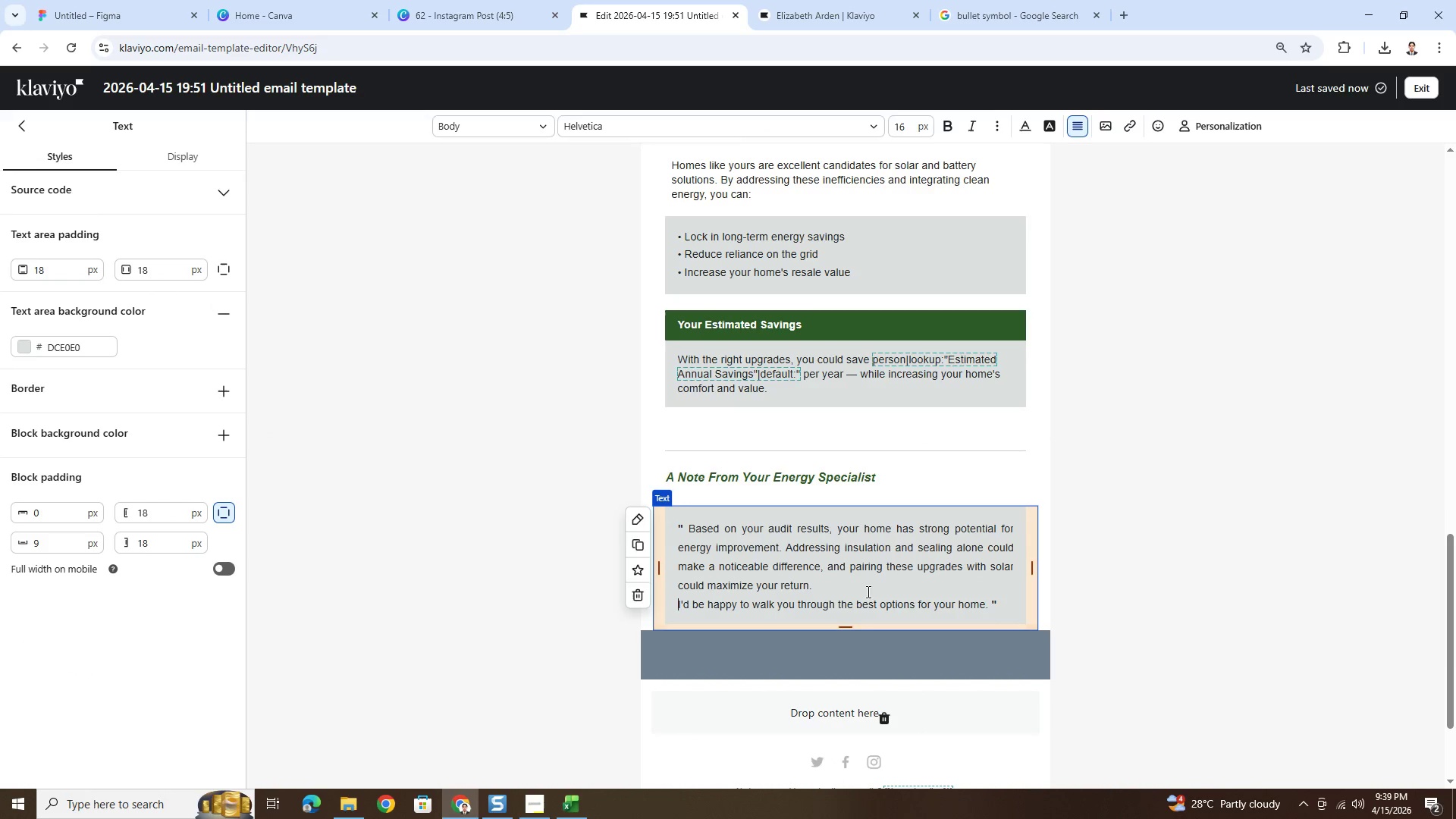 
left_click([851, 588])
 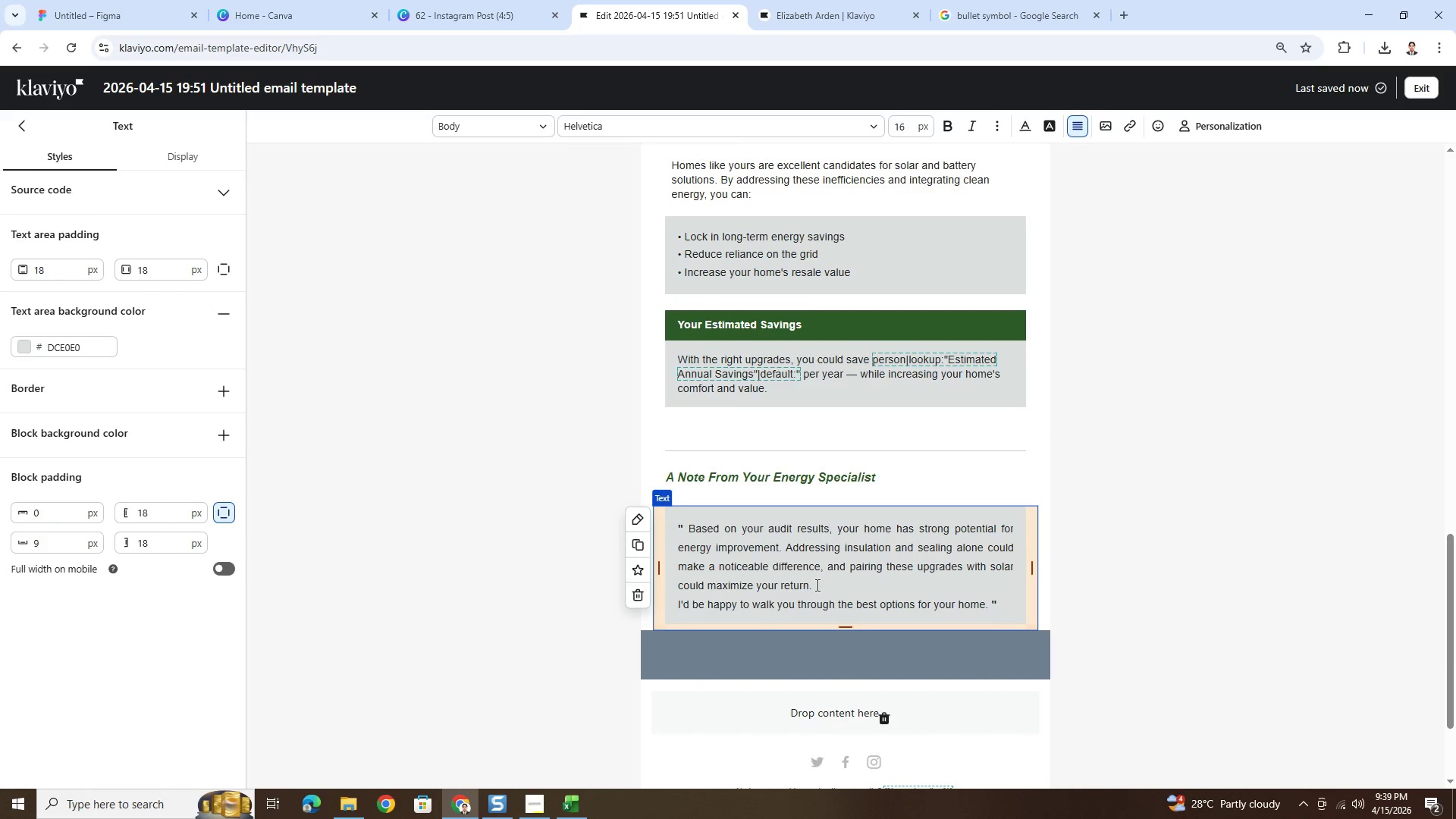 
left_click([811, 584])
 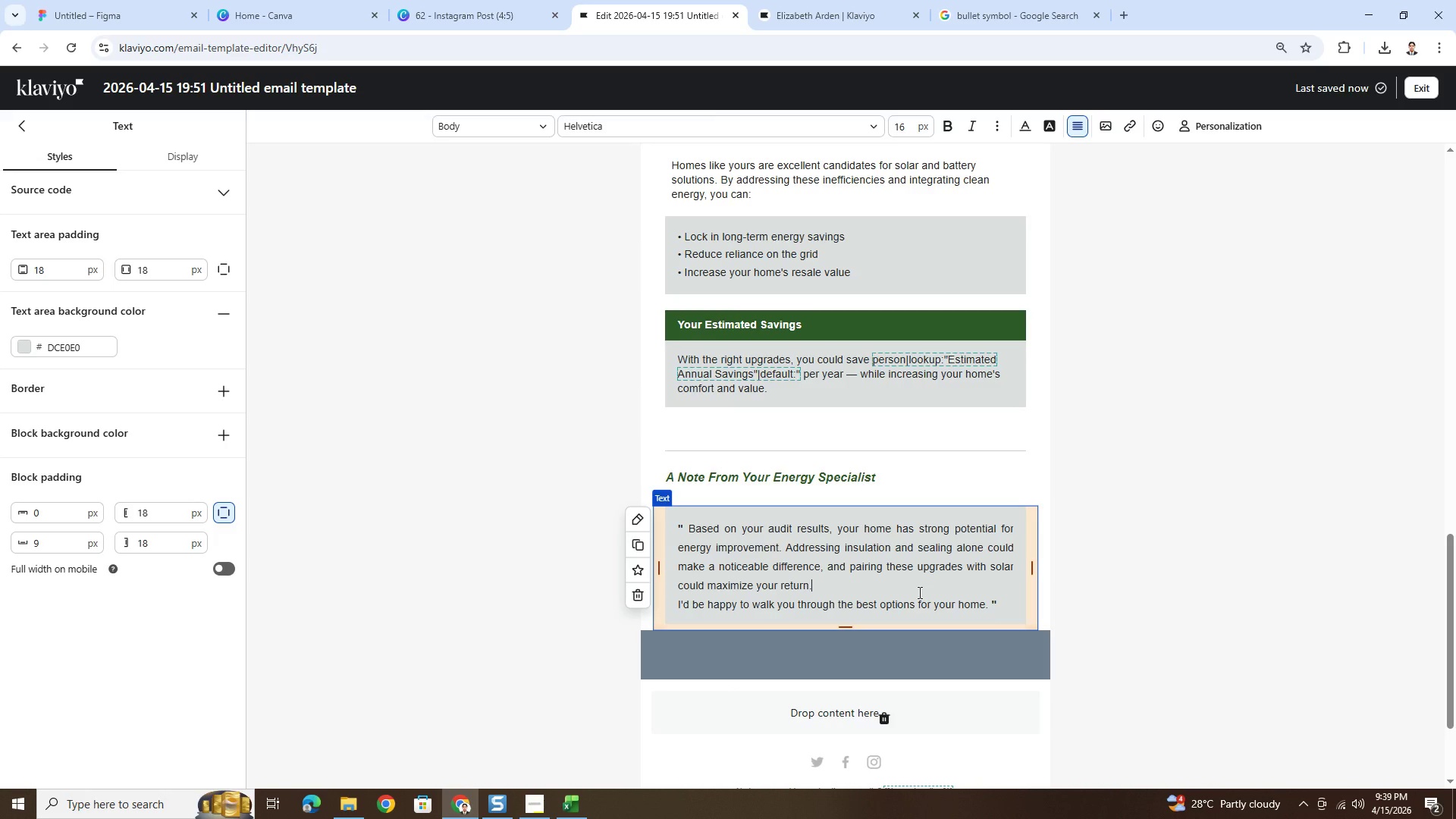 
wait(15.77)
 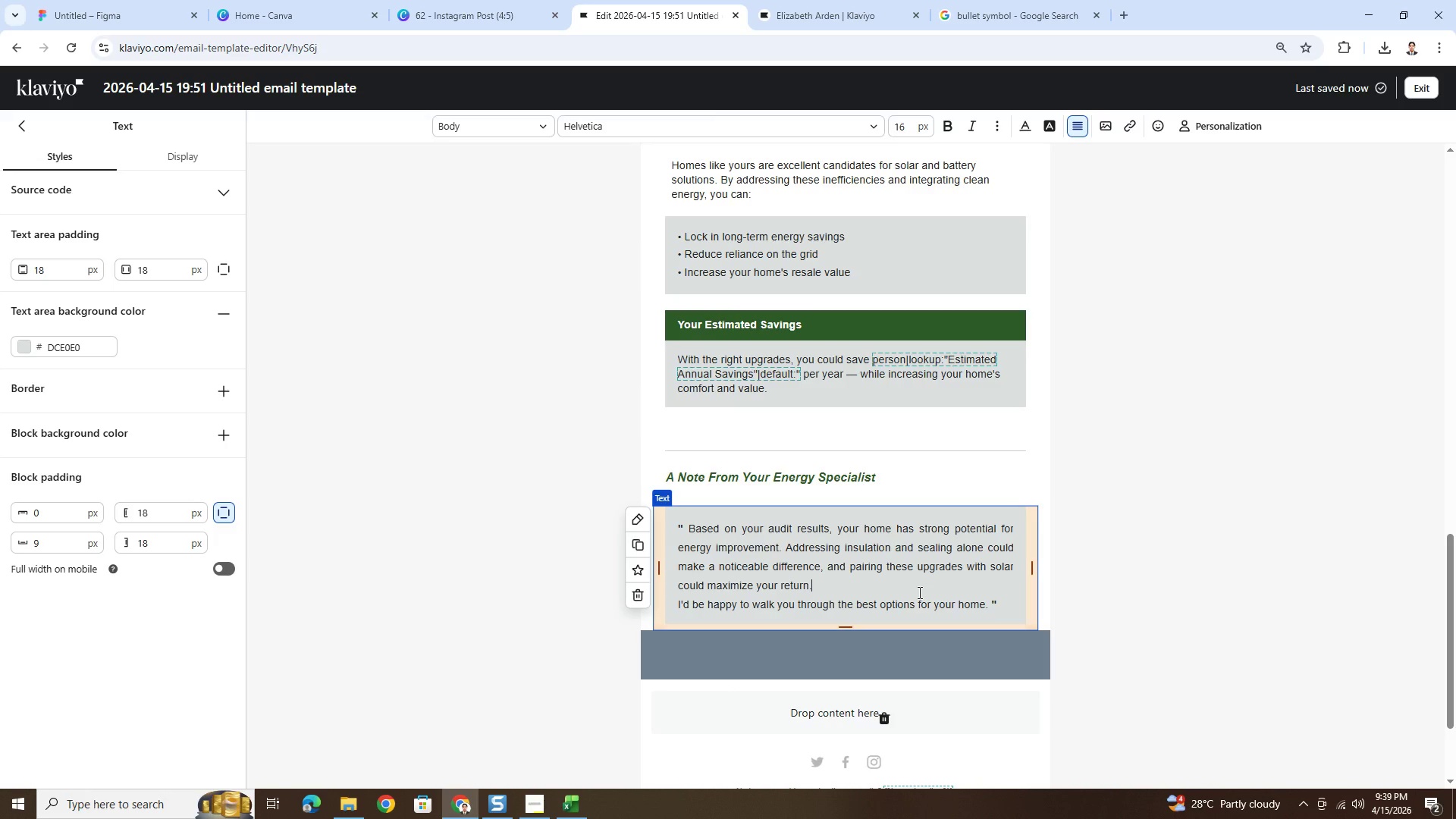 
left_click([678, 607])
 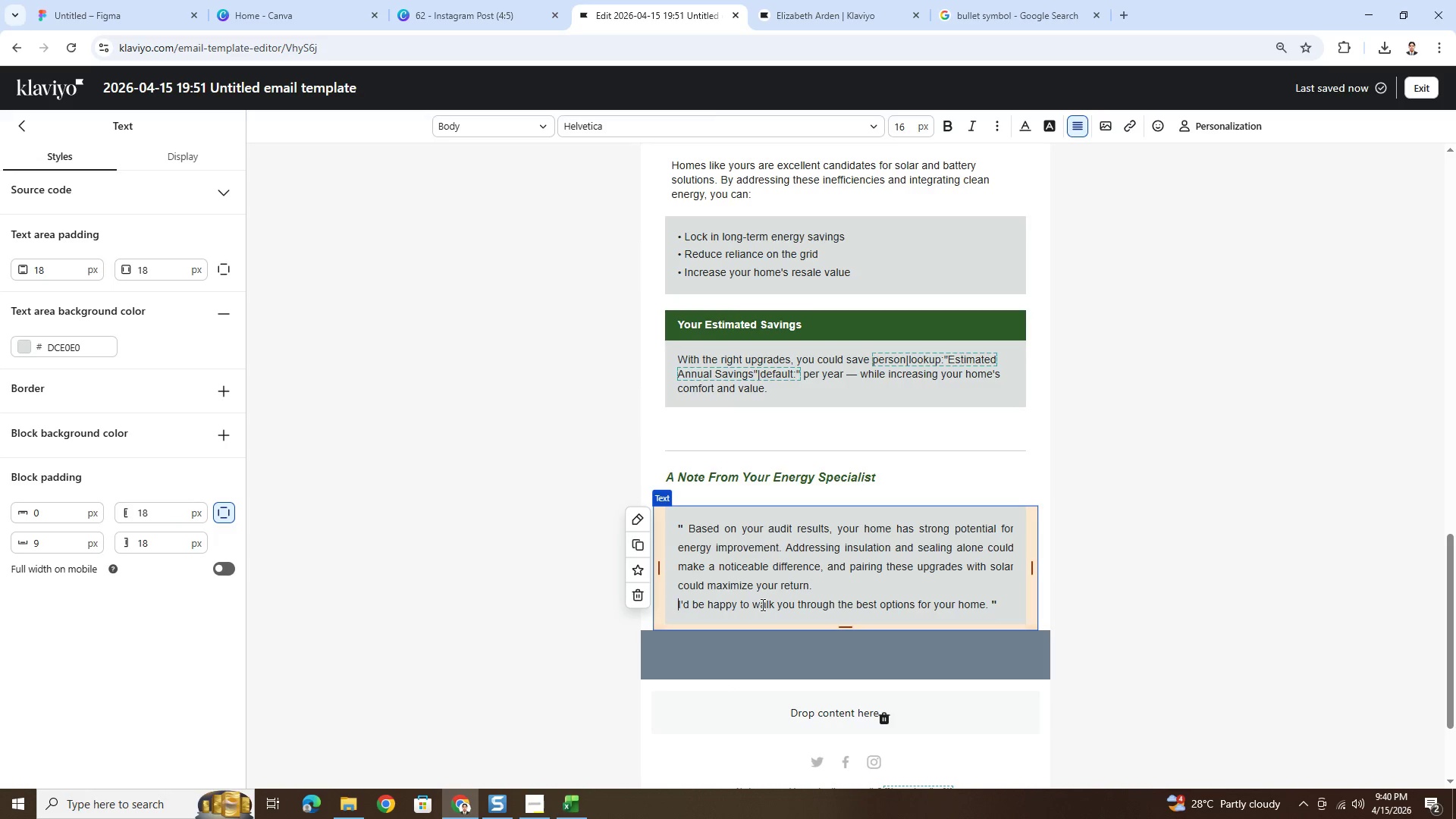 
key(Backspace)
 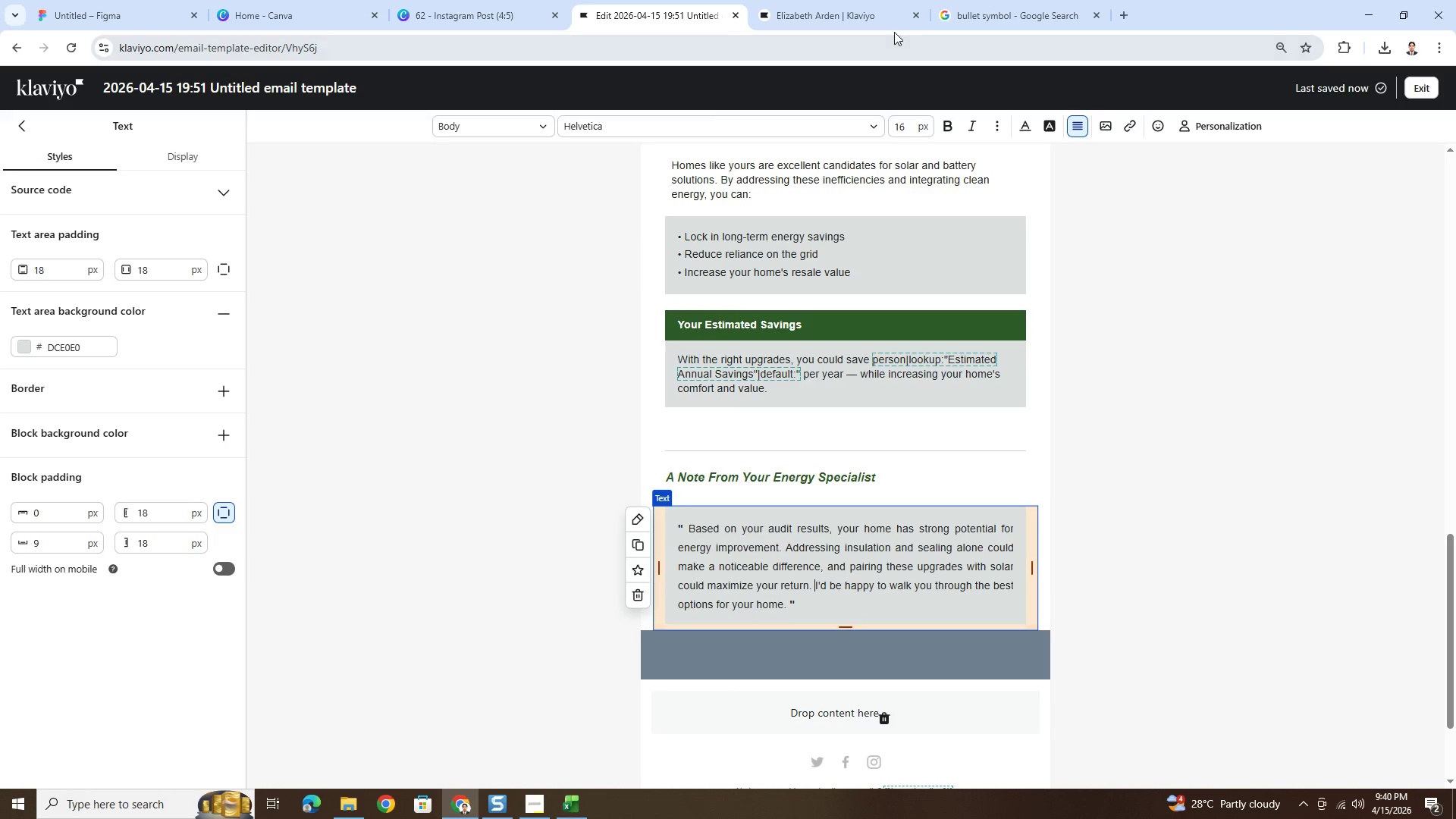 
left_click([996, 12])
 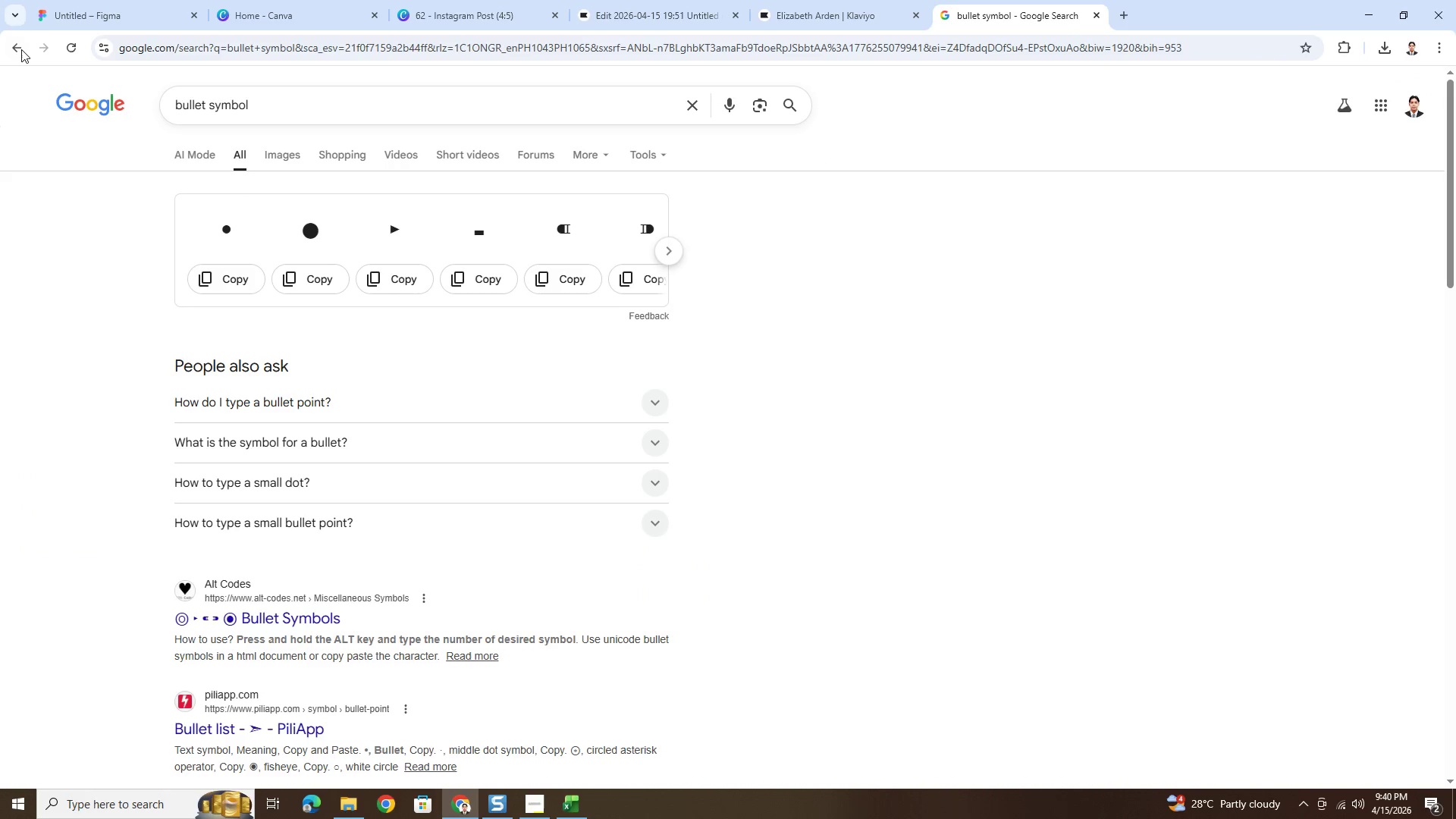 
left_click([21, 49])
 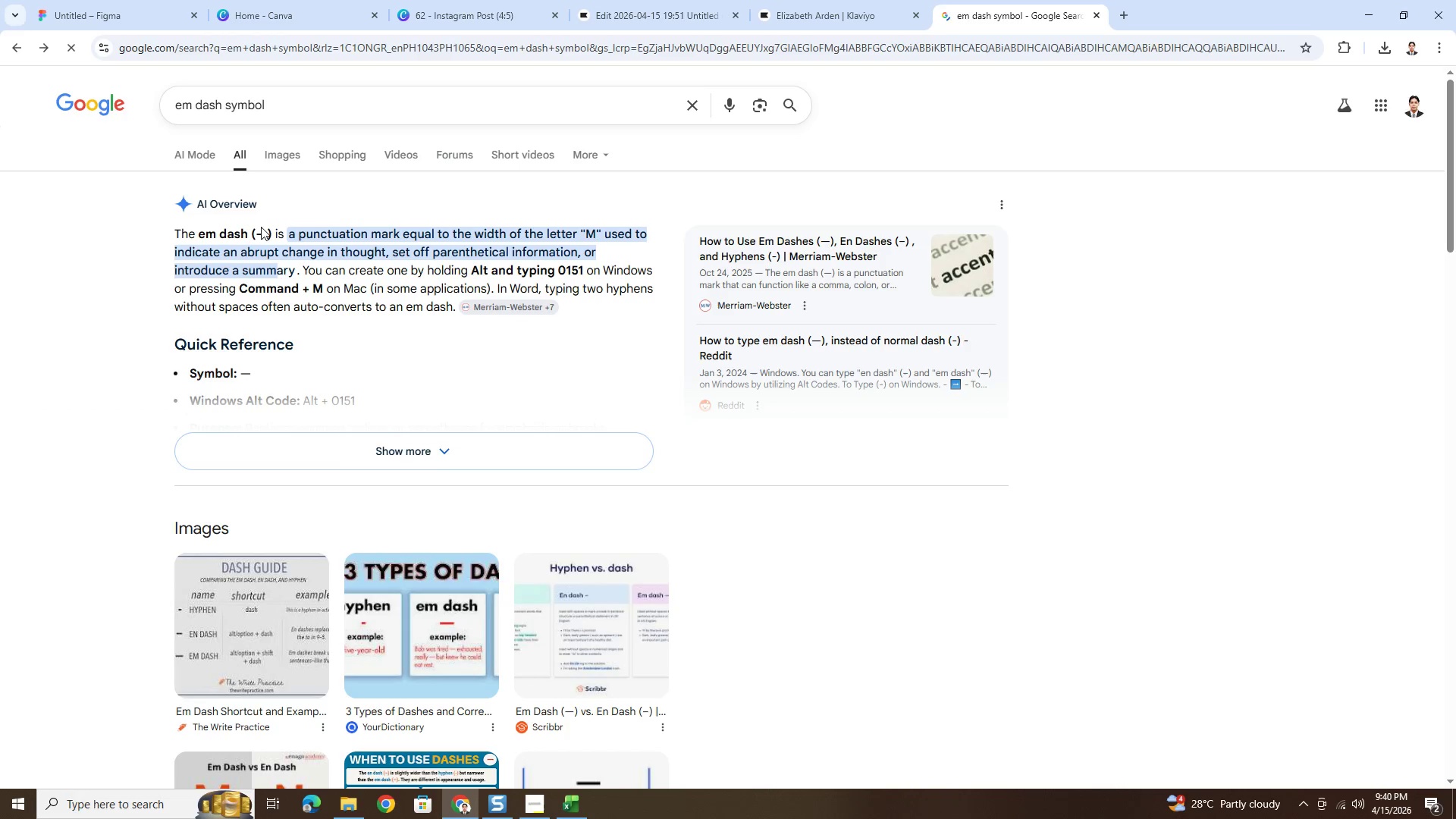 
left_click_drag(start_coordinate=[256, 233], to_coordinate=[265, 234])
 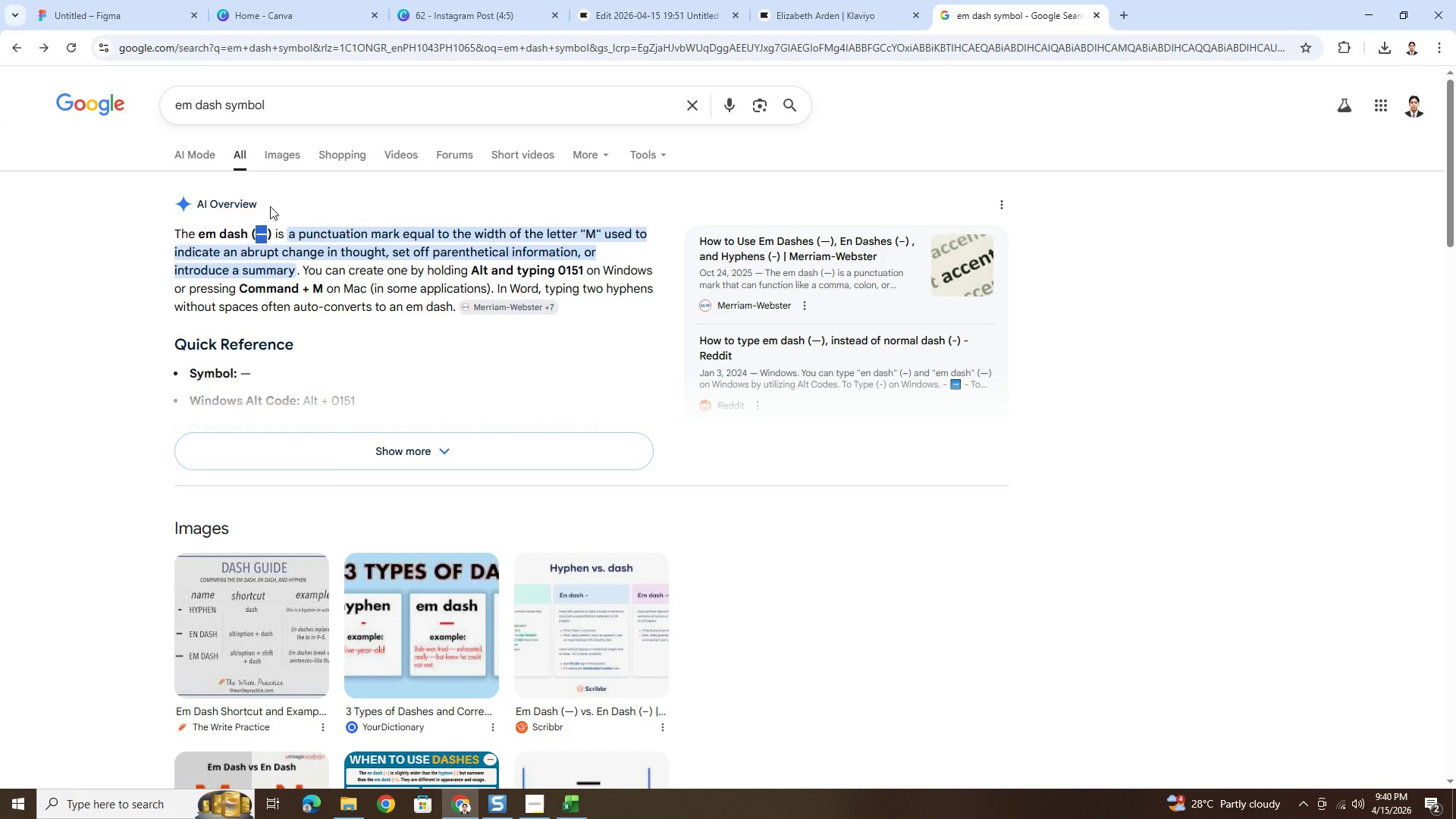 
key(Control+C)
 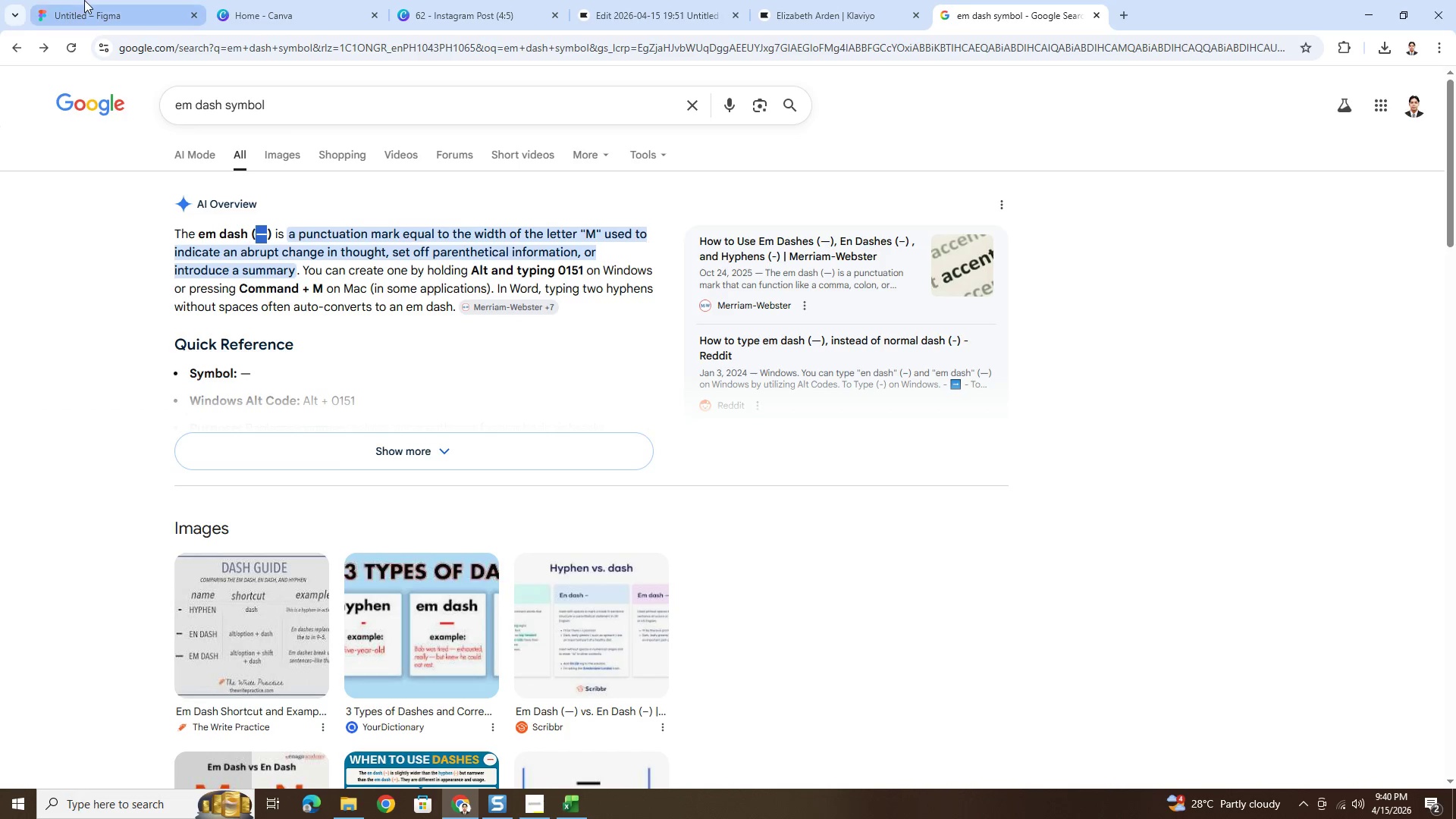 
left_click([86, 0])
 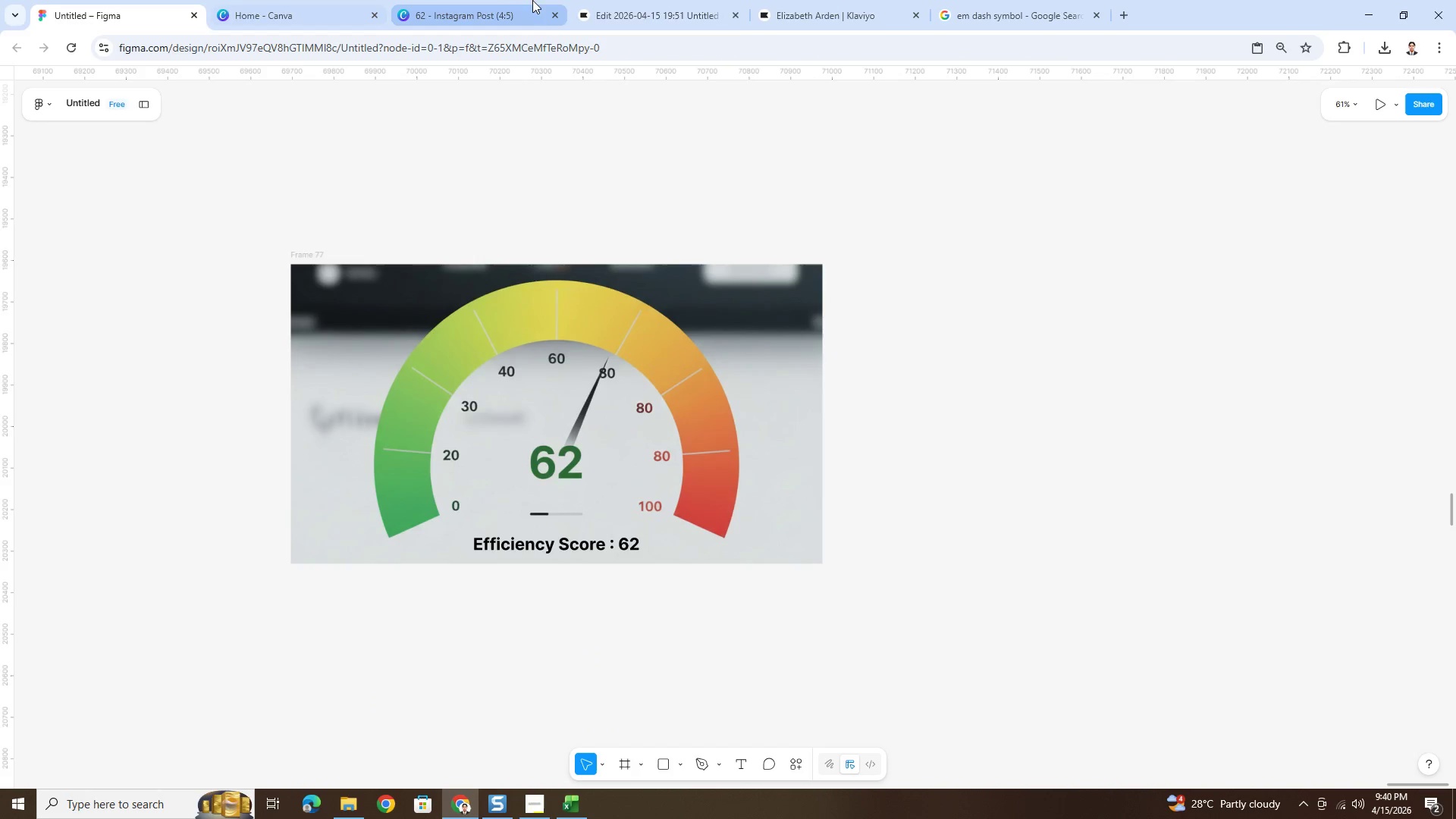 
left_click([654, 0])
 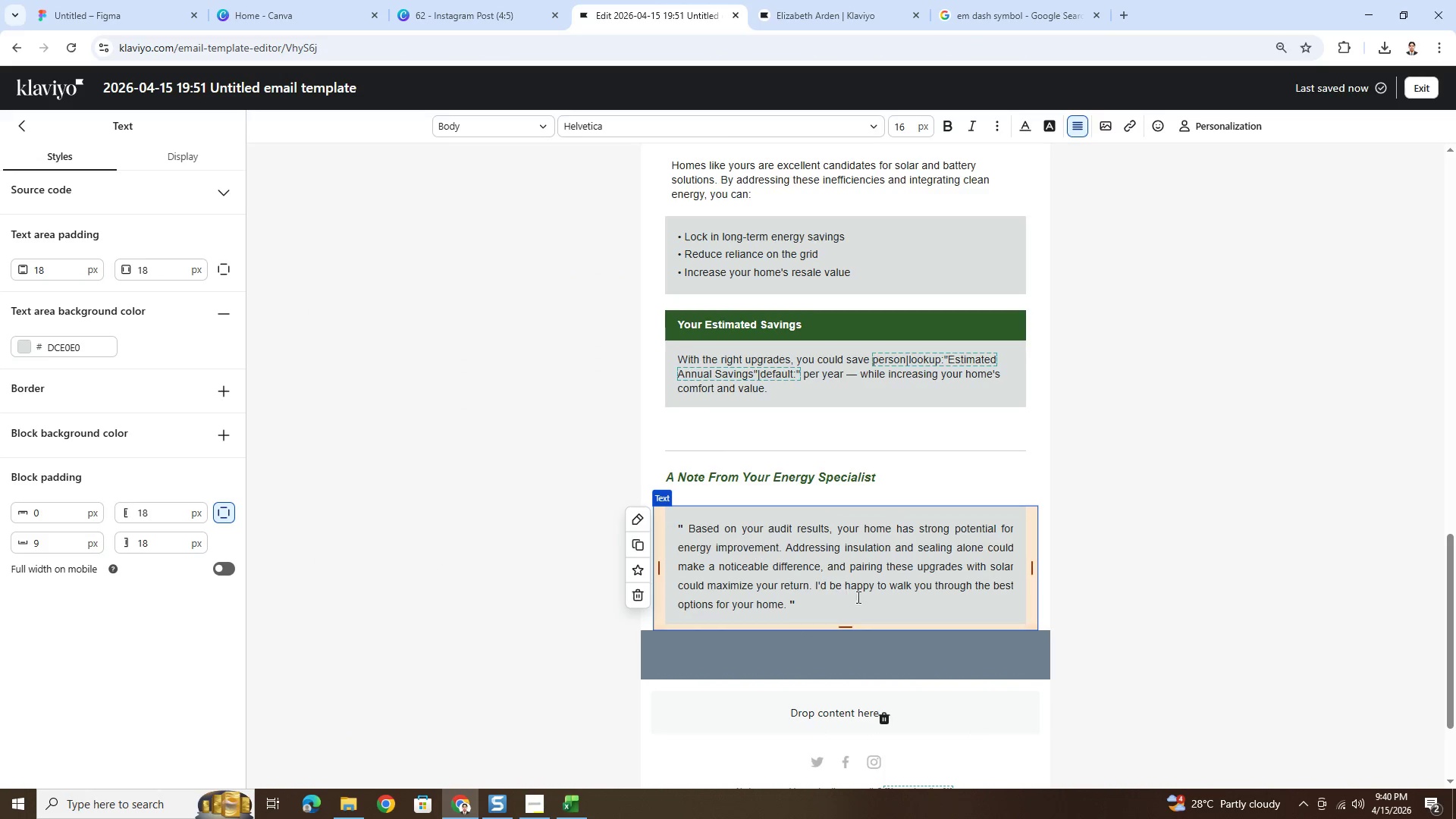 
key(Control+V)
 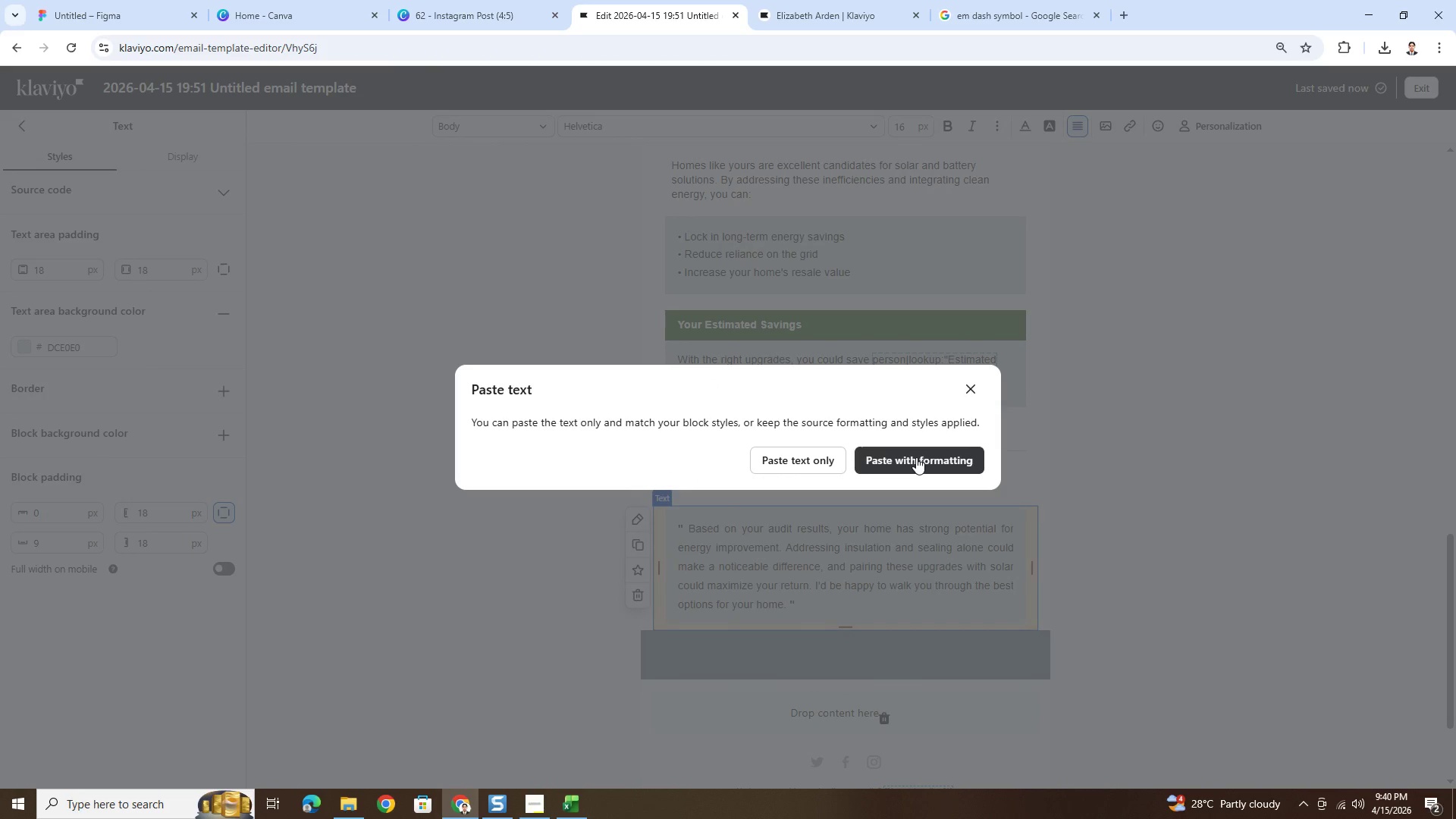 
left_click([916, 457])
 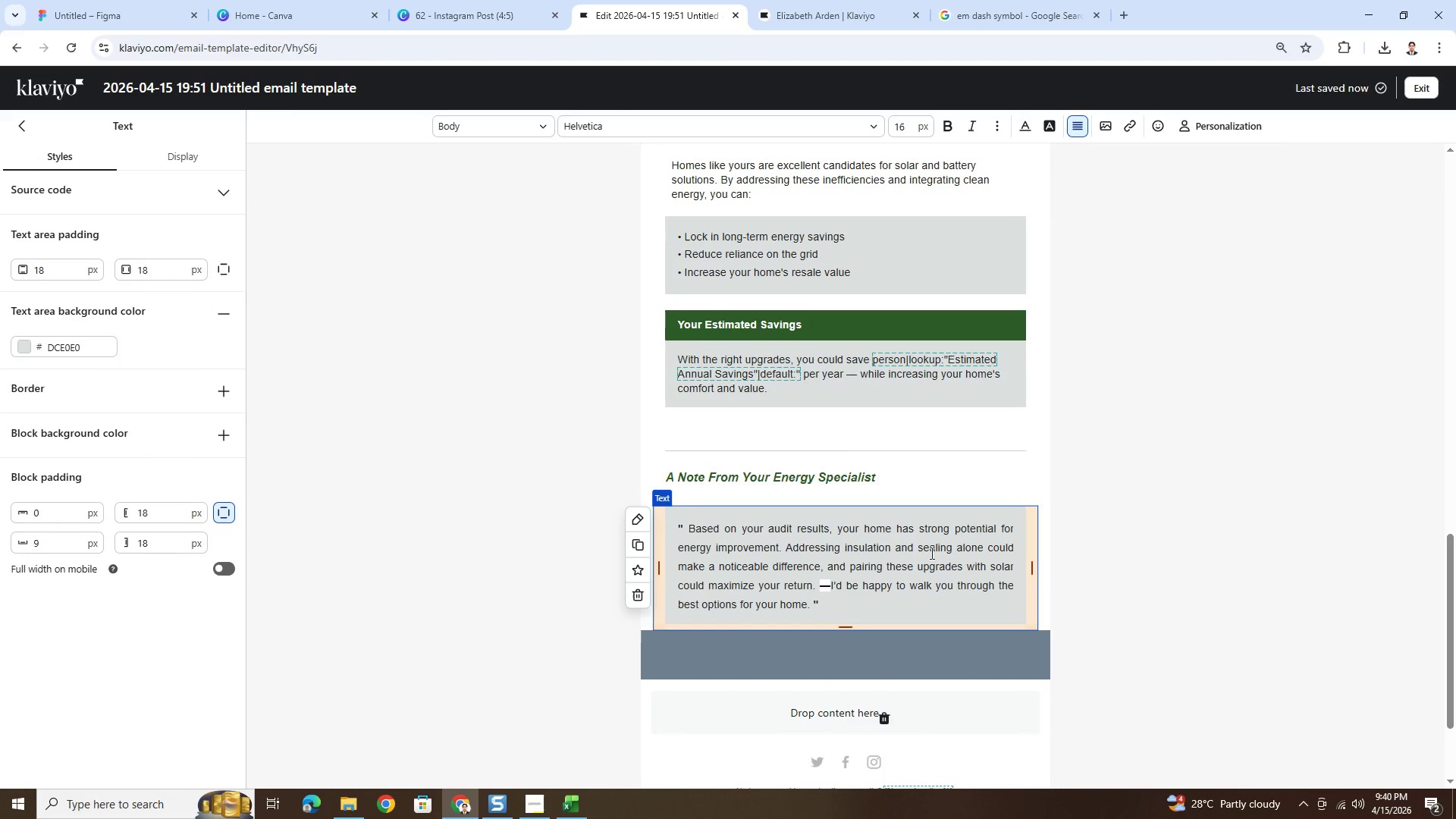 
key(Control+X)
 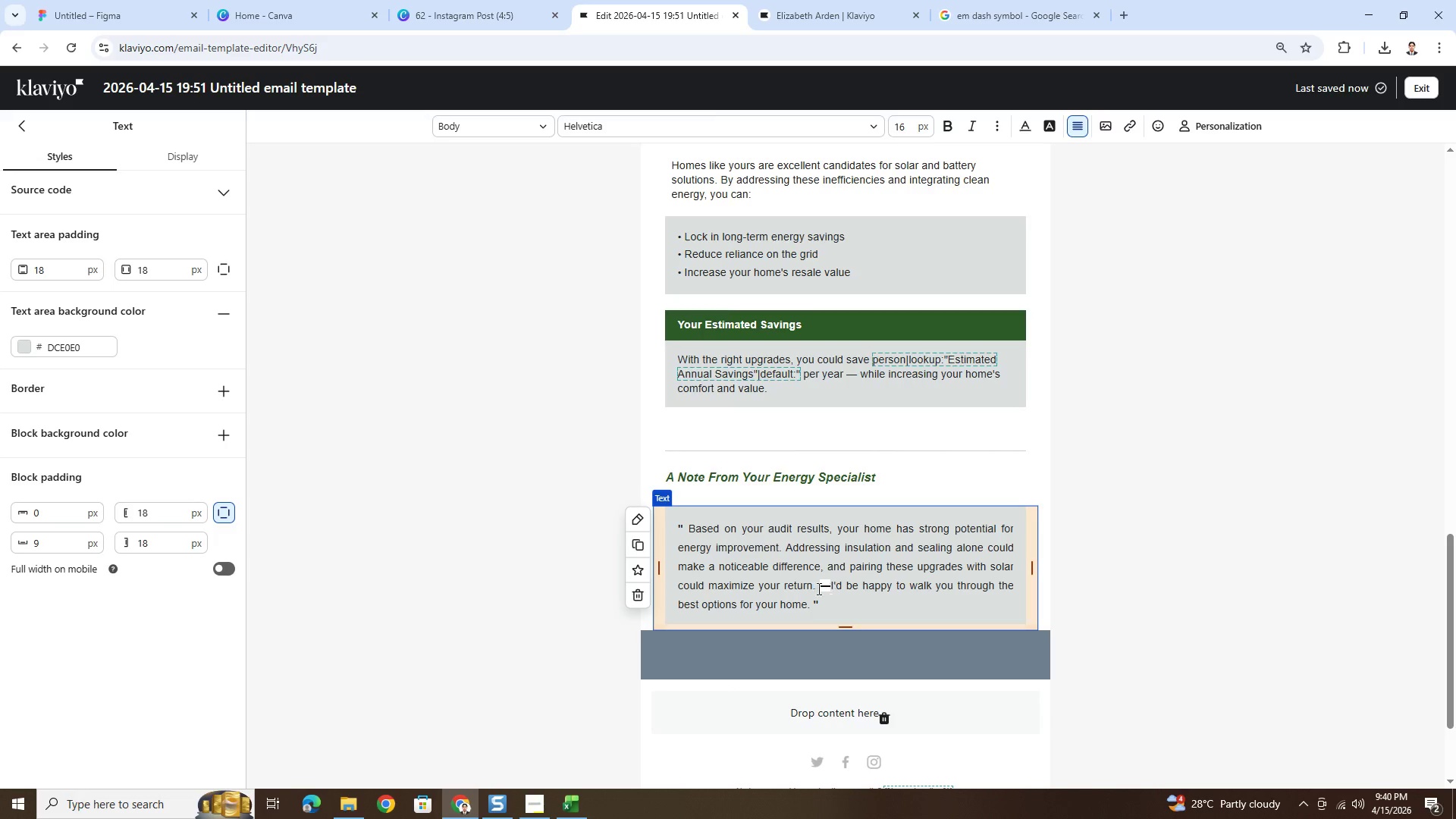 
left_click([849, 603])
 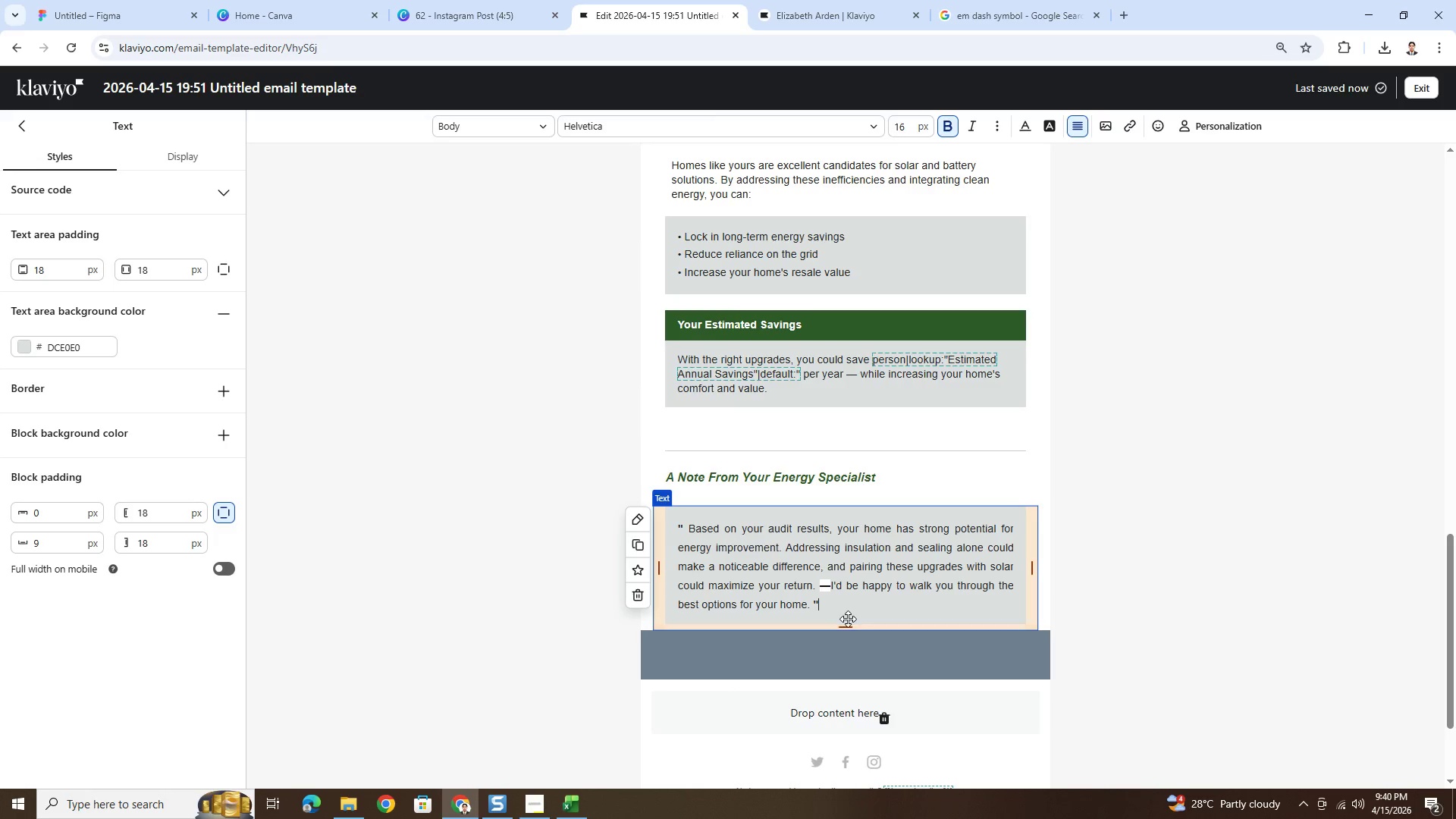 
key(Control+ControlLeft)
 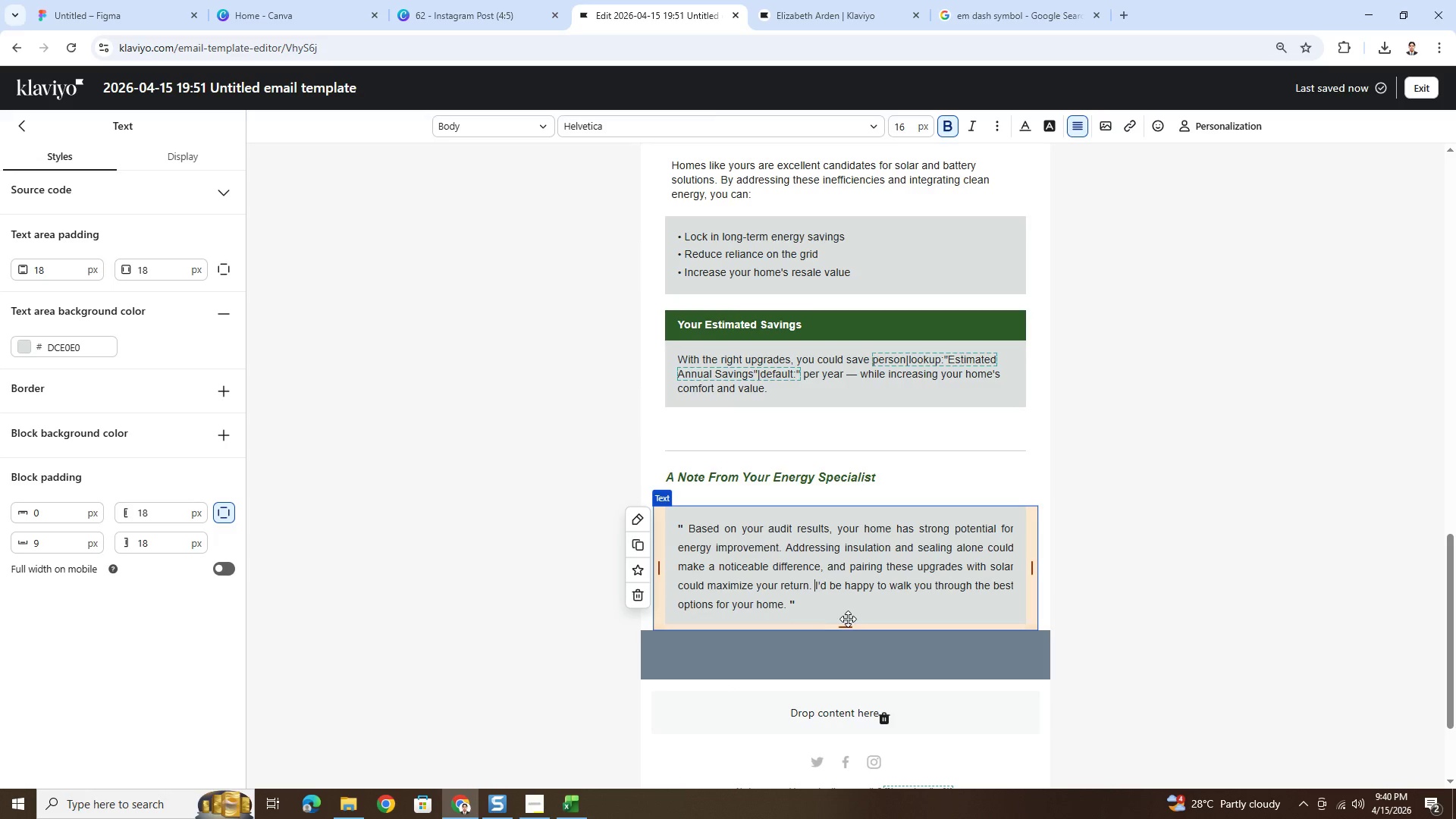 
key(Control+Z)
 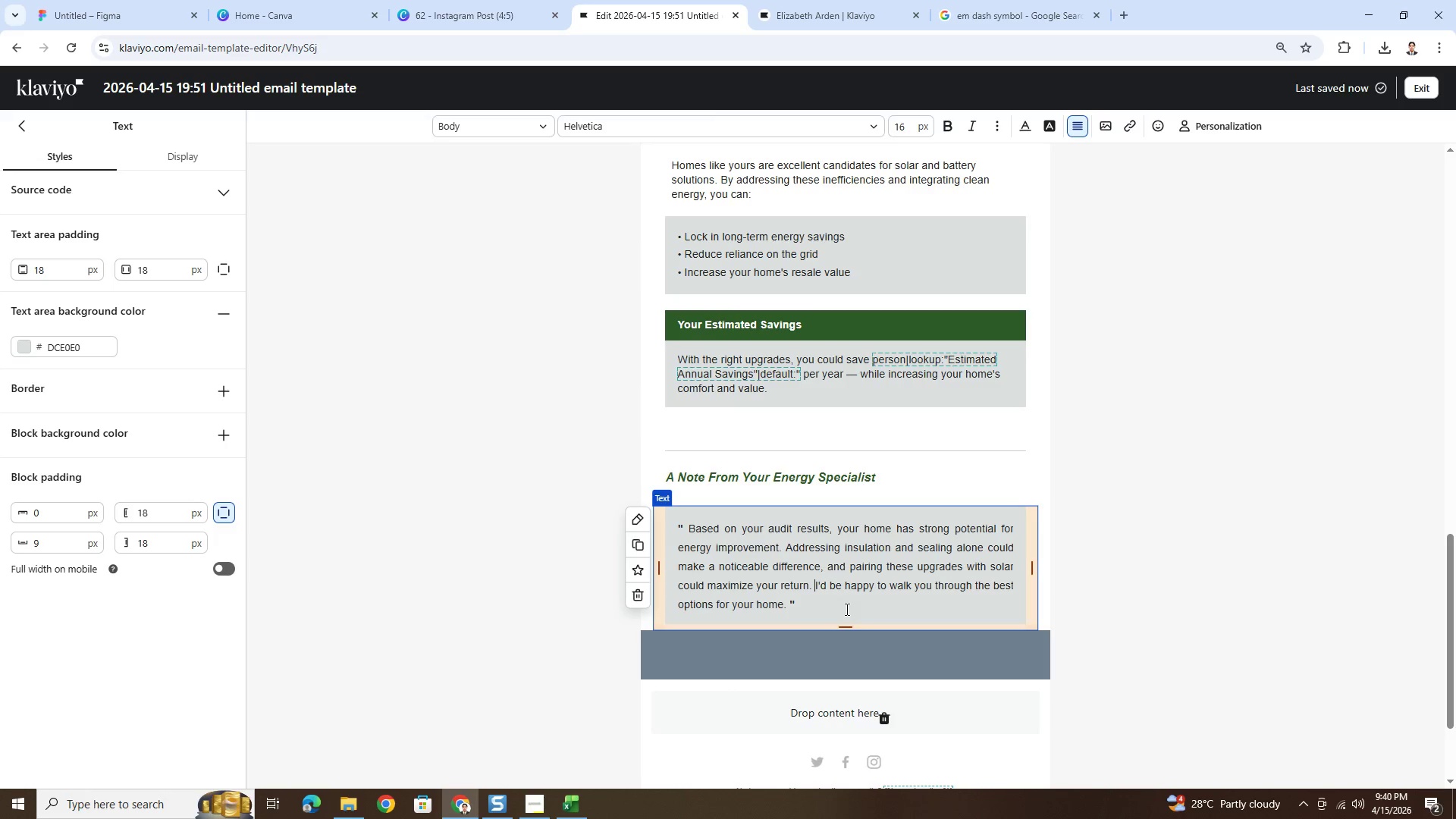 
key(Control+V)
 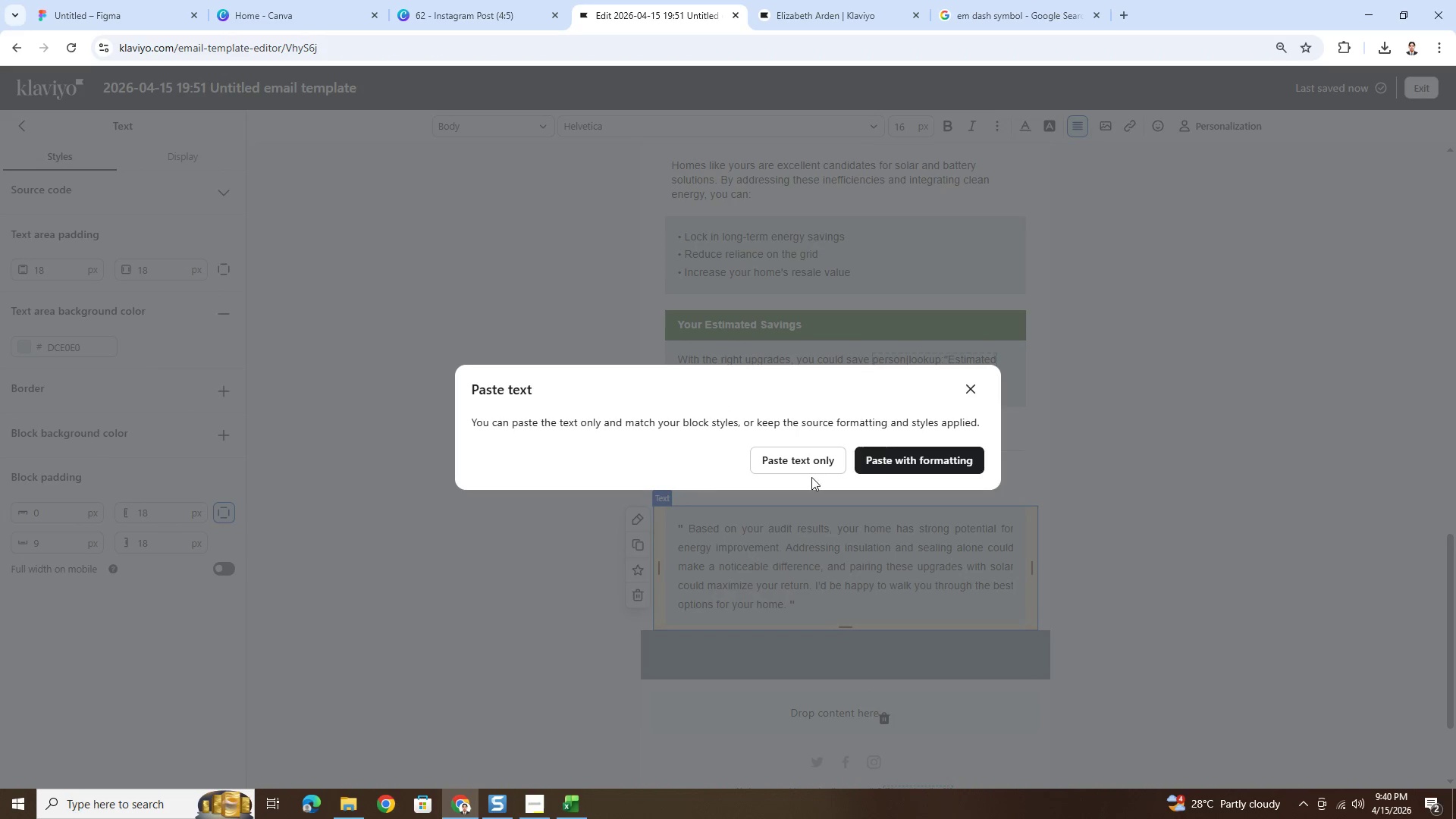 
left_click([808, 456])
 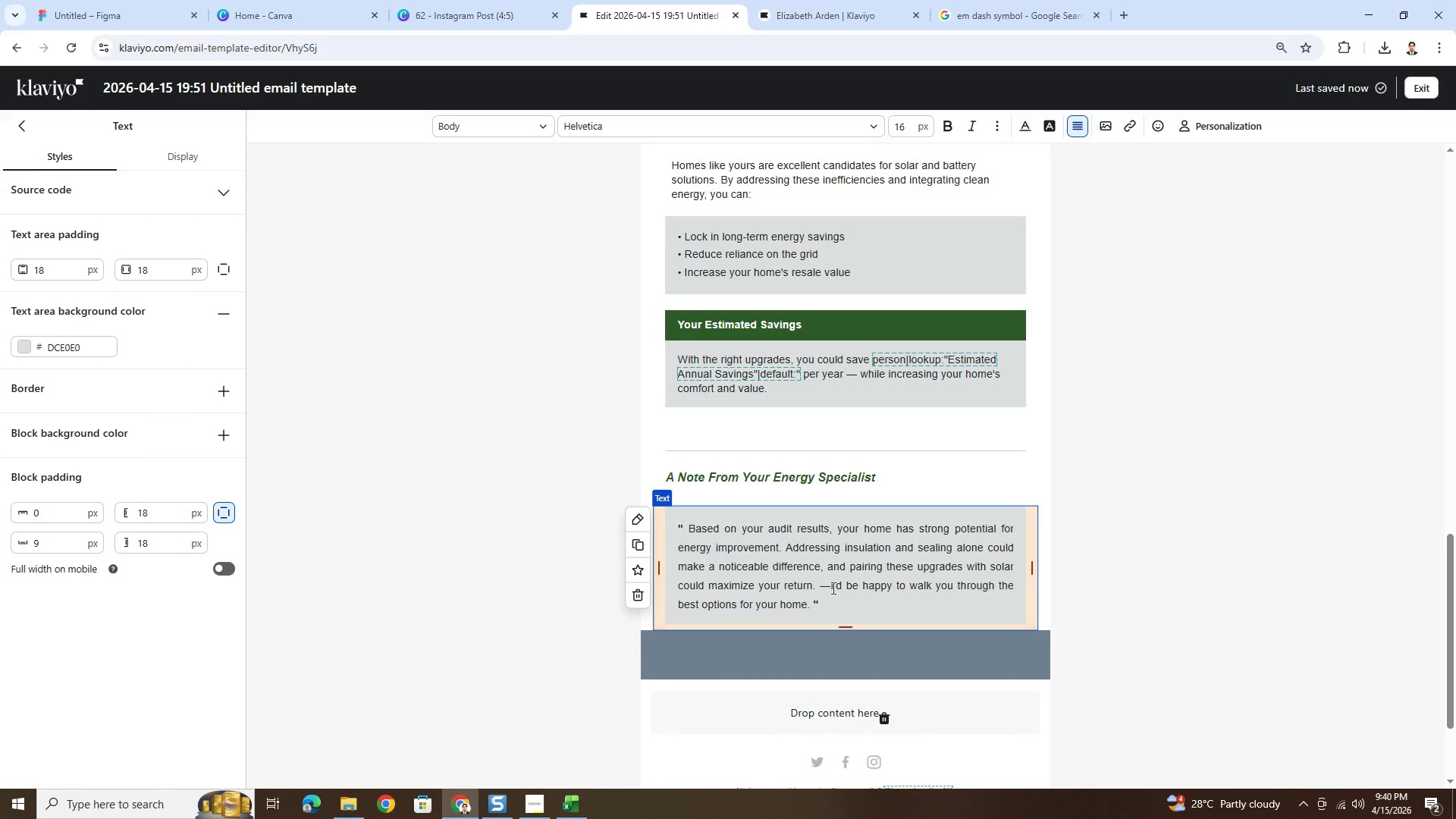 
left_click([830, 587])
 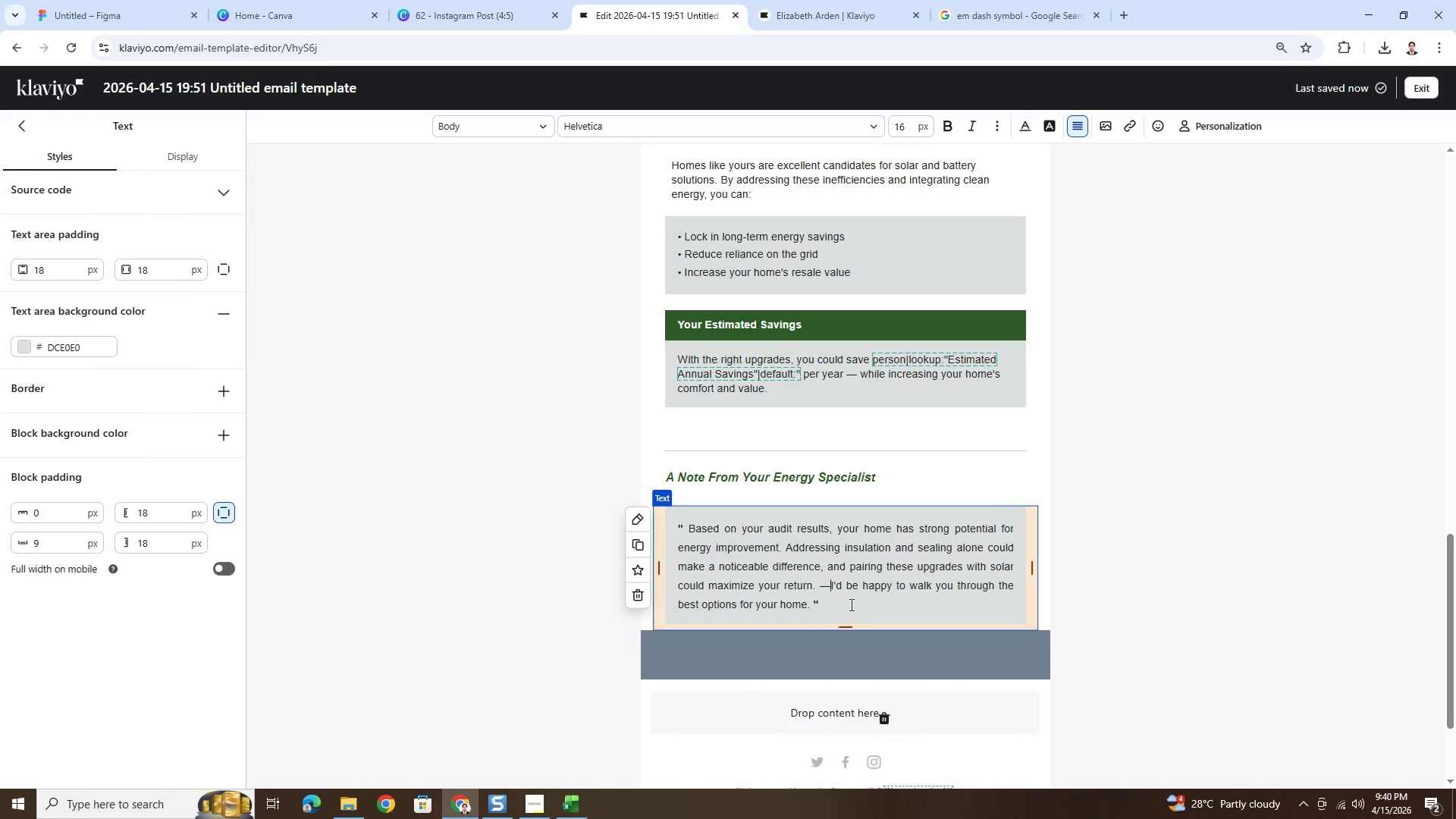 
key(Space)
 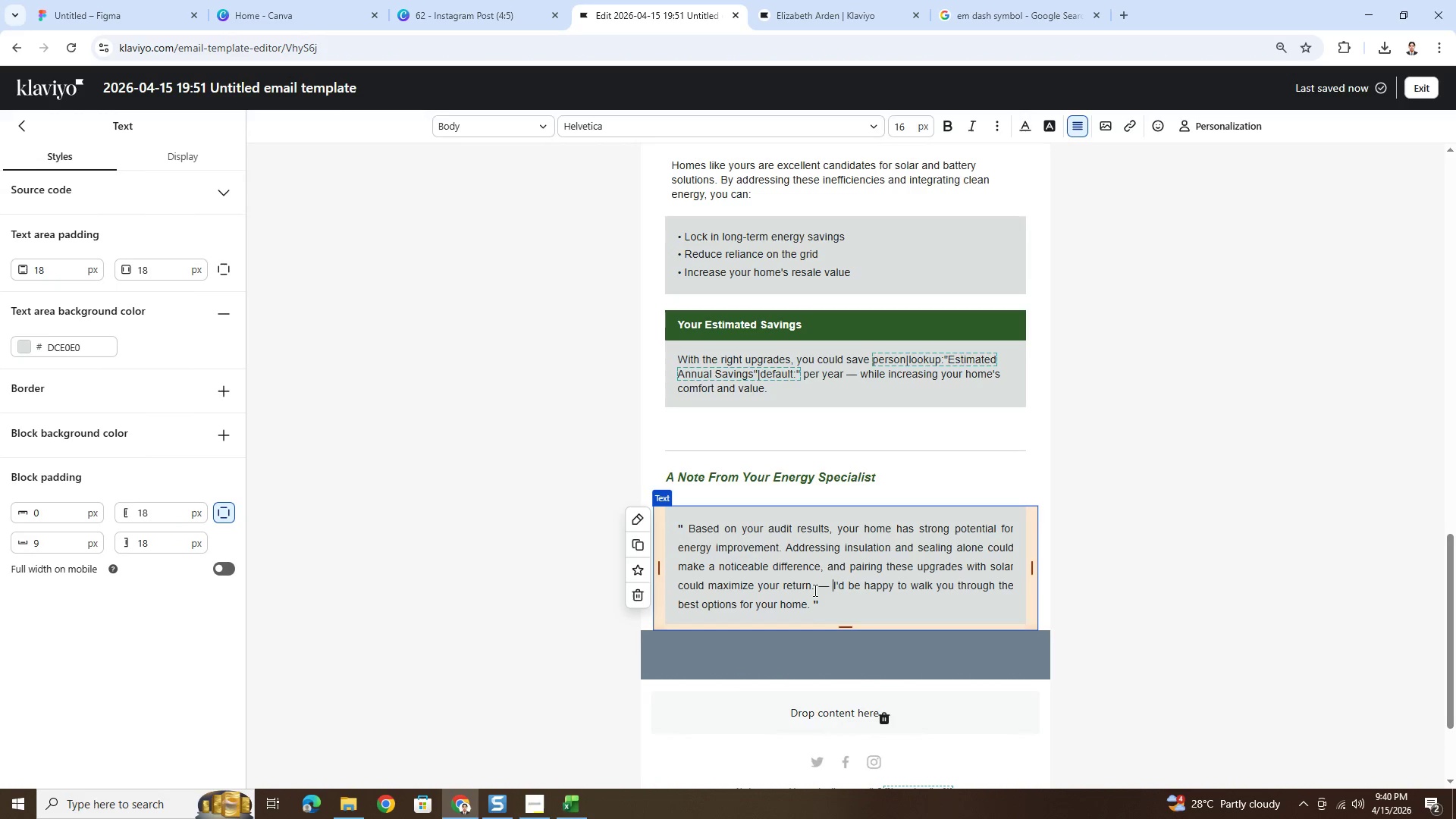 
left_click([815, 588])
 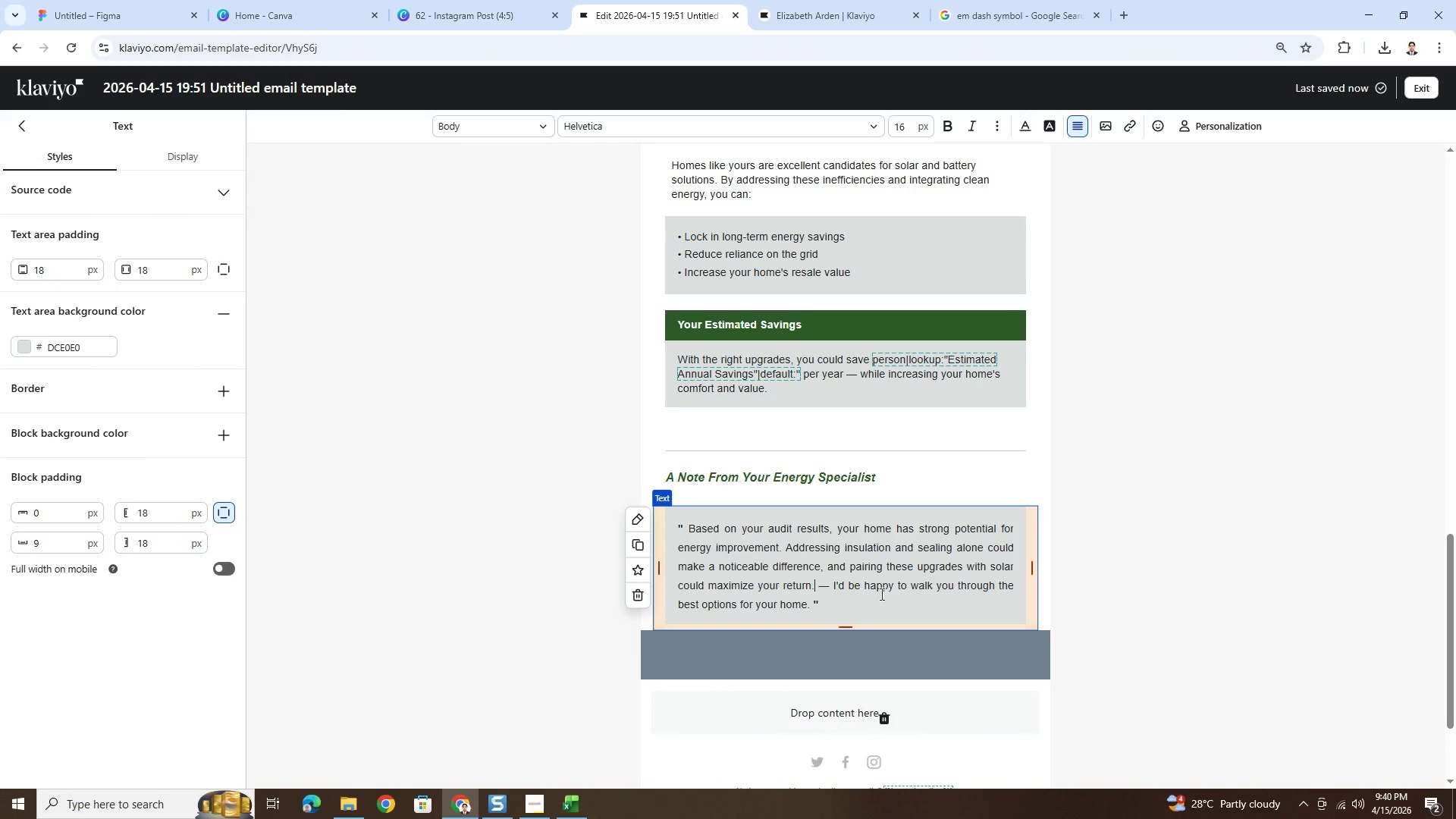 
key(Backspace)
 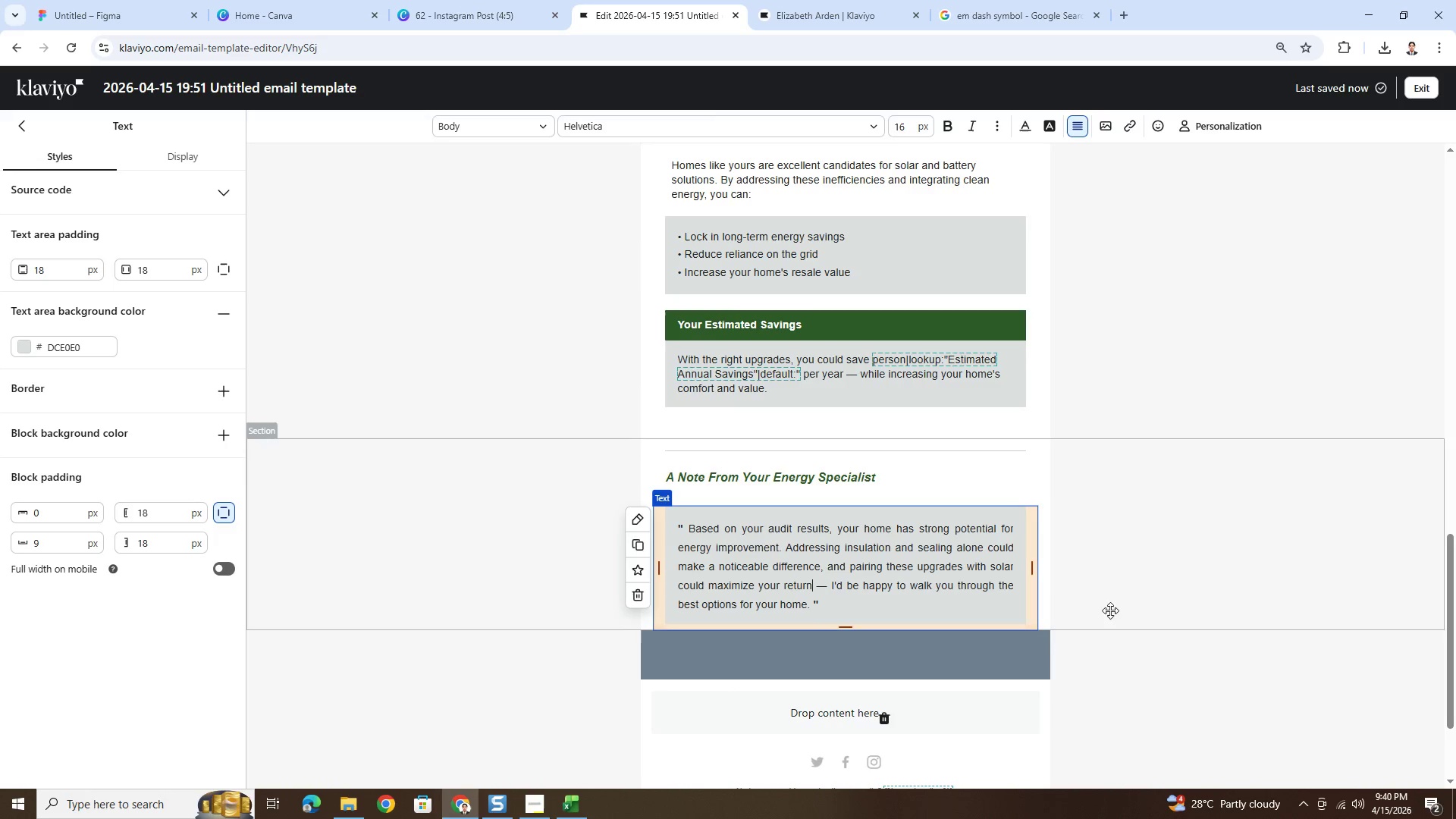 
double_click([1100, 687])
 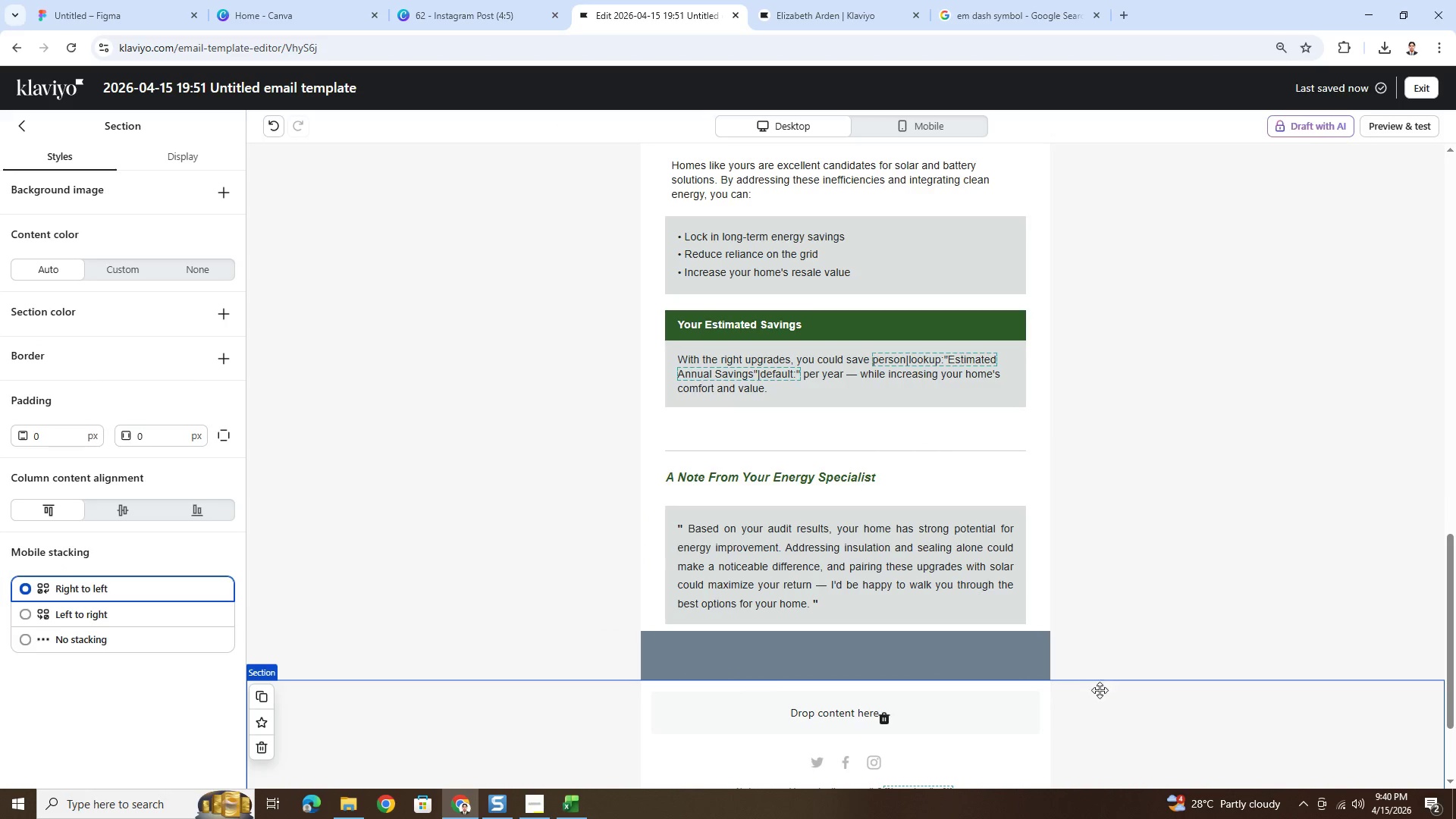 
left_click([1094, 718])
 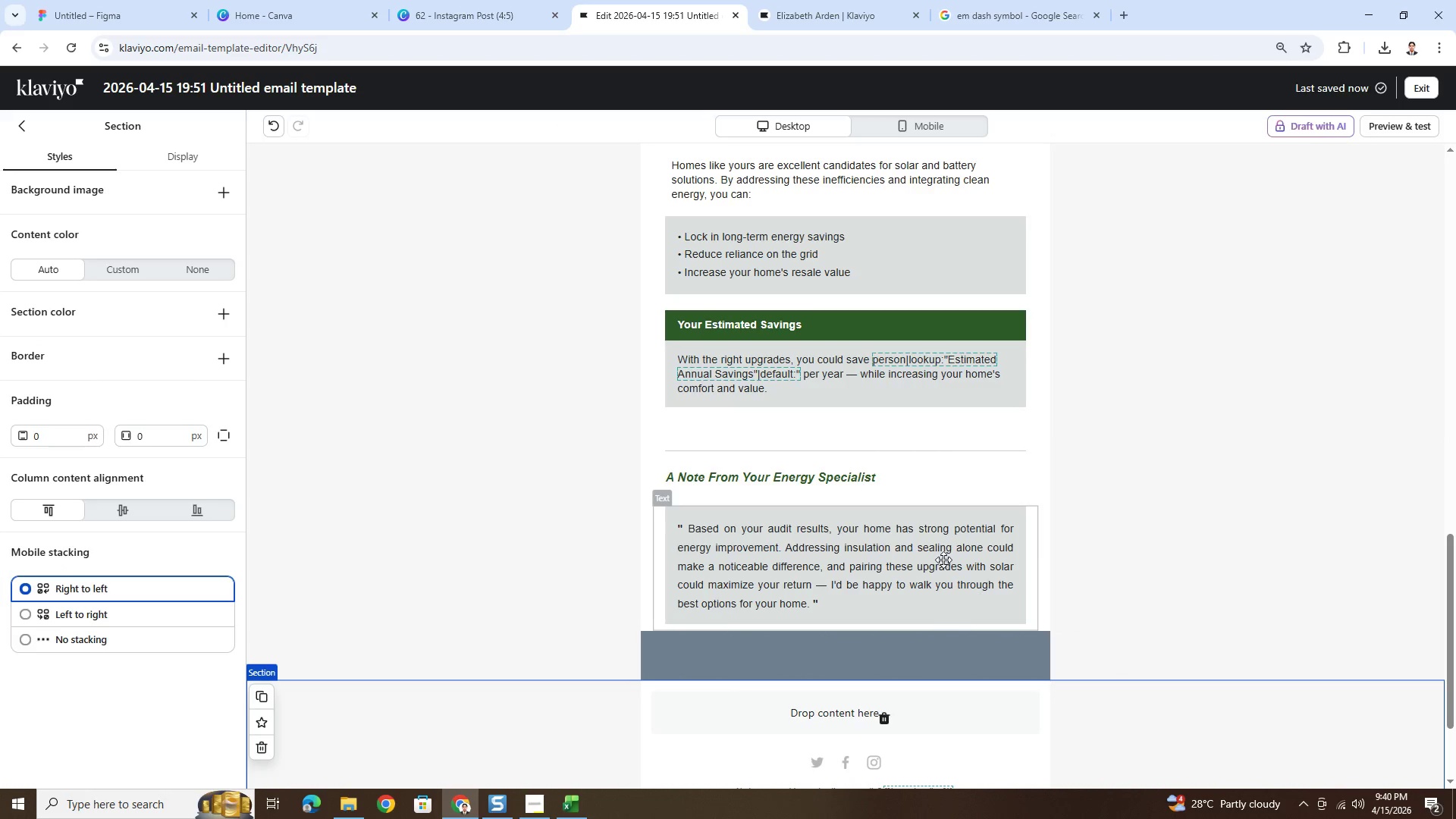 
left_click([943, 560])
 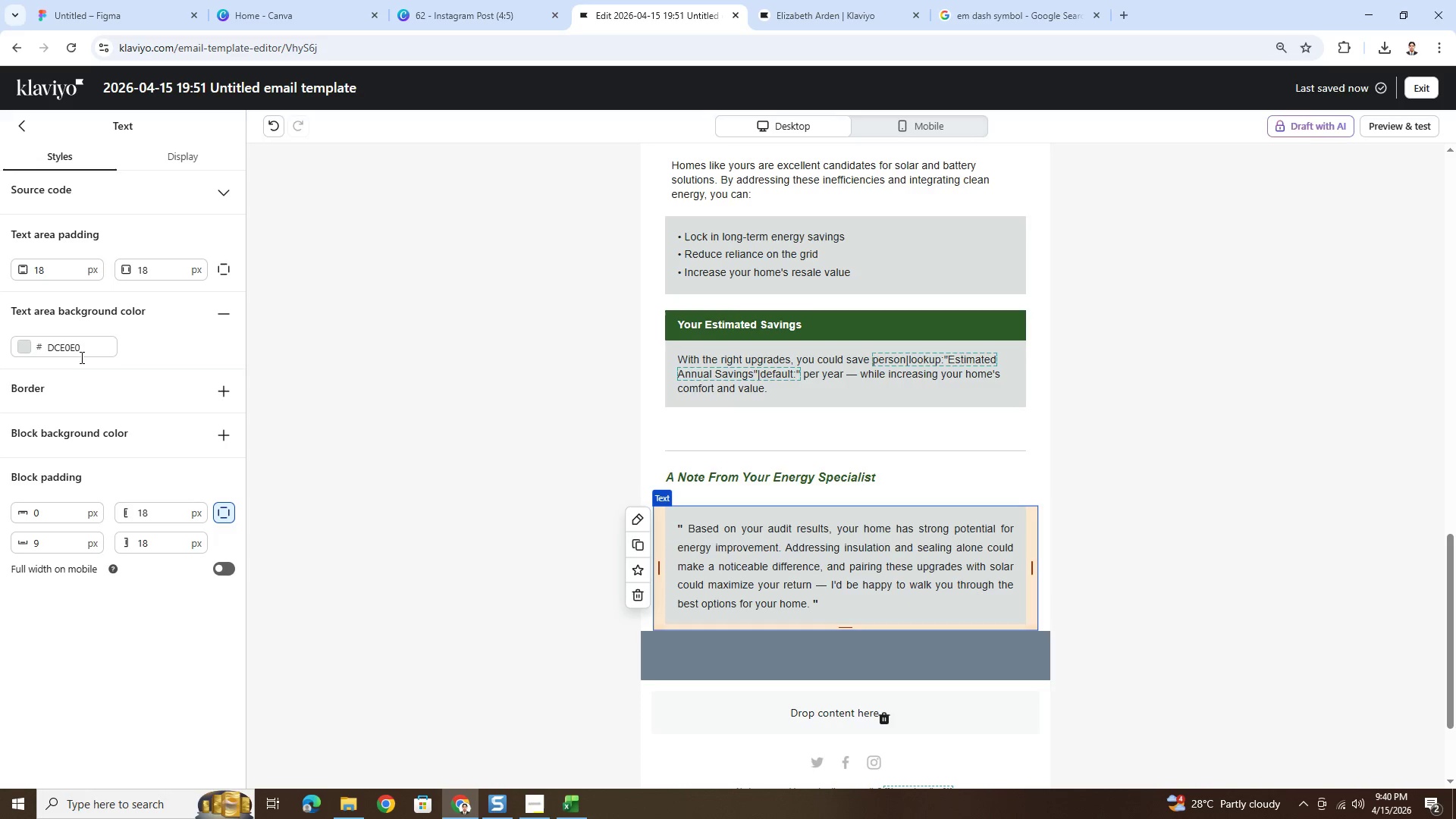 
double_click([88, 350])
 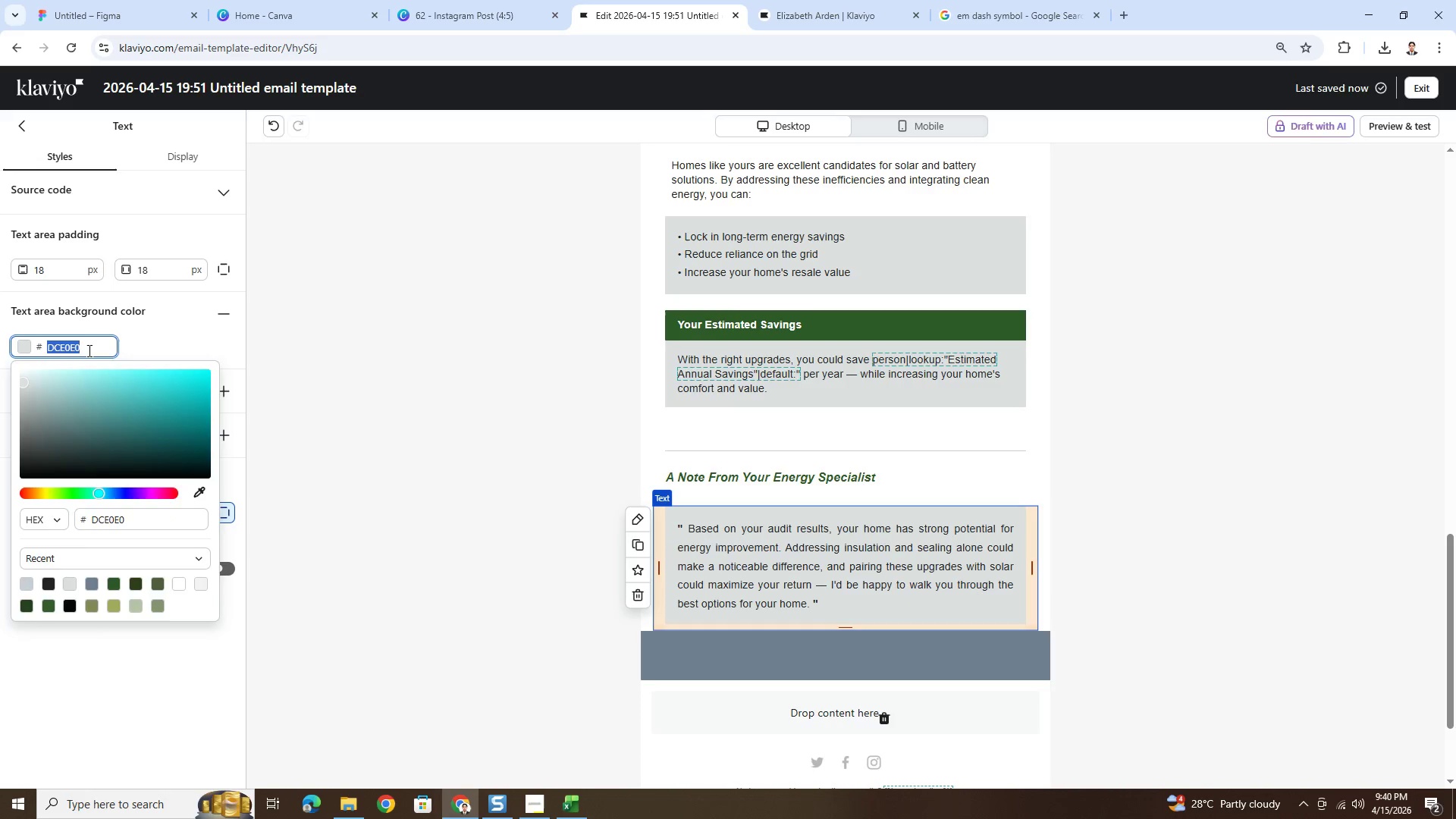 
key(Control+C)
 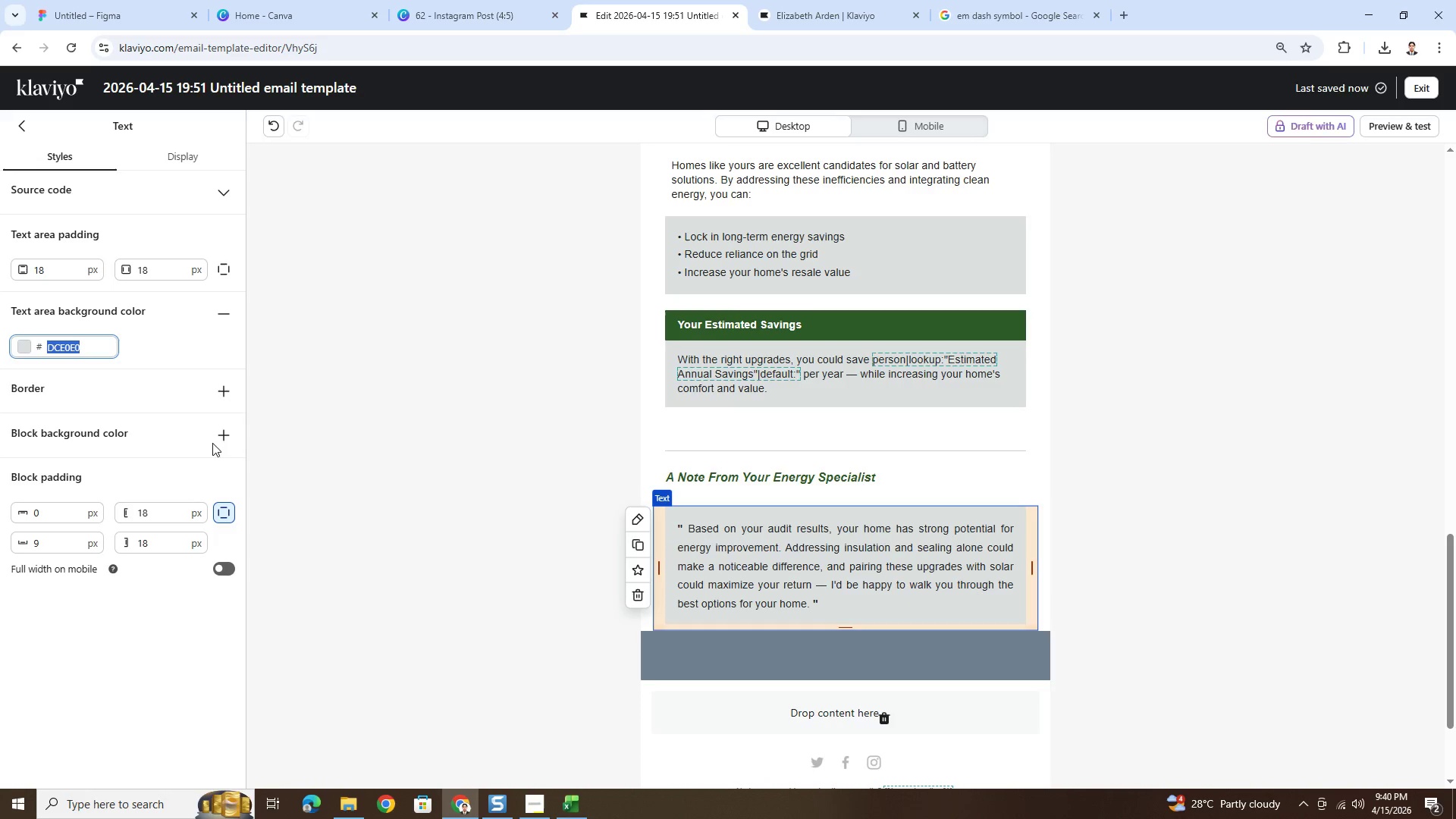 
left_click([227, 440])
 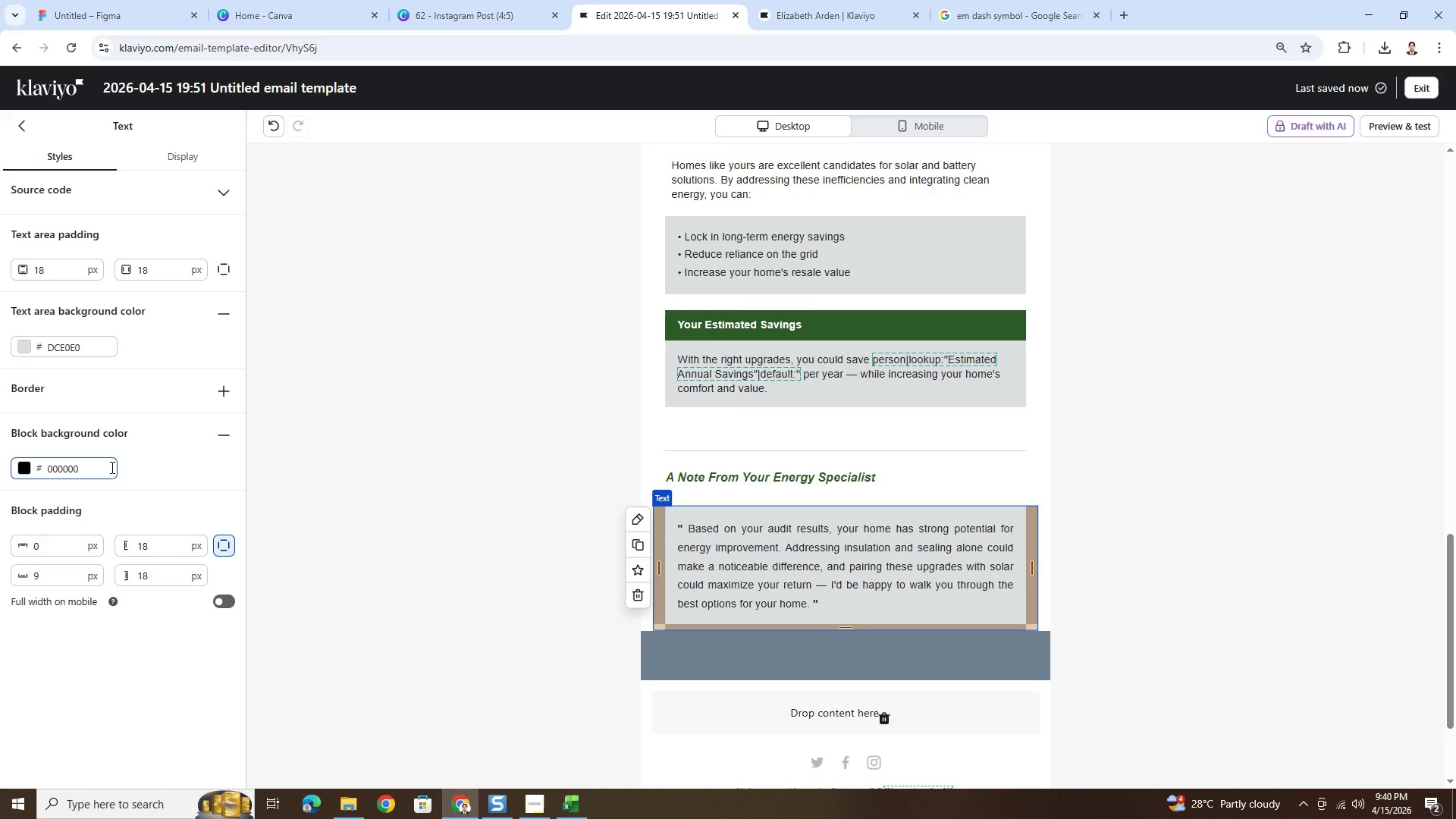 
double_click([111, 467])
 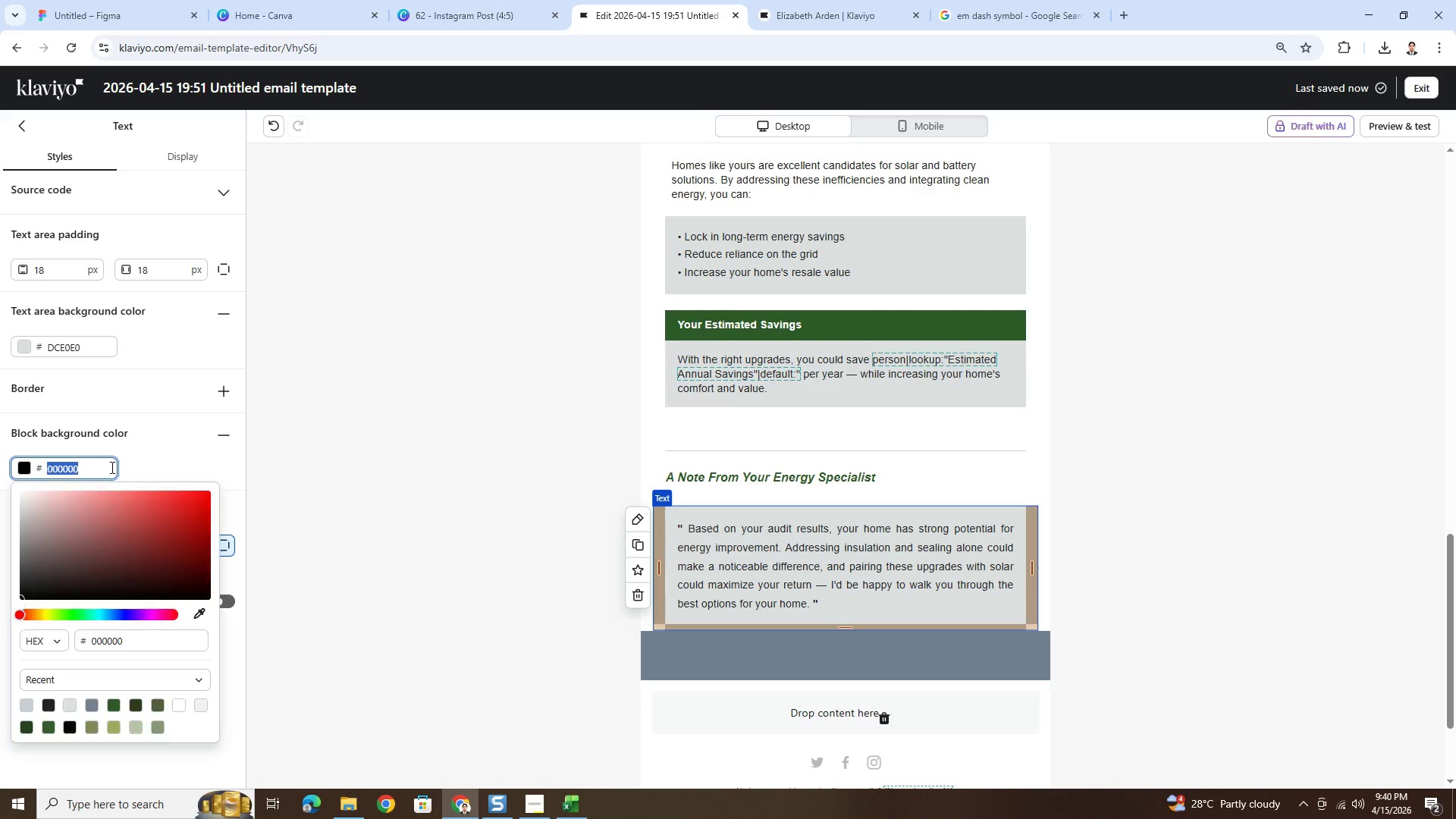 
key(Control+V)
 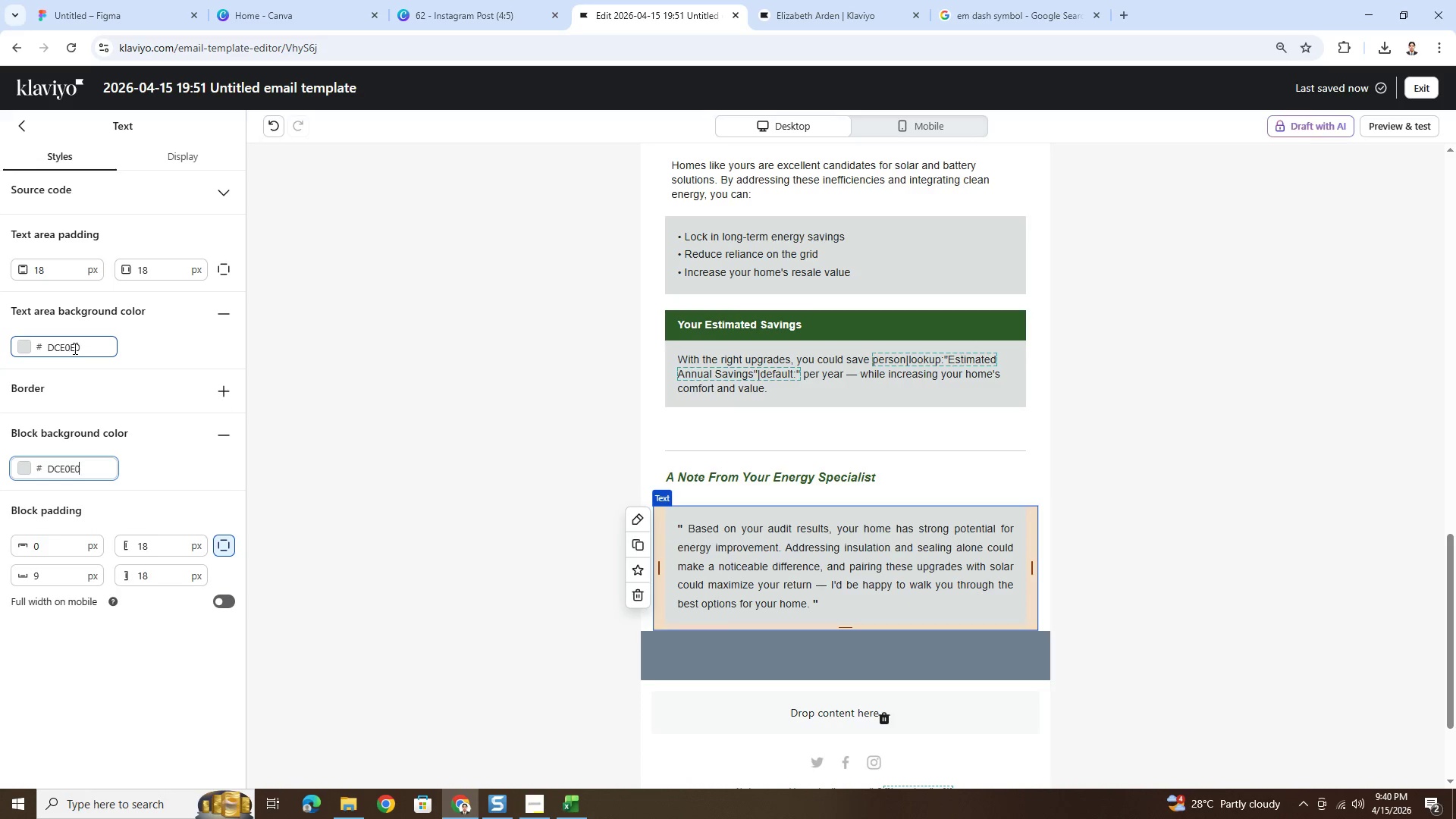 
left_click([75, 347])
 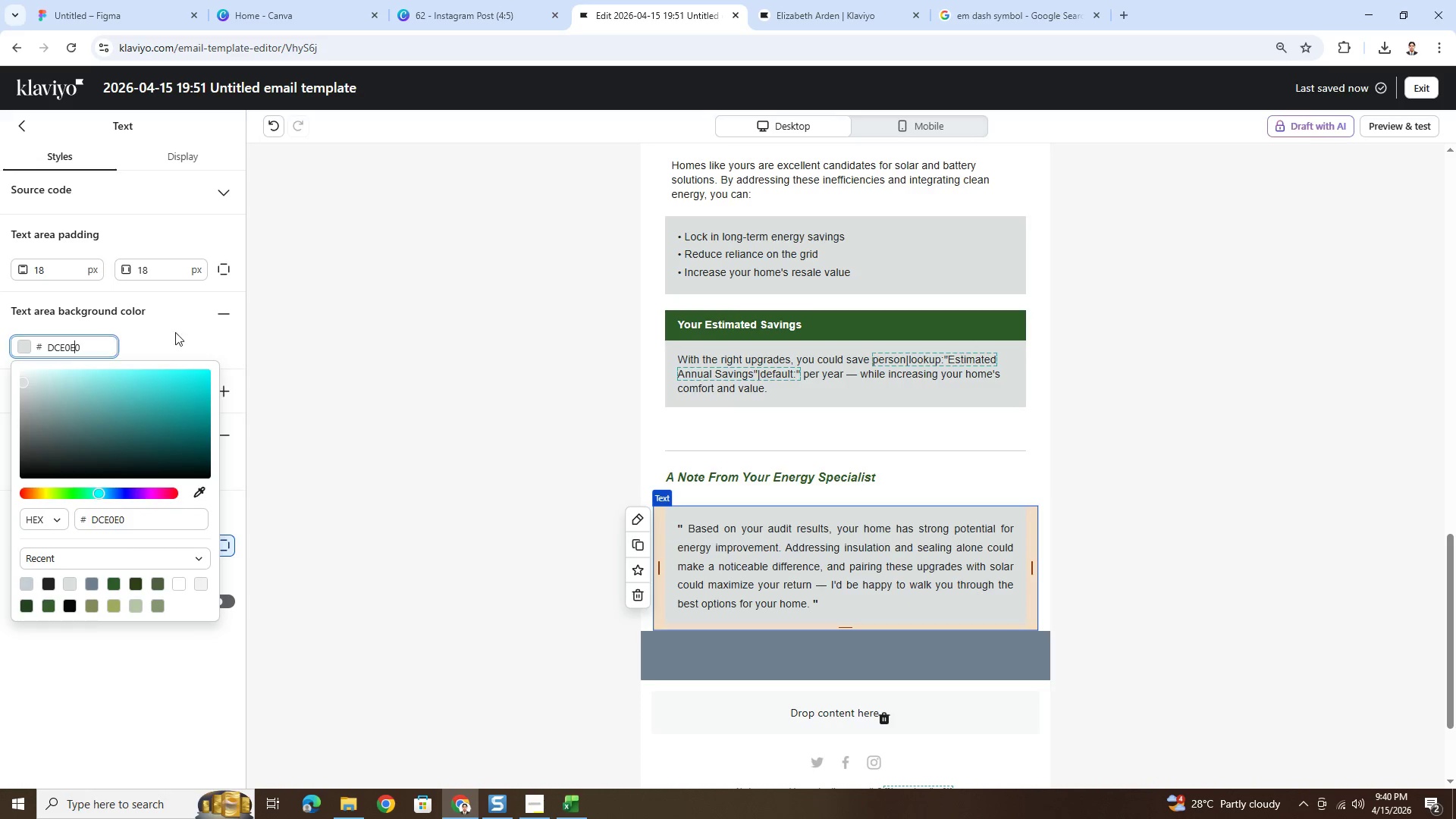 
left_click([221, 318])
 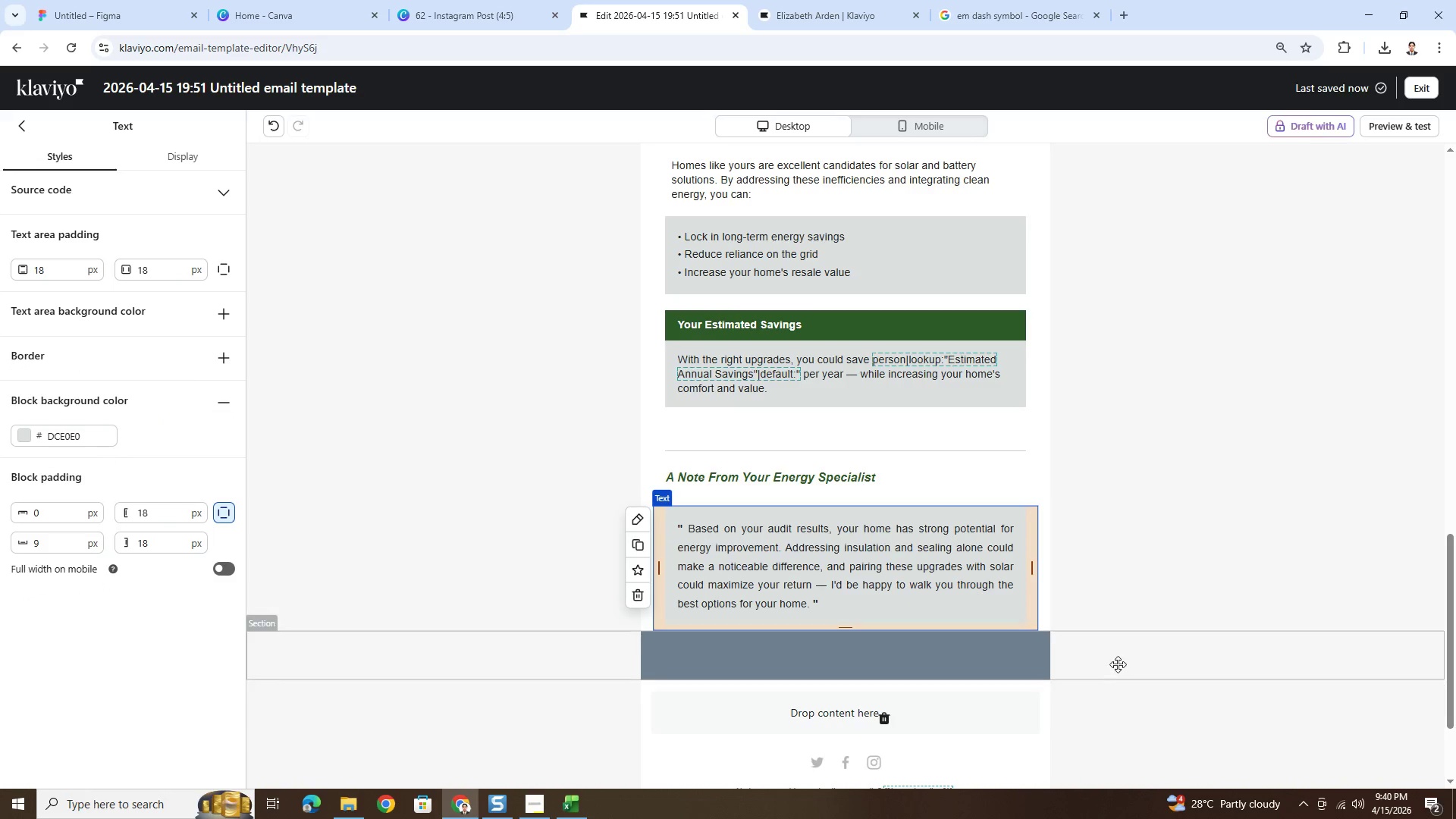 
double_click([1127, 741])
 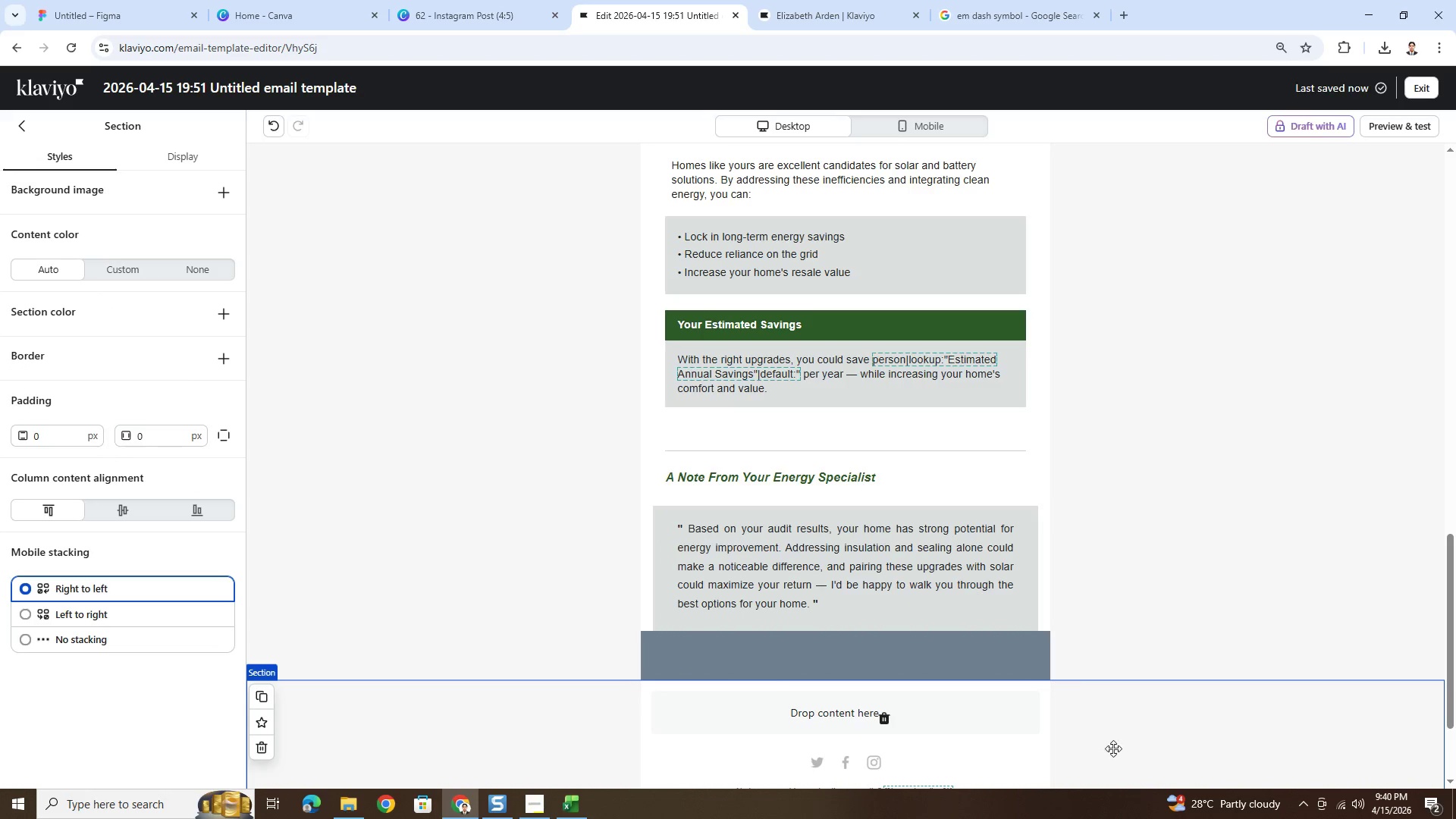 
scroll: coordinate [1109, 749], scroll_direction: up, amount: 2.0
 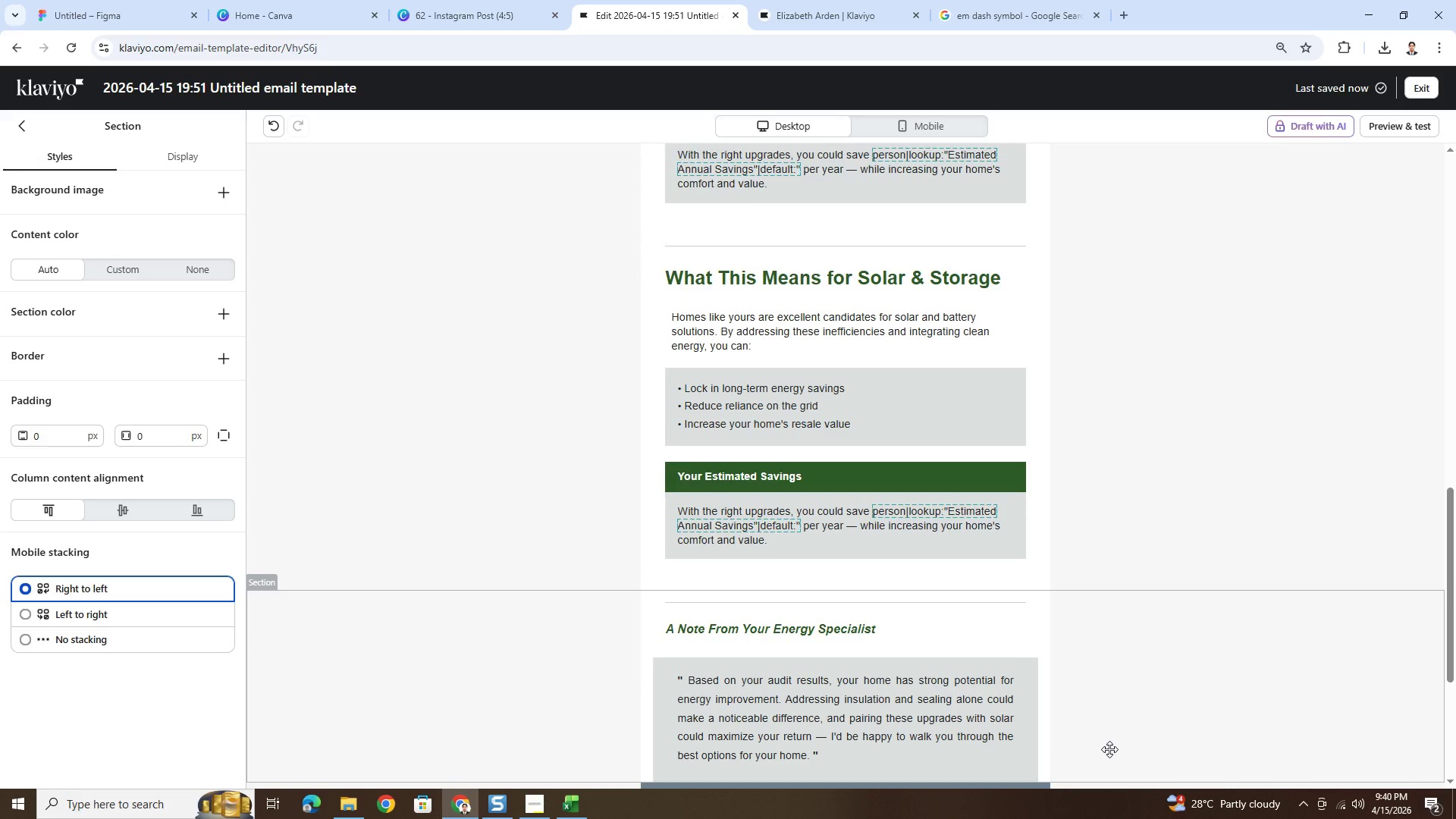 
scroll: coordinate [1109, 749], scroll_direction: down, amount: 3.0
 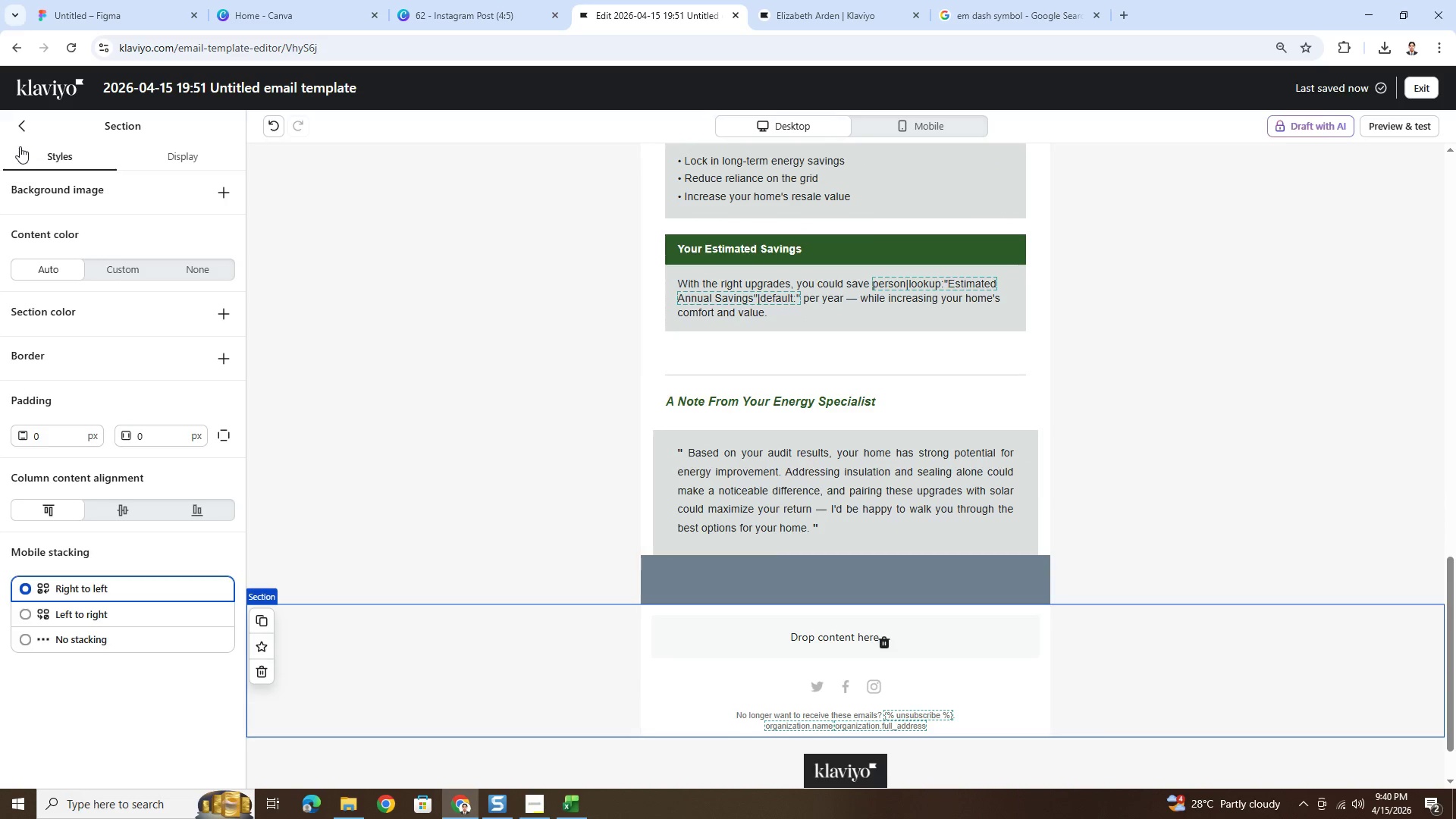 
left_click([24, 132])
 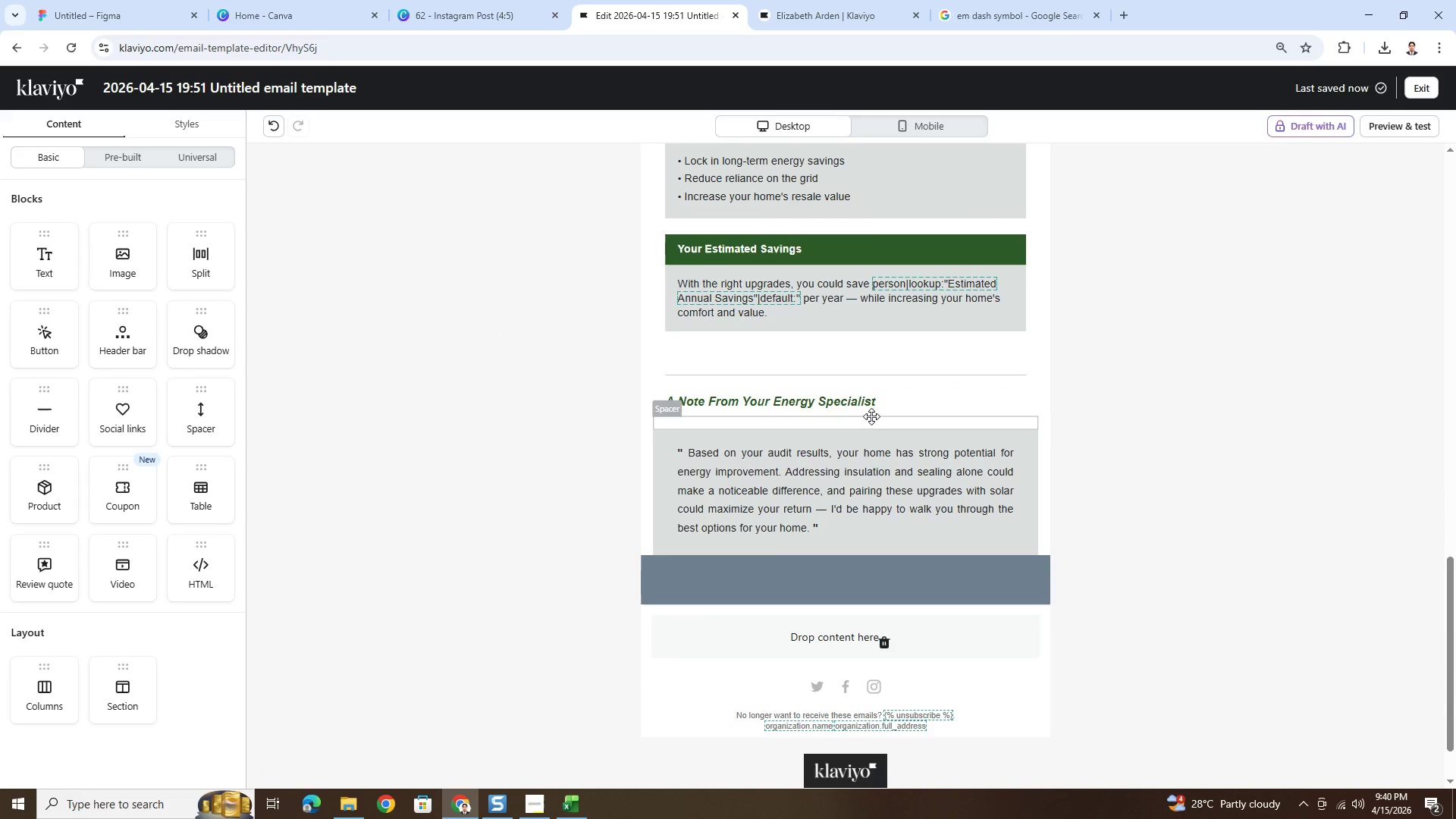 
left_click([872, 417])
 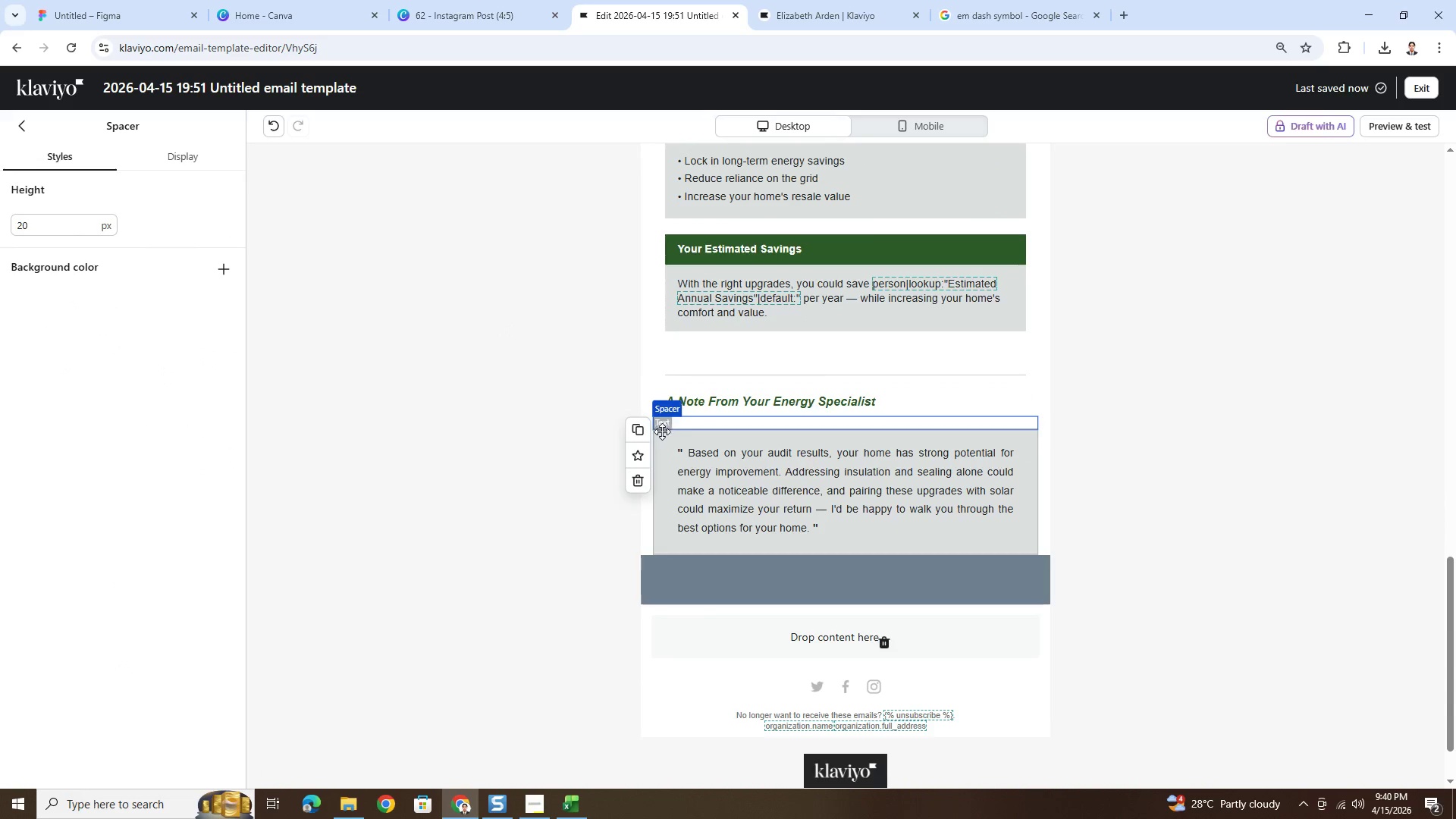 
left_click([642, 428])
 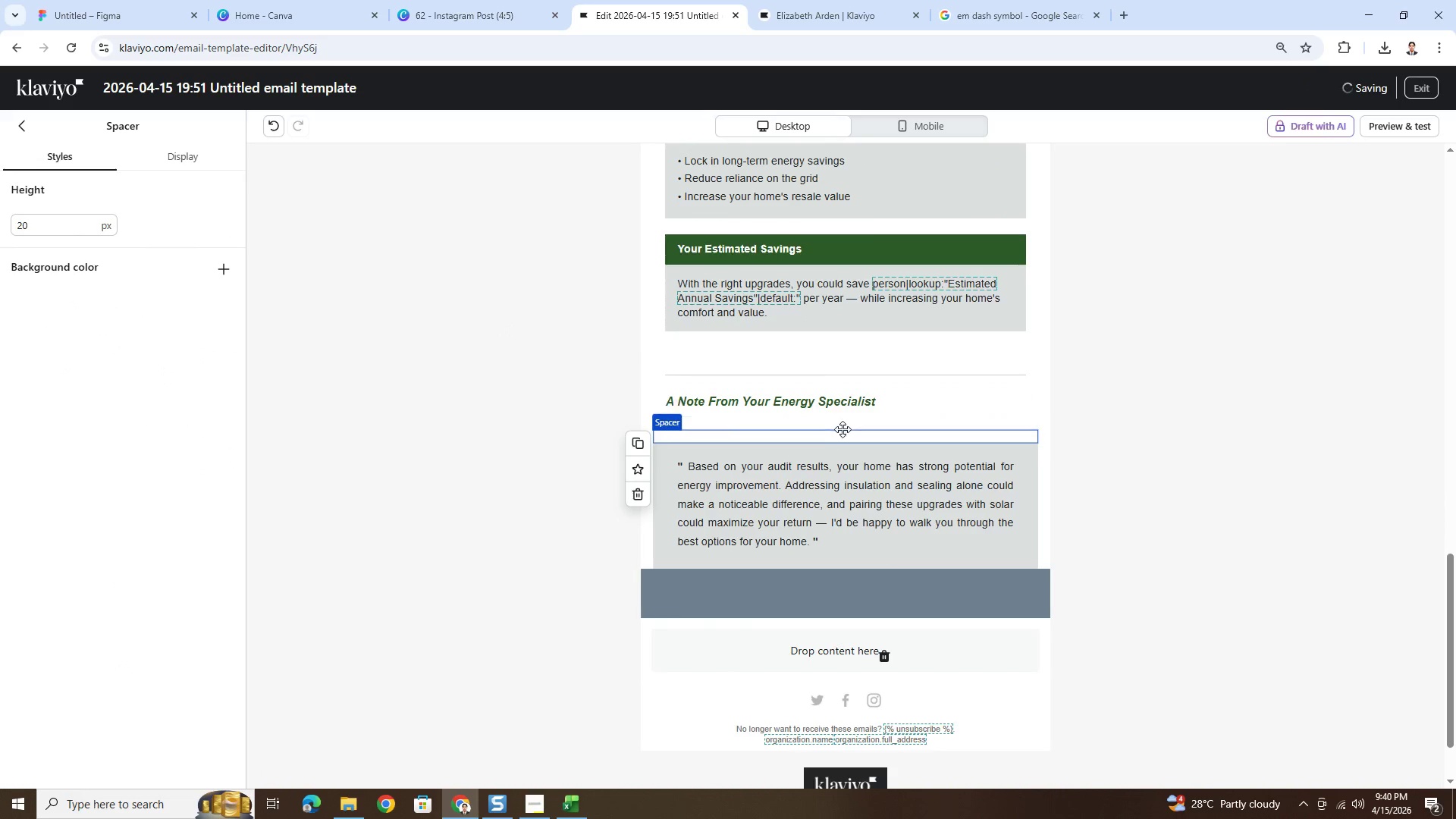 
left_click_drag(start_coordinate=[846, 435], to_coordinate=[854, 568])
 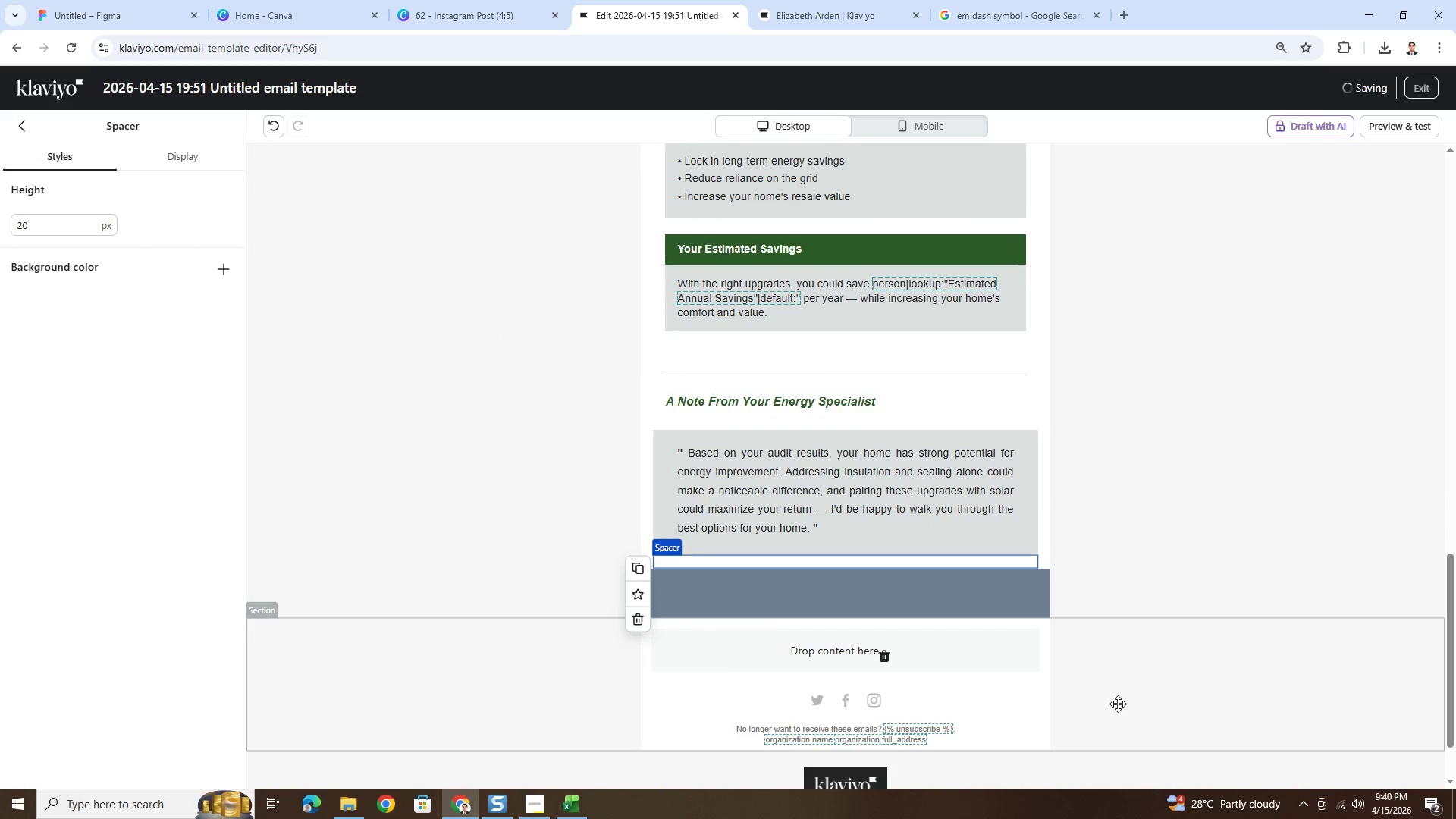 
left_click([1118, 704])
 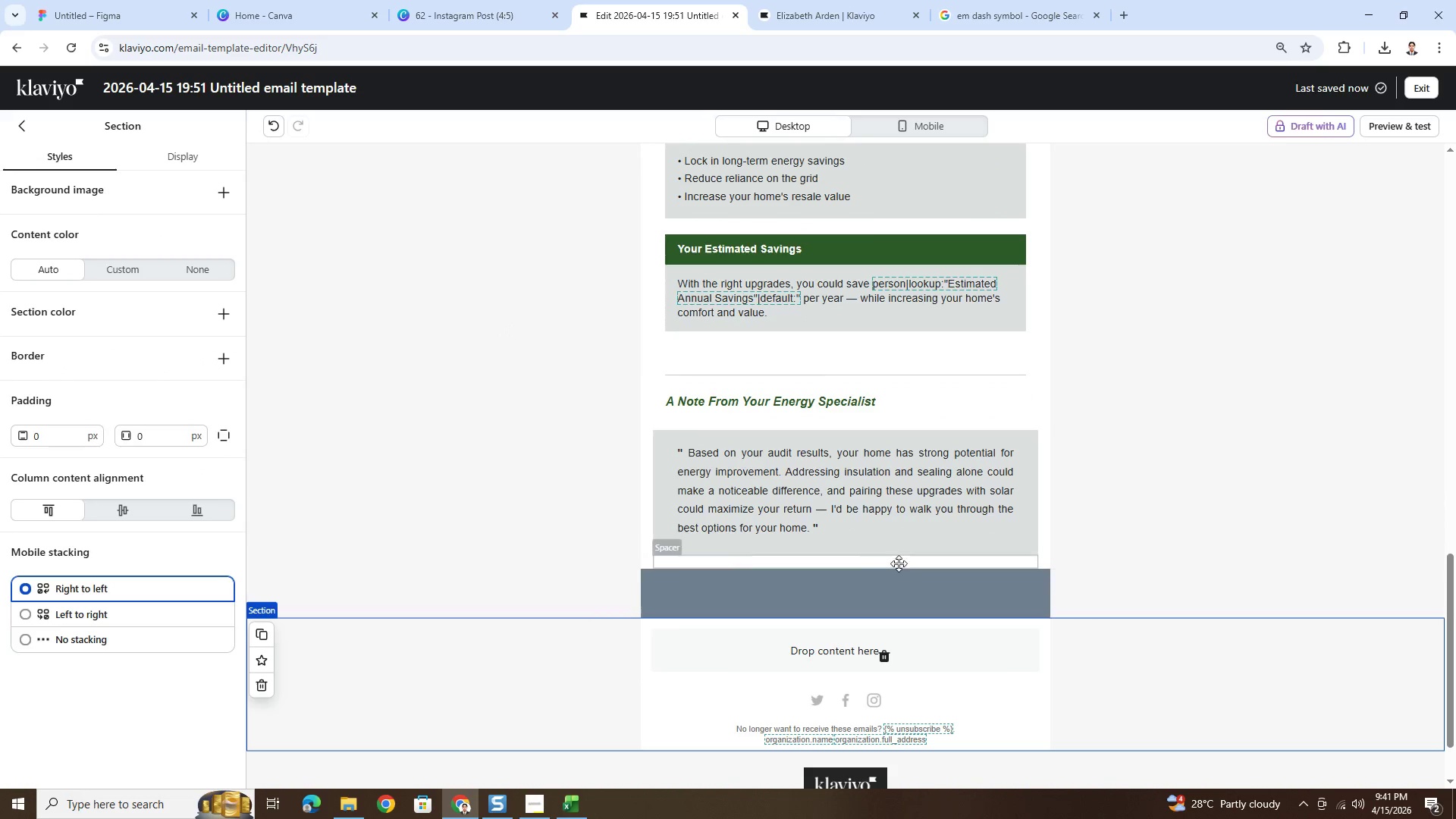 
double_click([868, 500])
 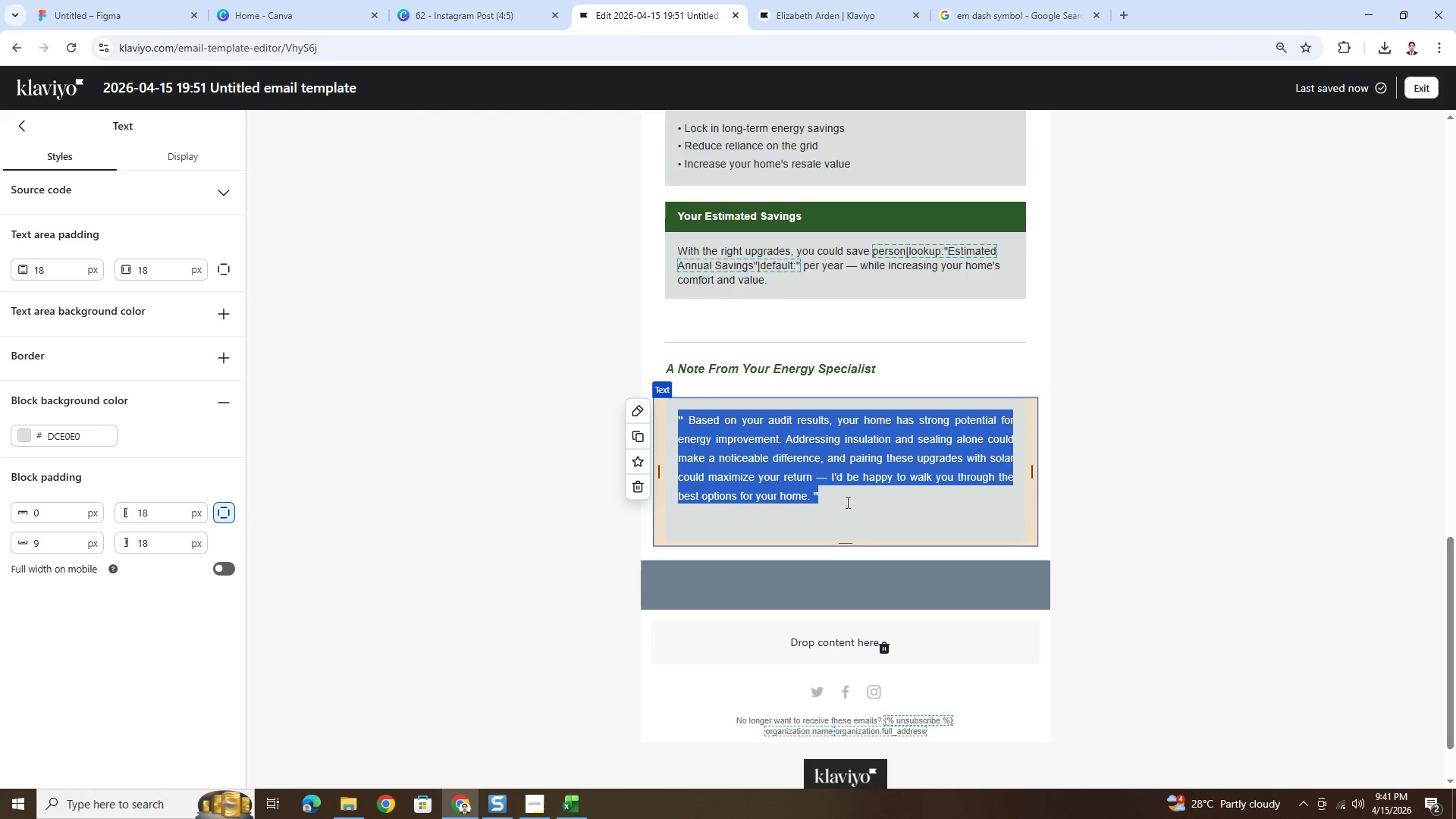 
left_click([842, 507])
 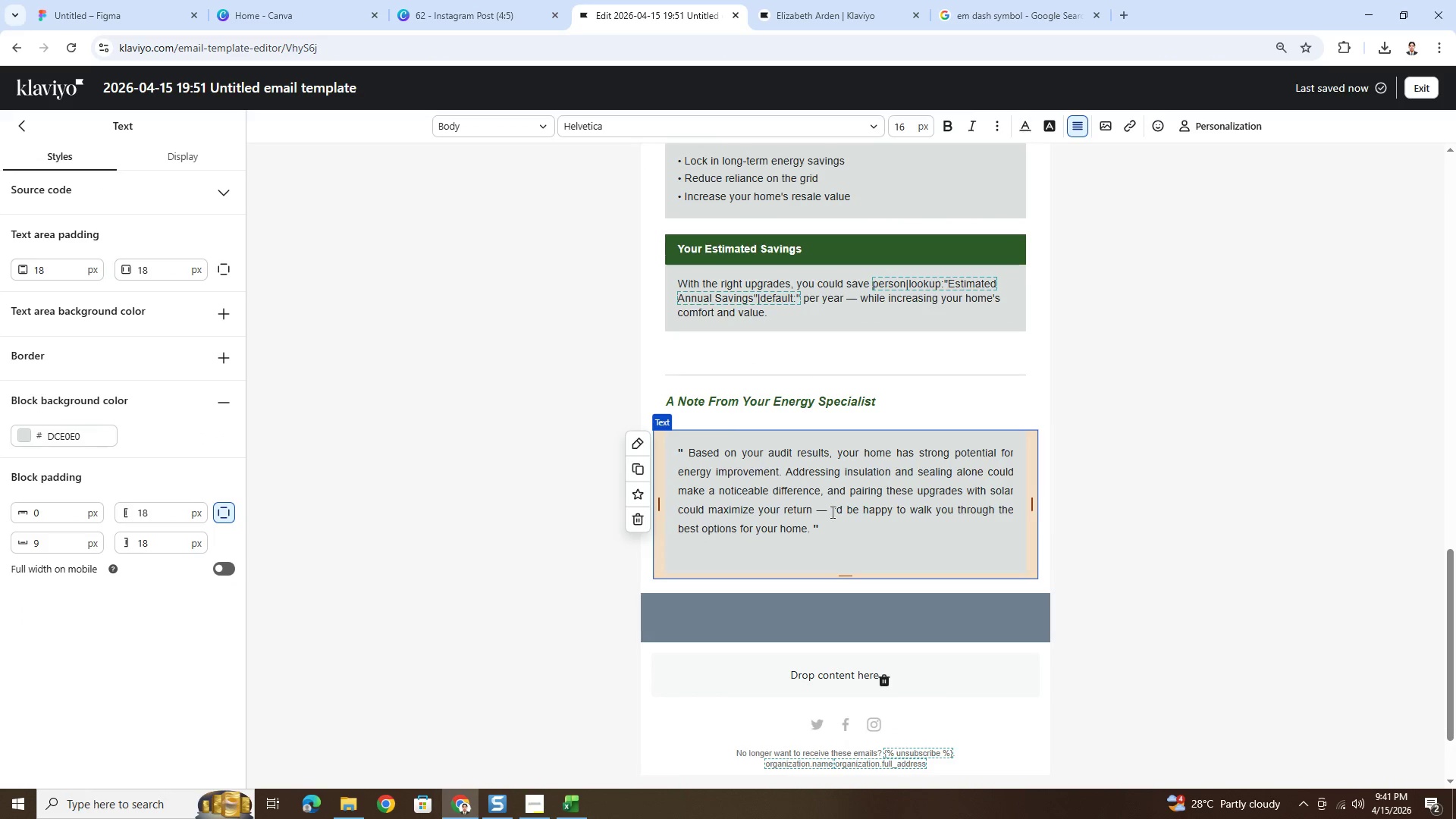 
left_click_drag(start_coordinate=[831, 512], to_coordinate=[811, 532])
 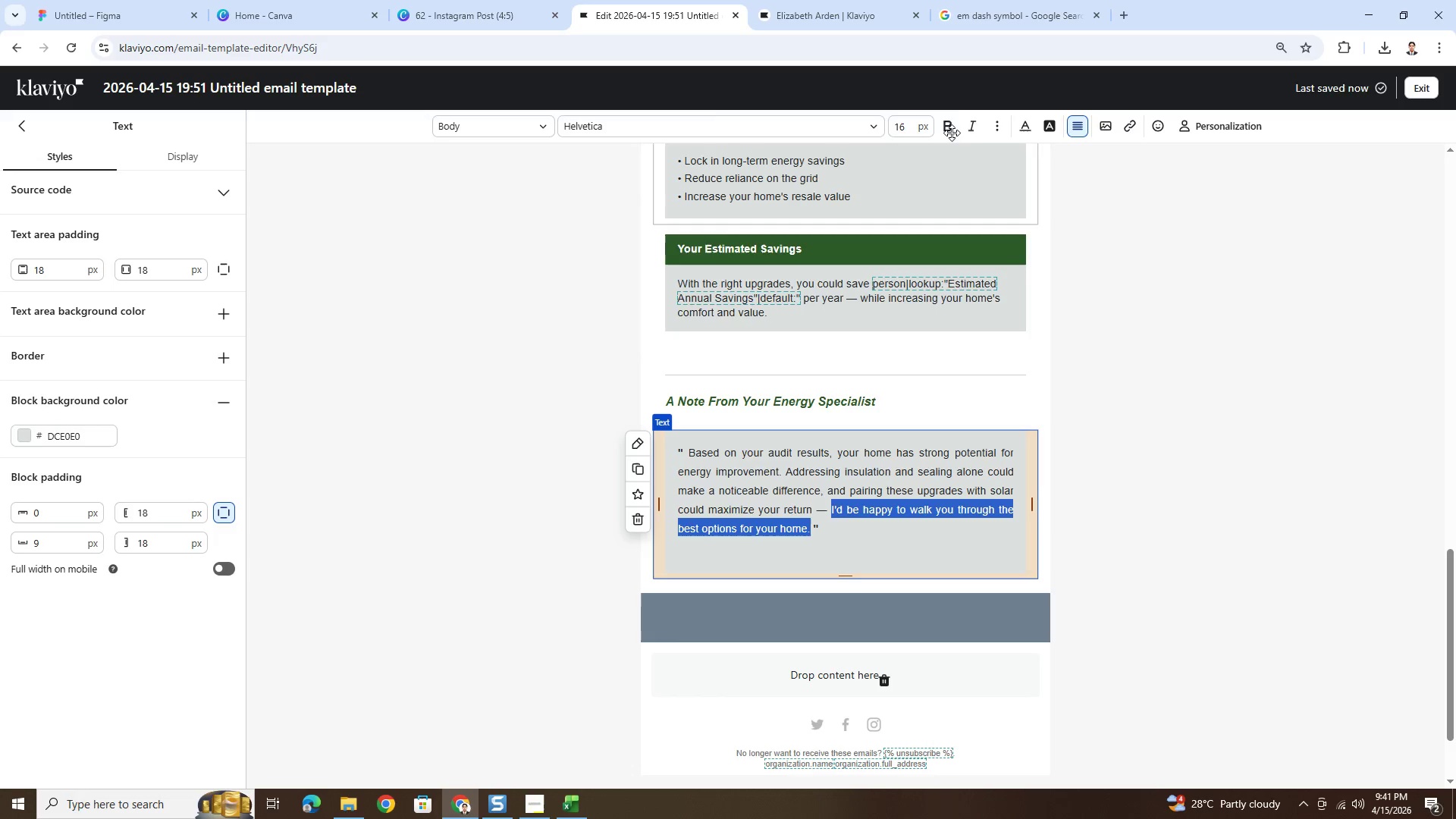 
left_click([974, 120])
 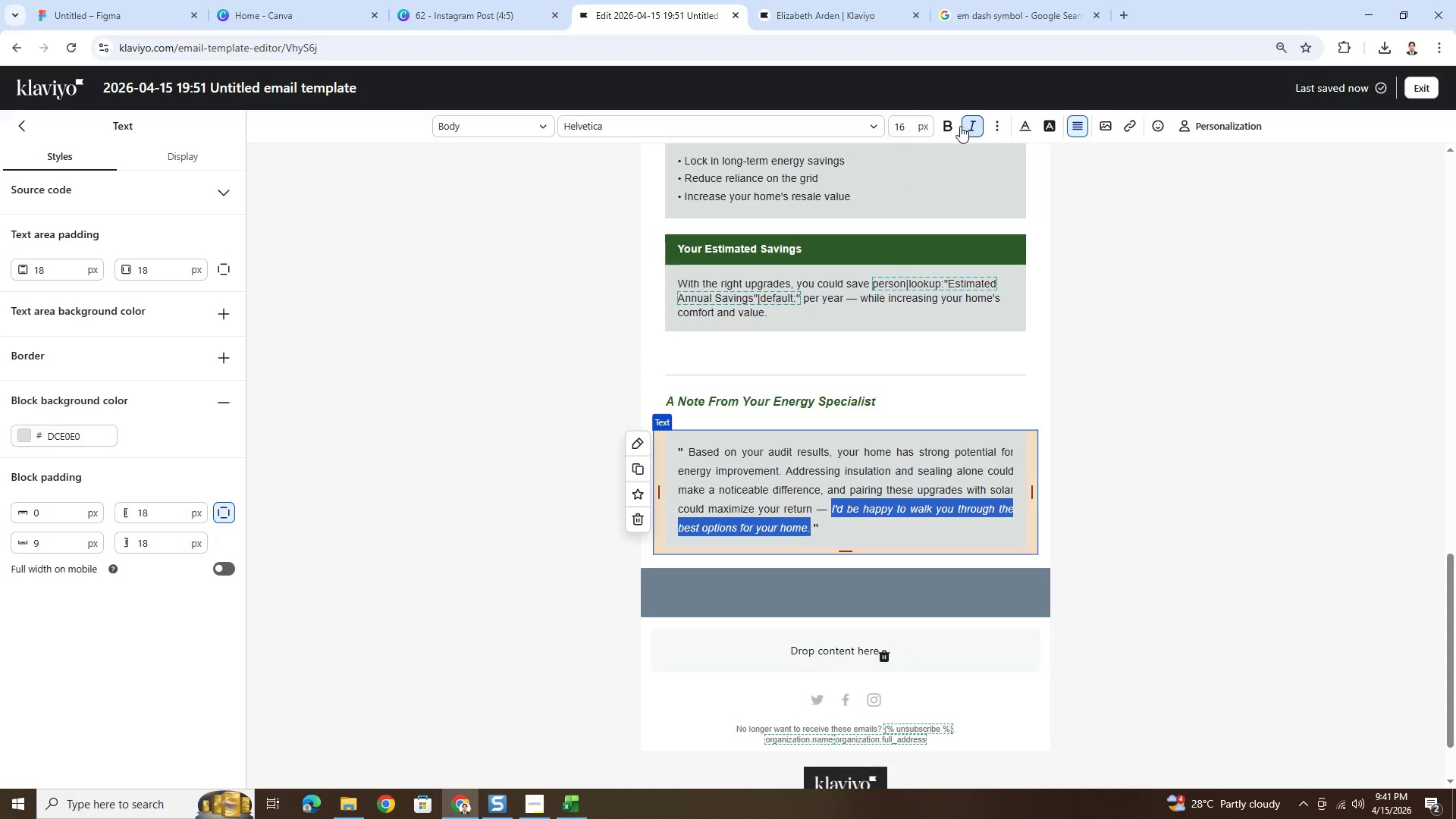 
left_click([954, 127])
 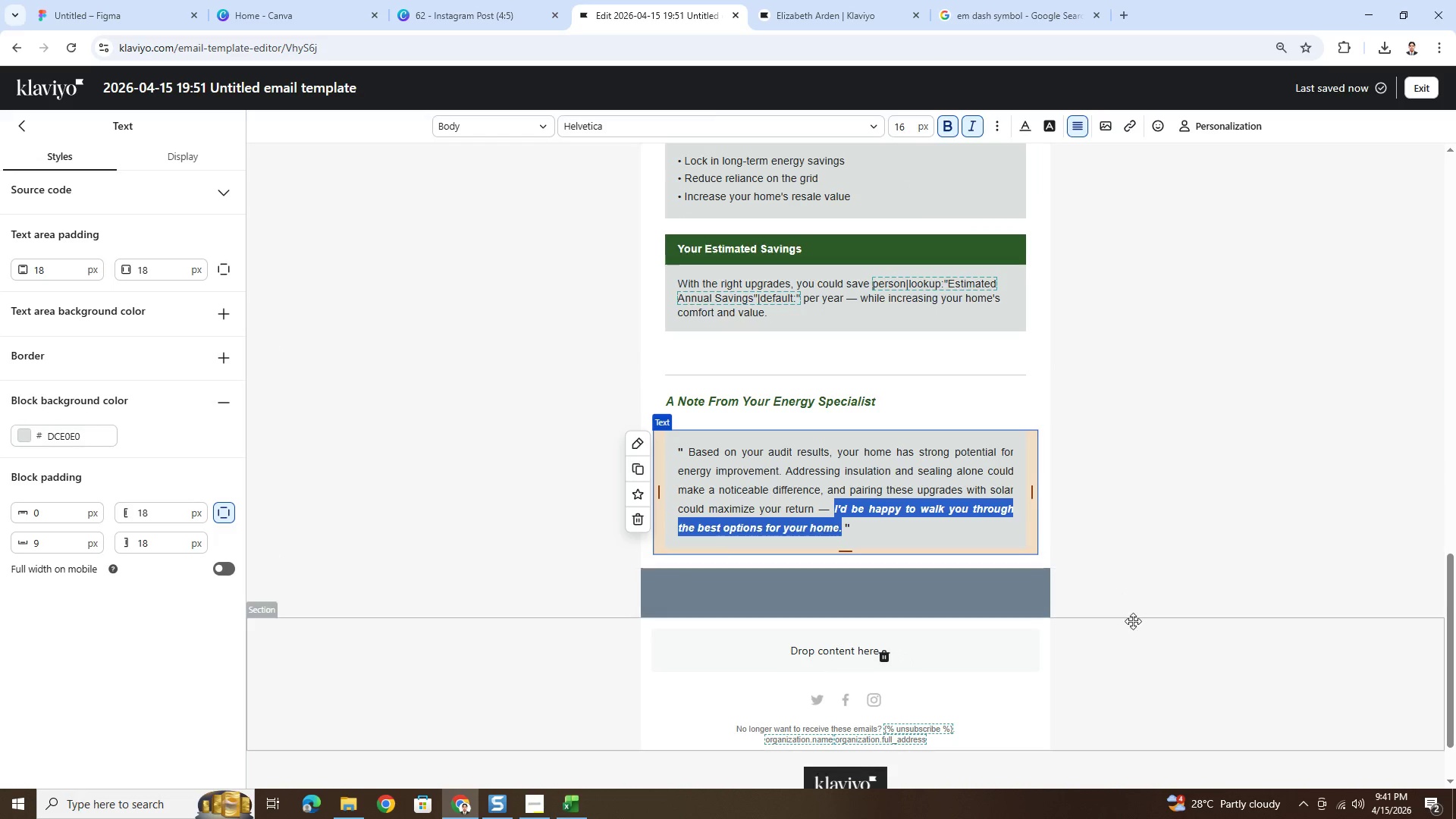 
double_click([1133, 621])
 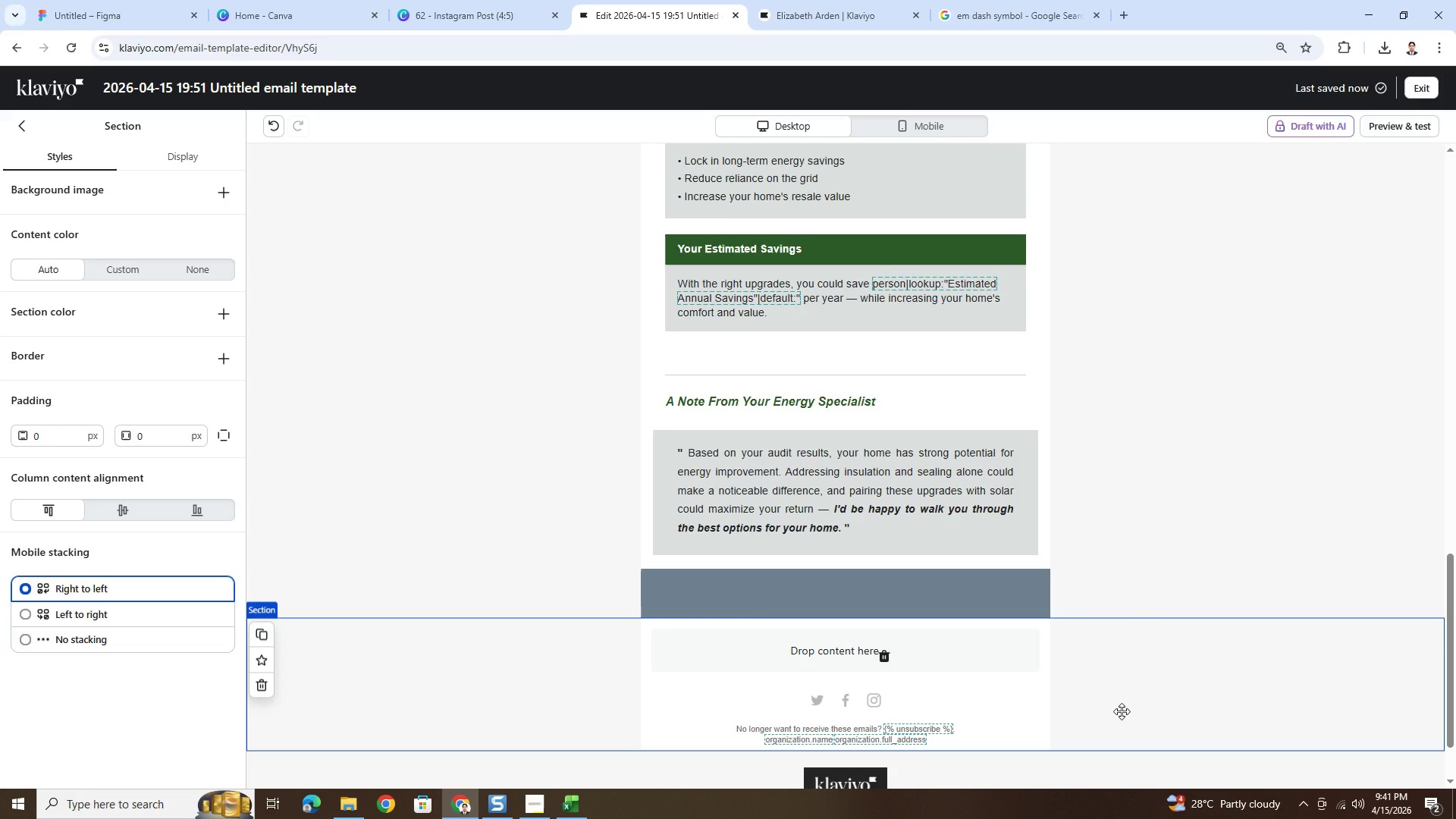 
hold_key(key=ControlLeft, duration=1.5)
scroll: coordinate [1125, 708], scroll_direction: down, amount: 1.0
 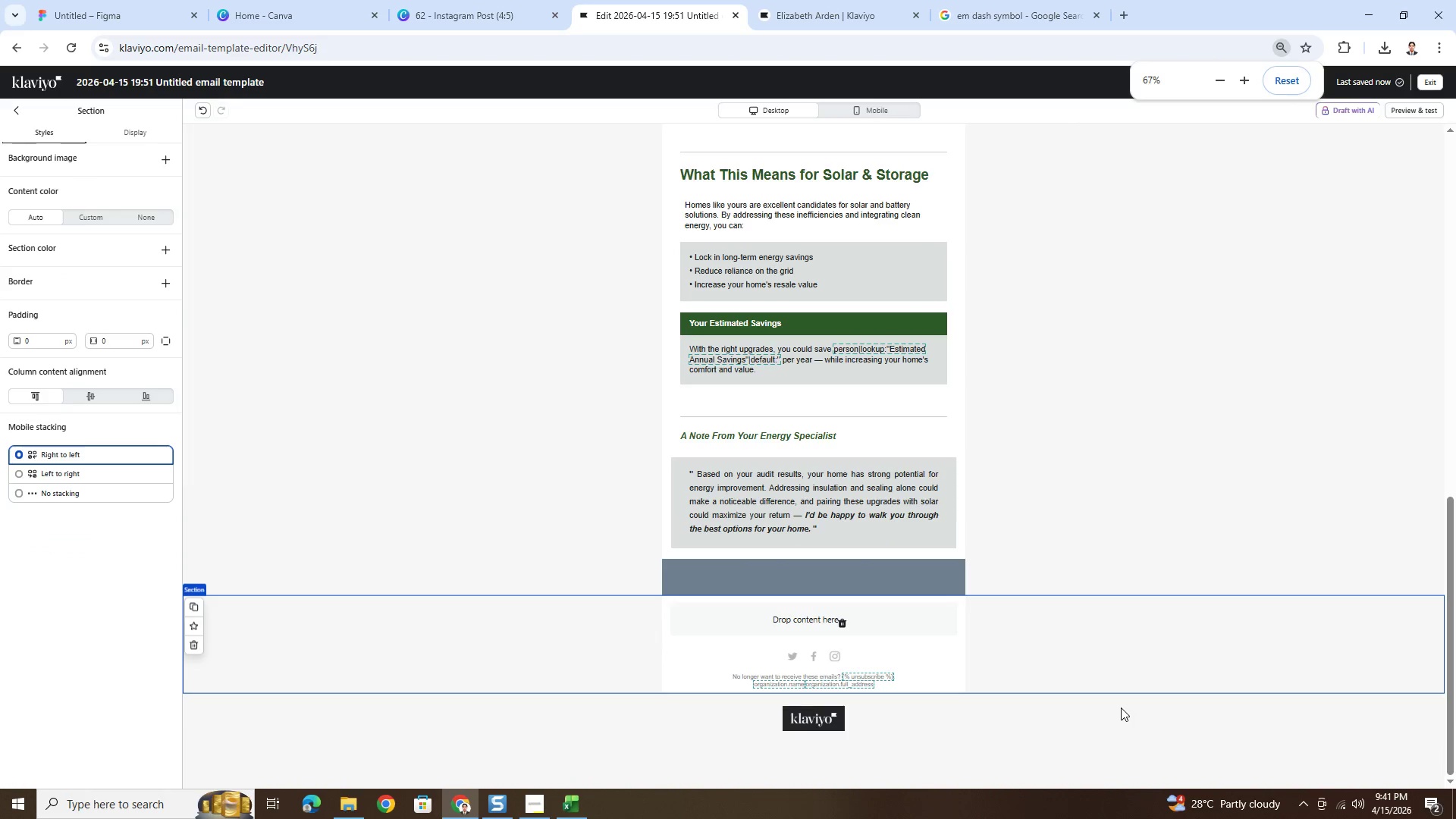 
key(Control+ControlLeft)
 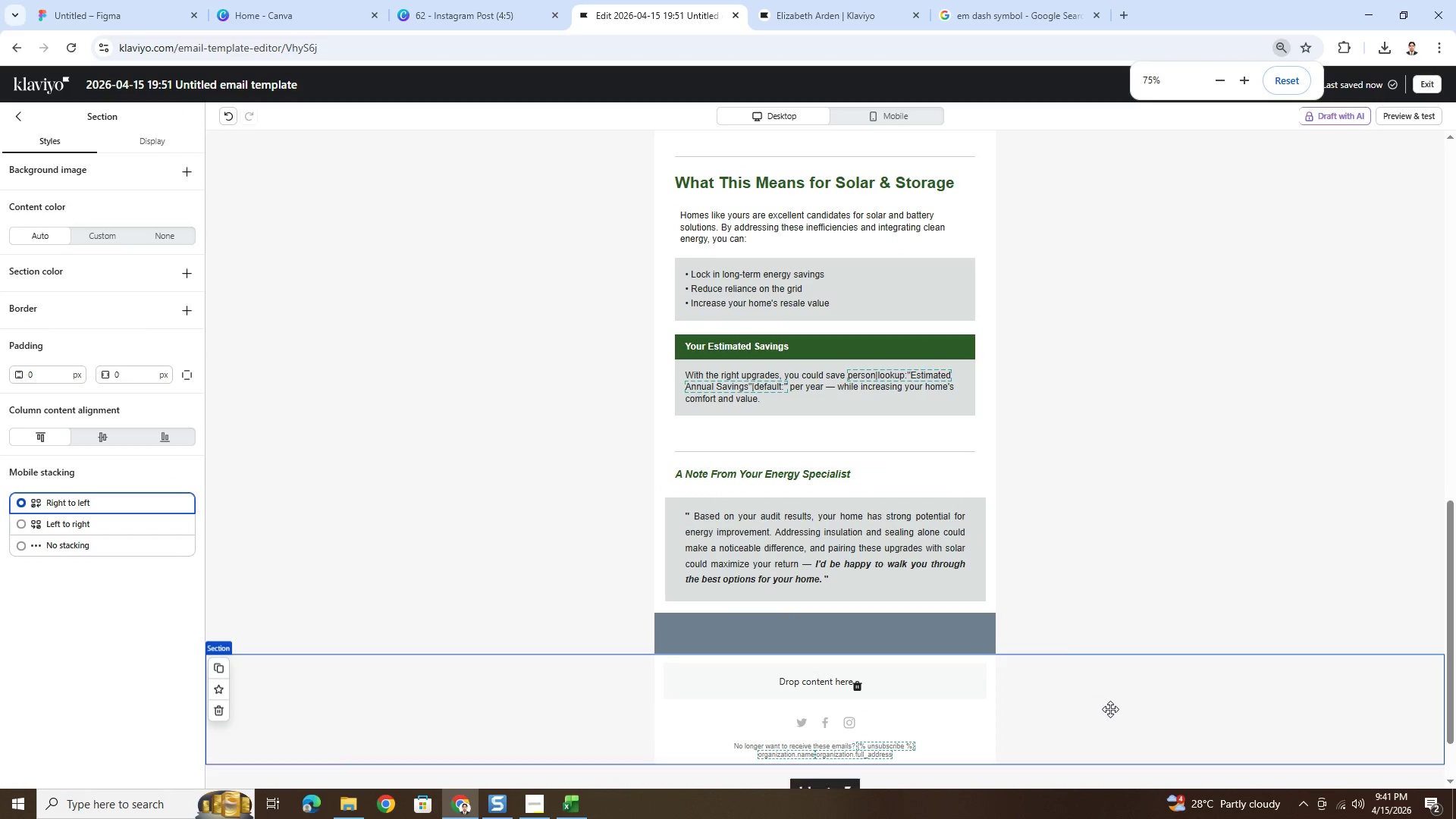 
key(Control+ControlLeft)
 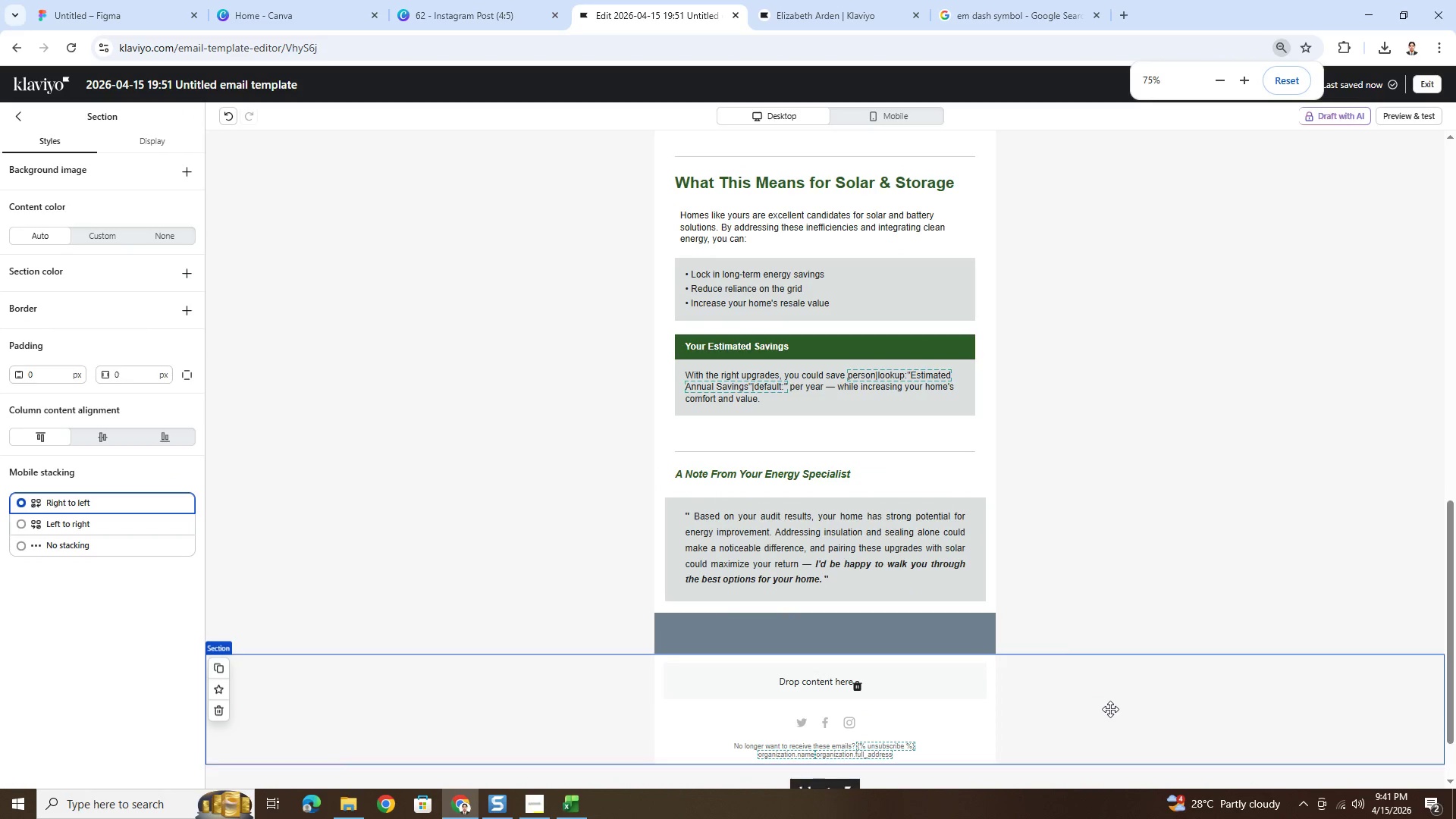 
scroll: coordinate [1112, 708], scroll_direction: up, amount: 2.0
 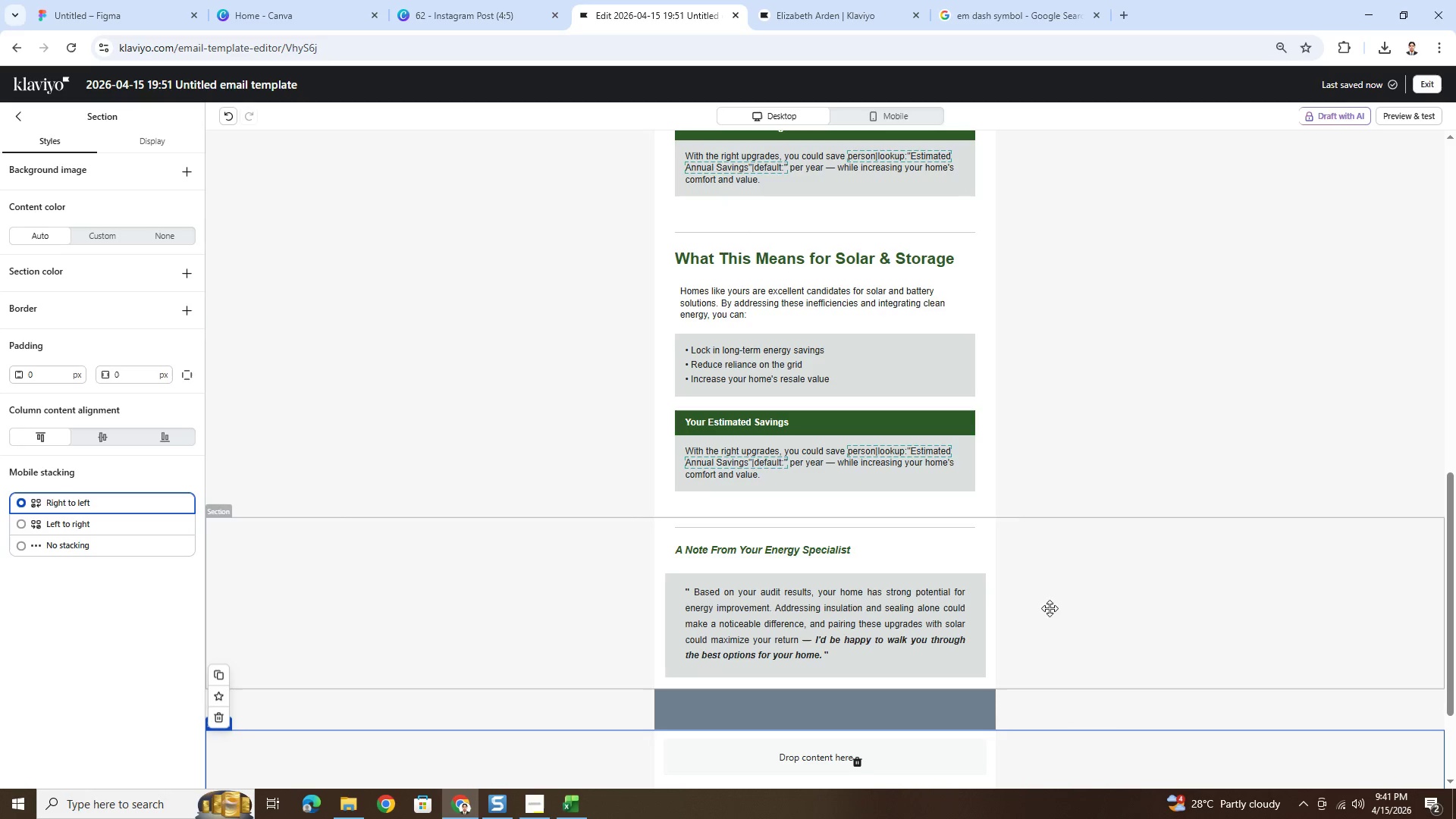 
double_click([830, 472])
 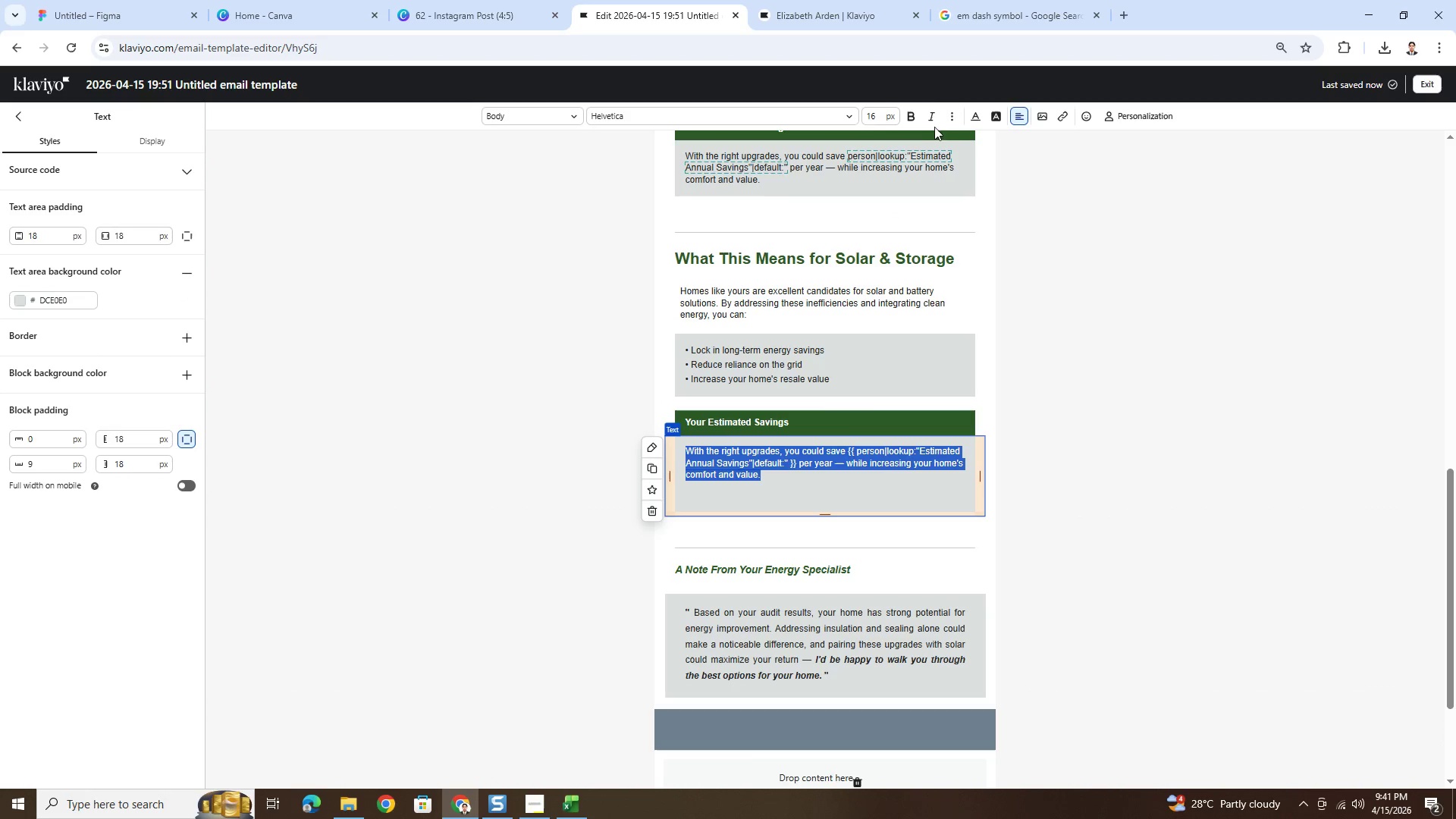 
left_click([951, 119])
 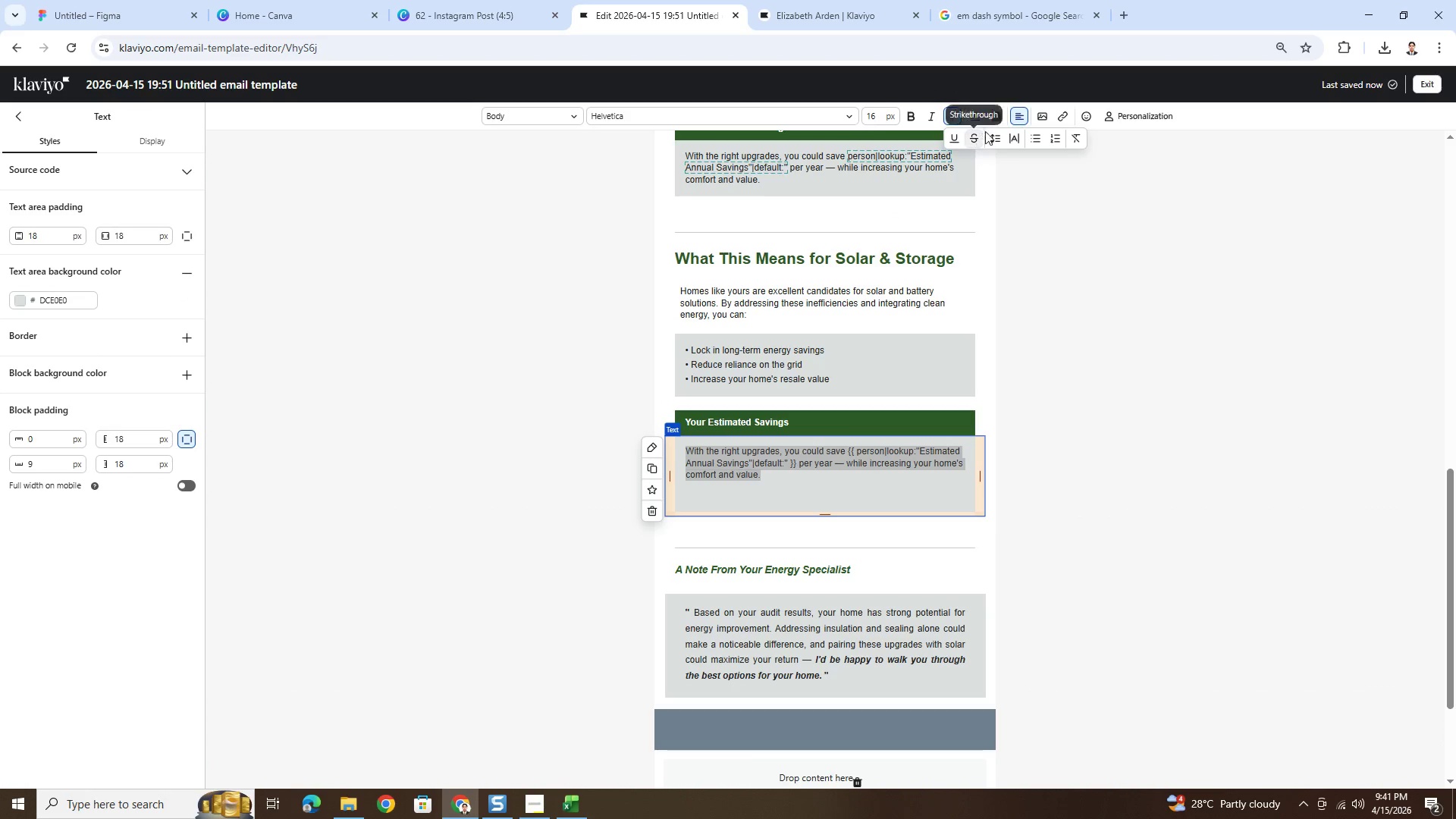 
left_click([993, 132])
 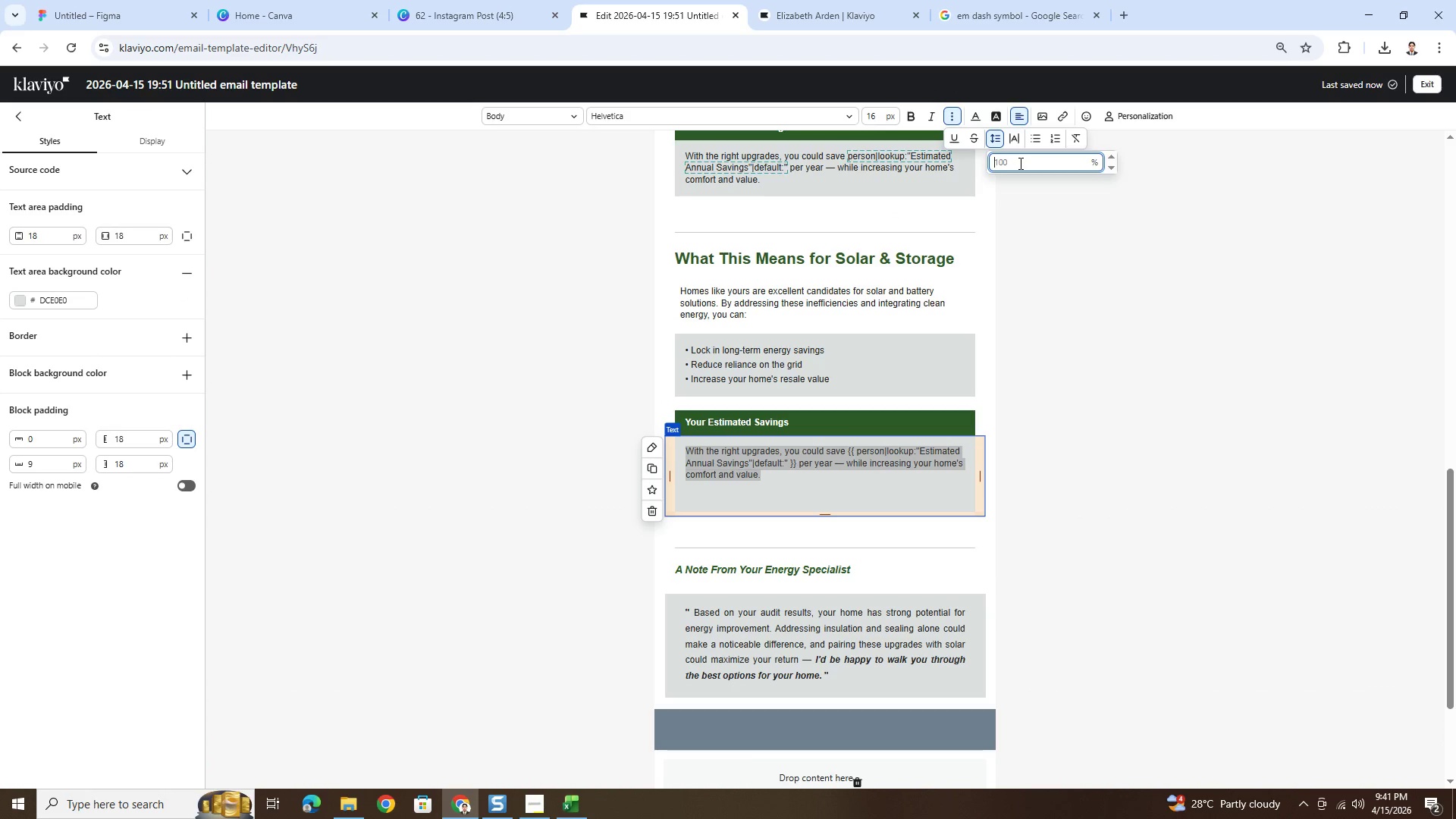 
double_click([1019, 163])
 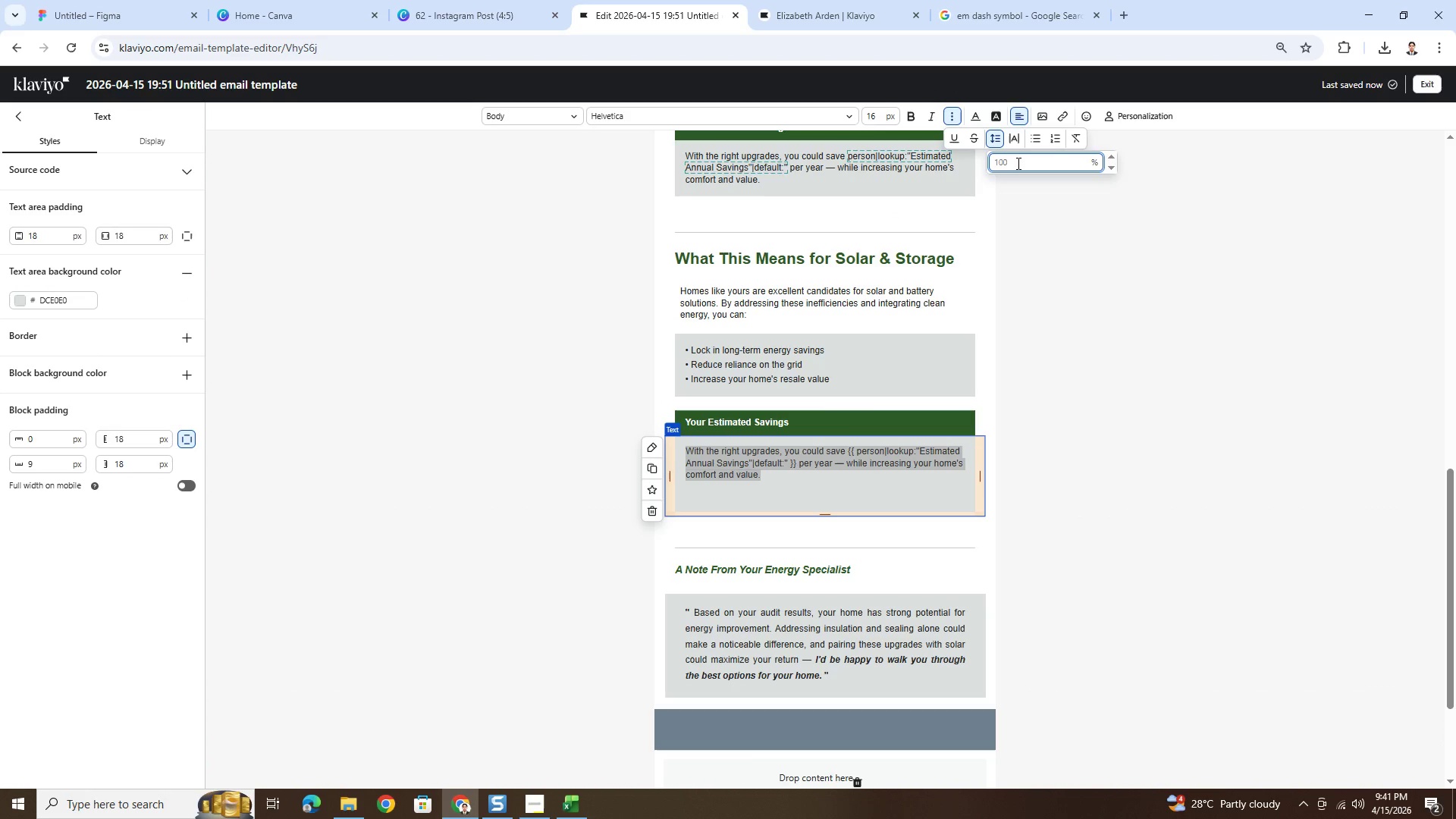 
key(Numpad1)
 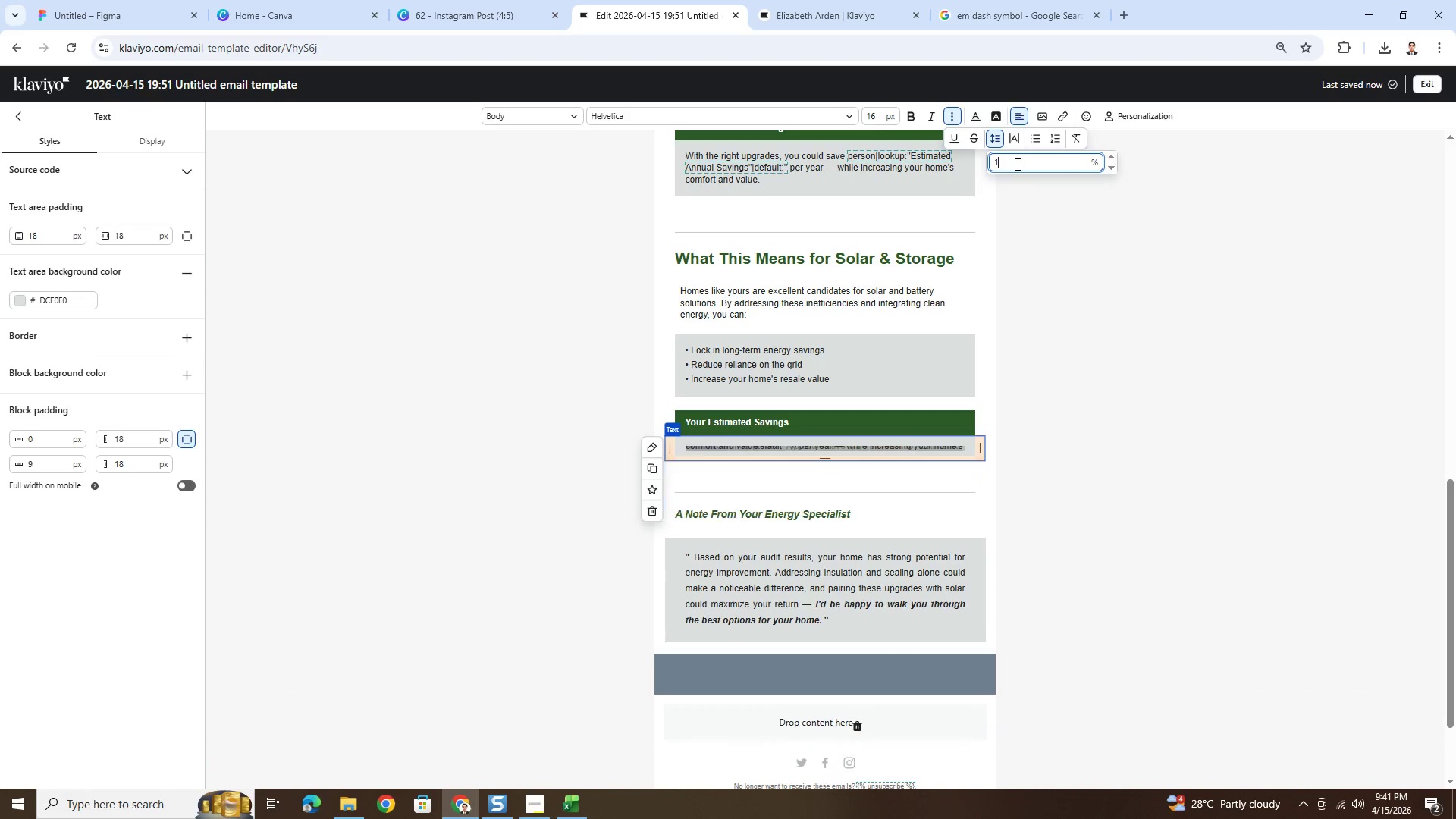 
key(Numpad5)
 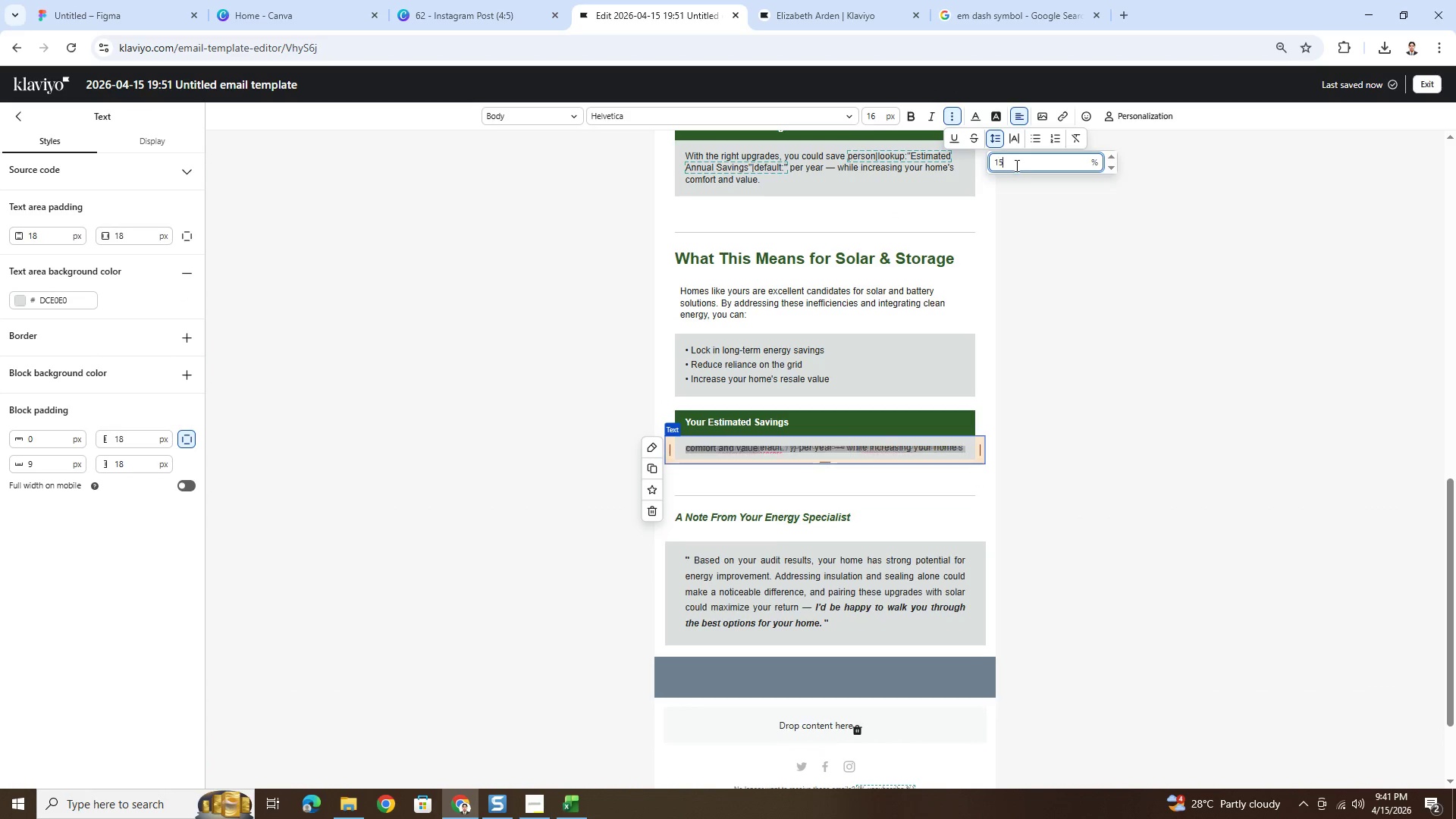 
key(Numpad0)
 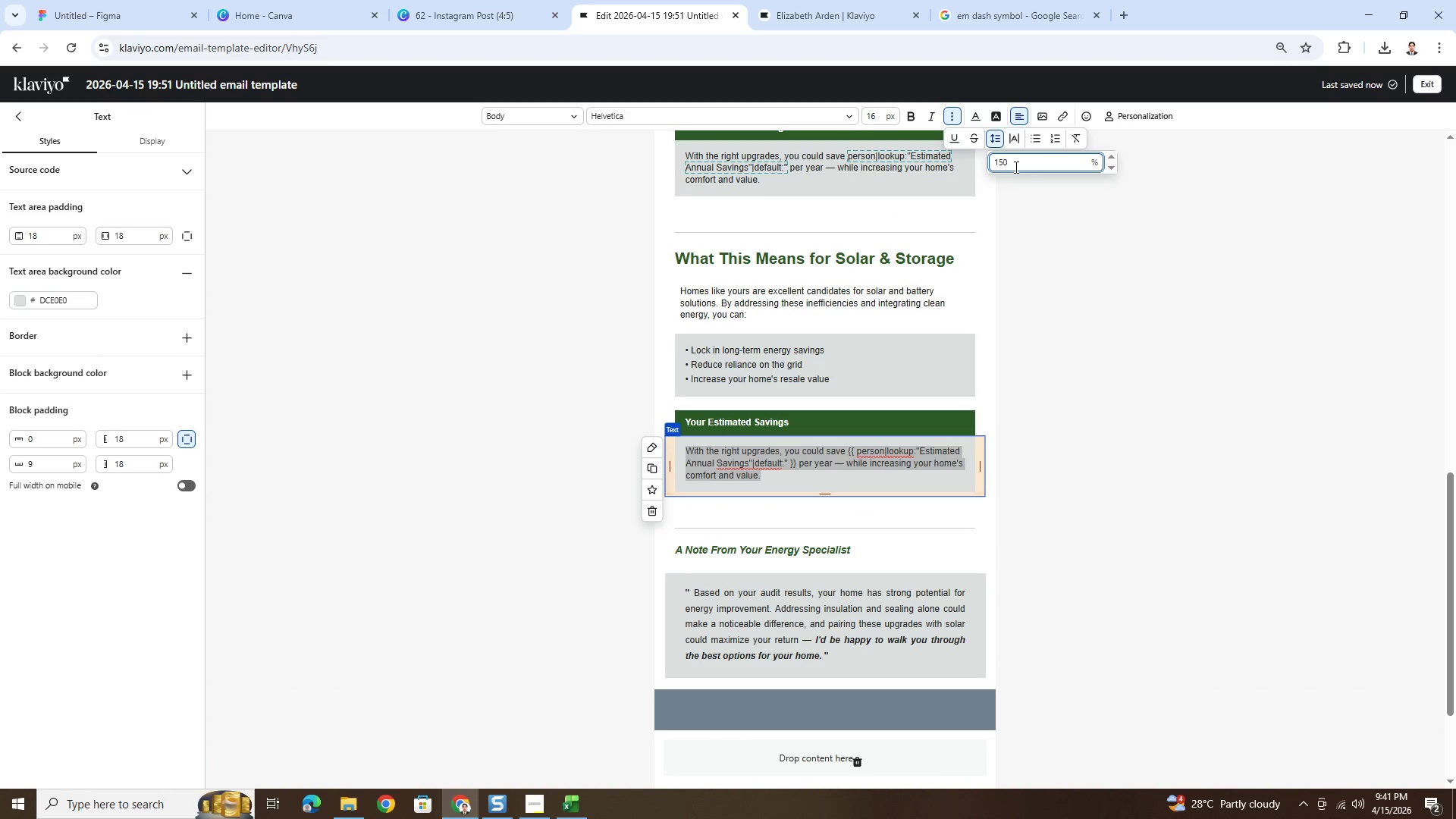 
double_click([1015, 167])
 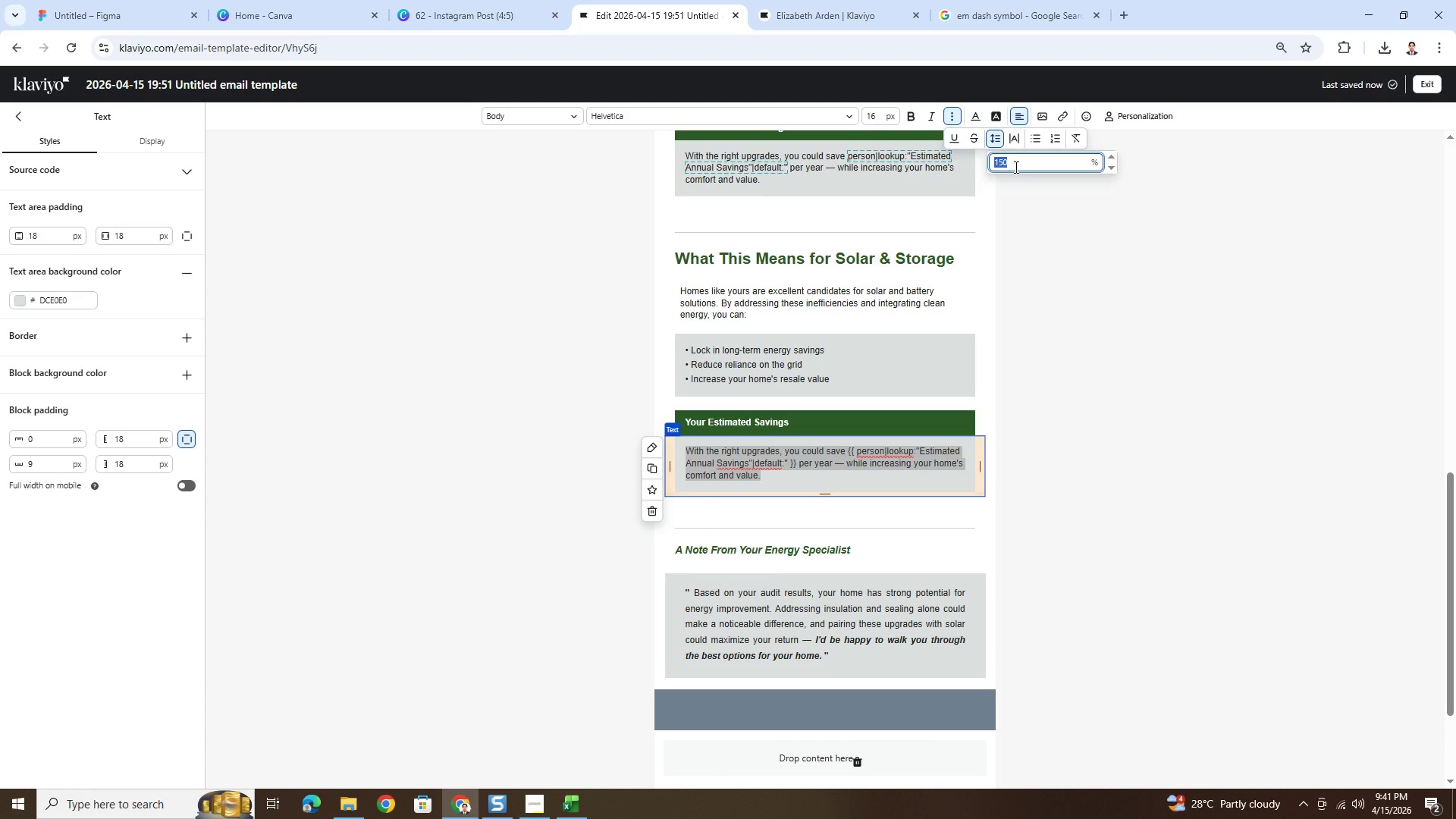 
key(Numpad1)
 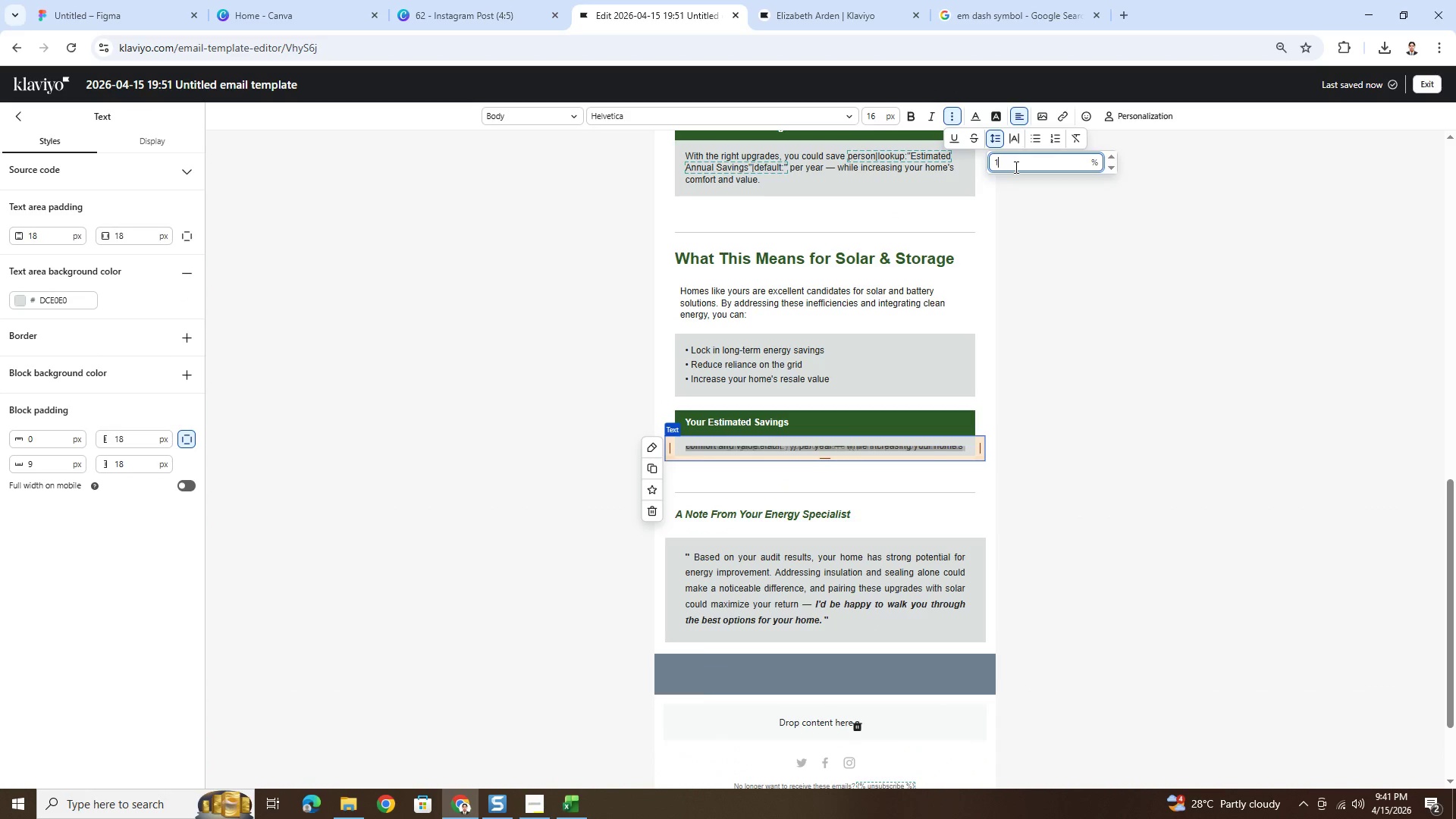 
key(Numpad8)
 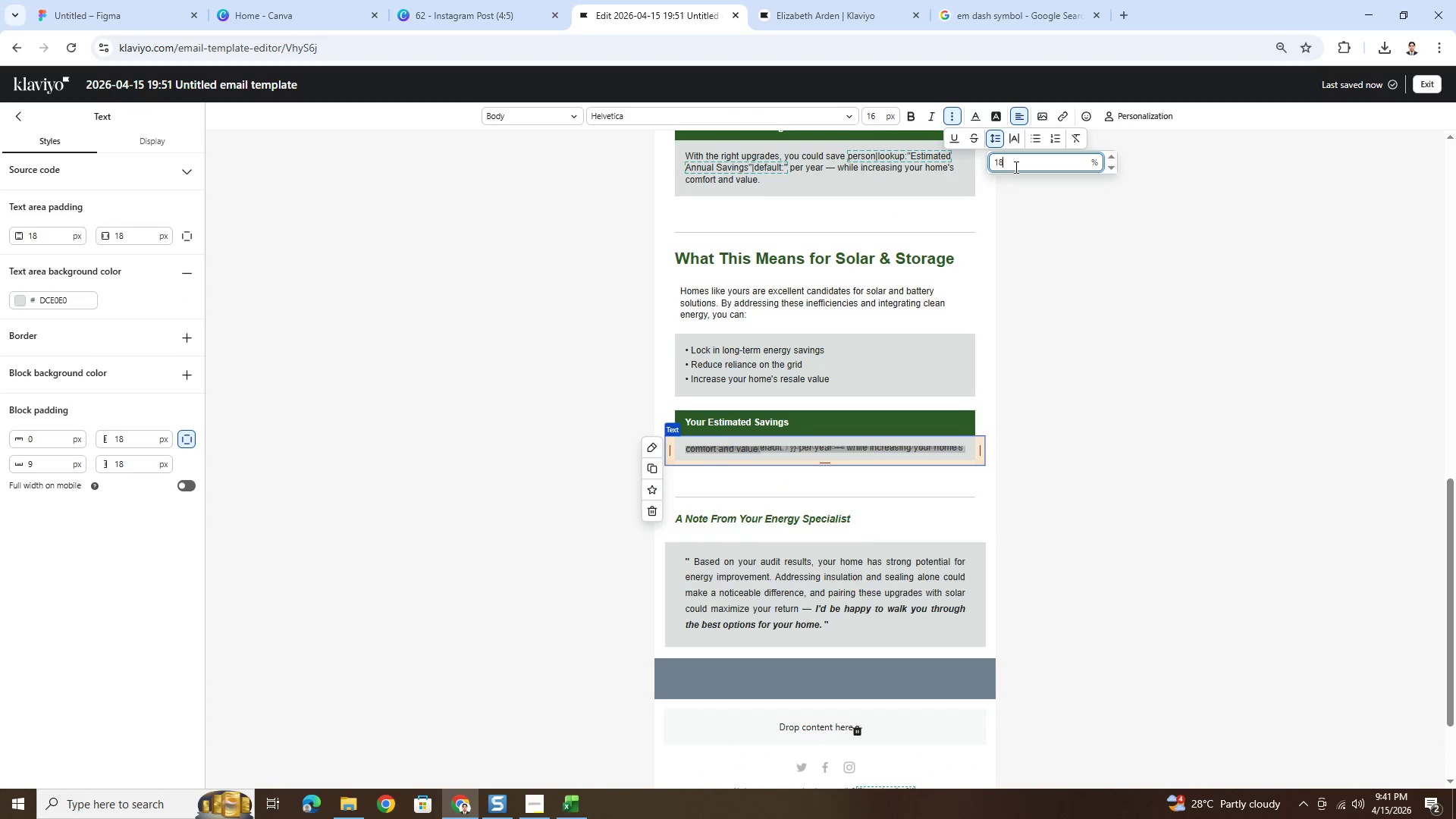 
key(Numpad0)
 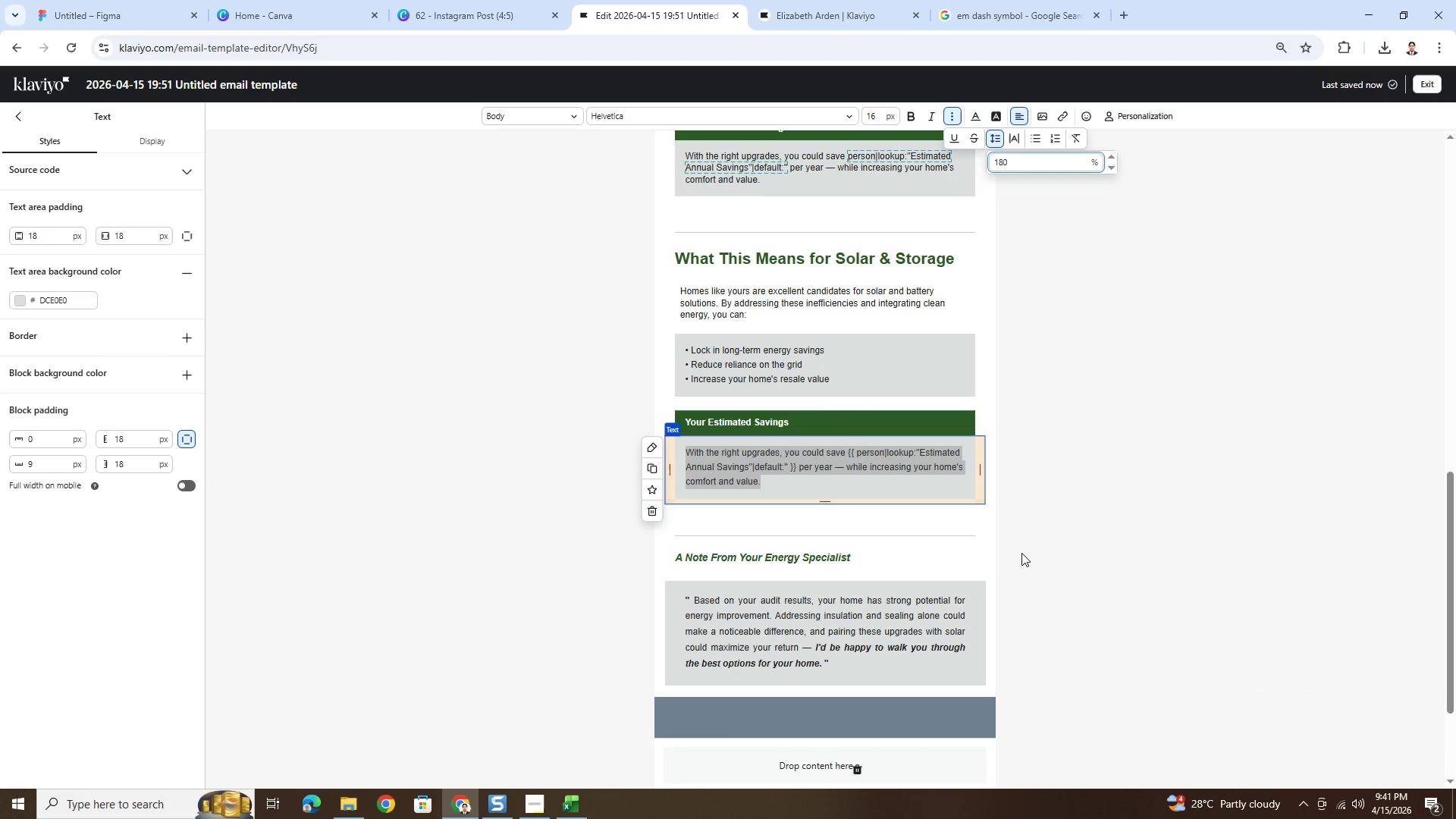 
left_click([1081, 644])
 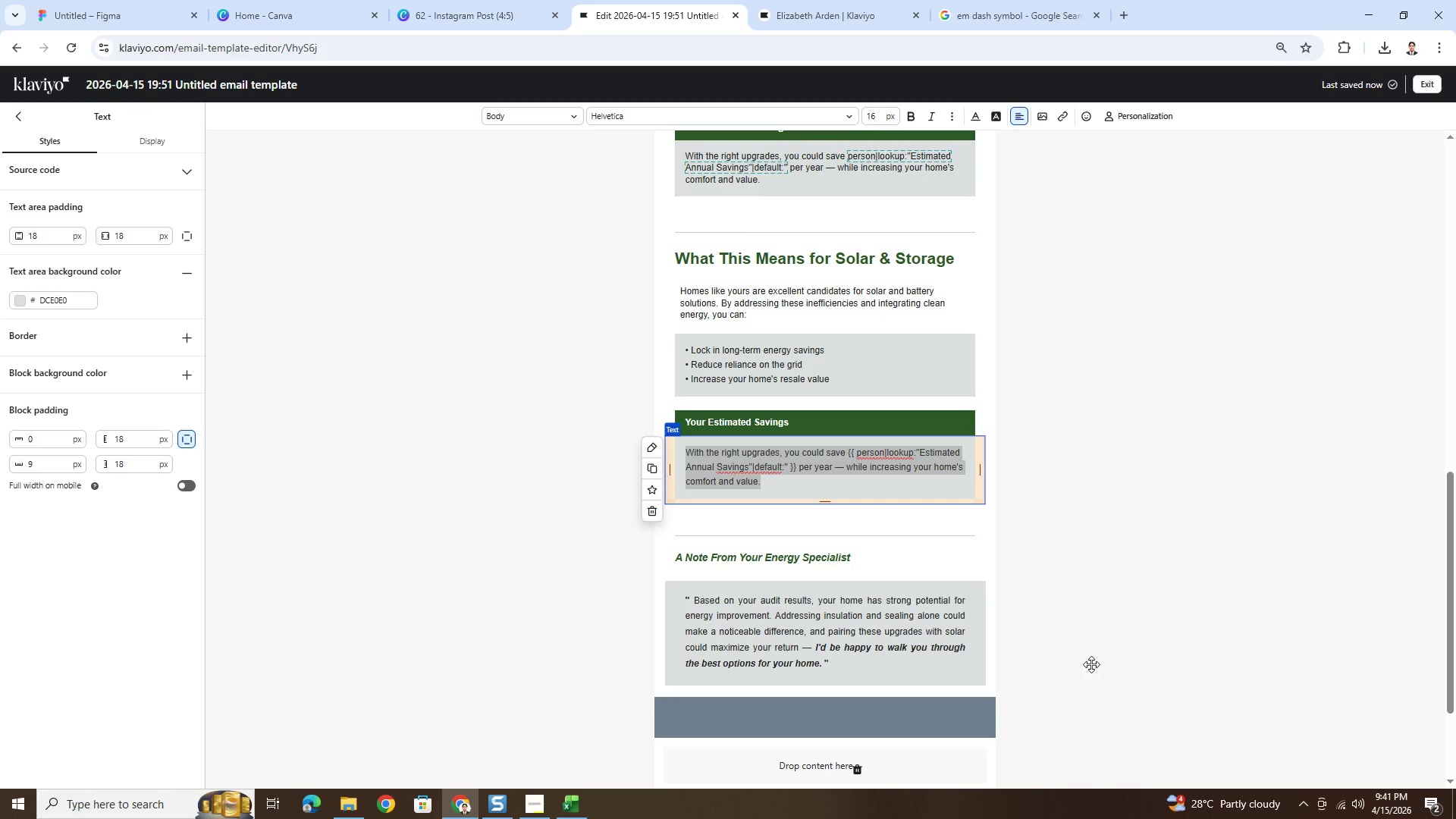 
left_click([992, 688])
 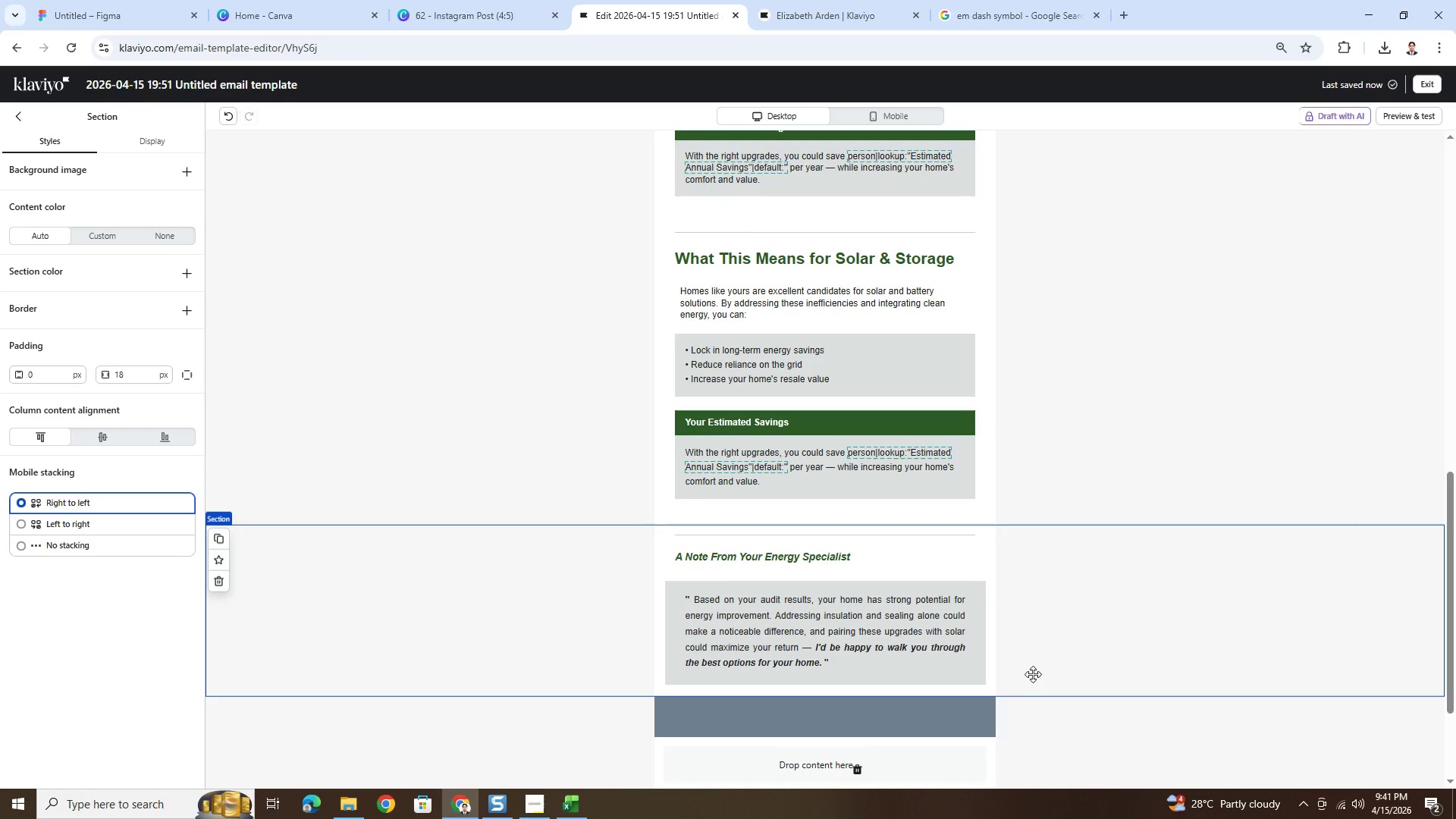 
scroll: coordinate [1137, 654], scroll_direction: up, amount: 3.0
 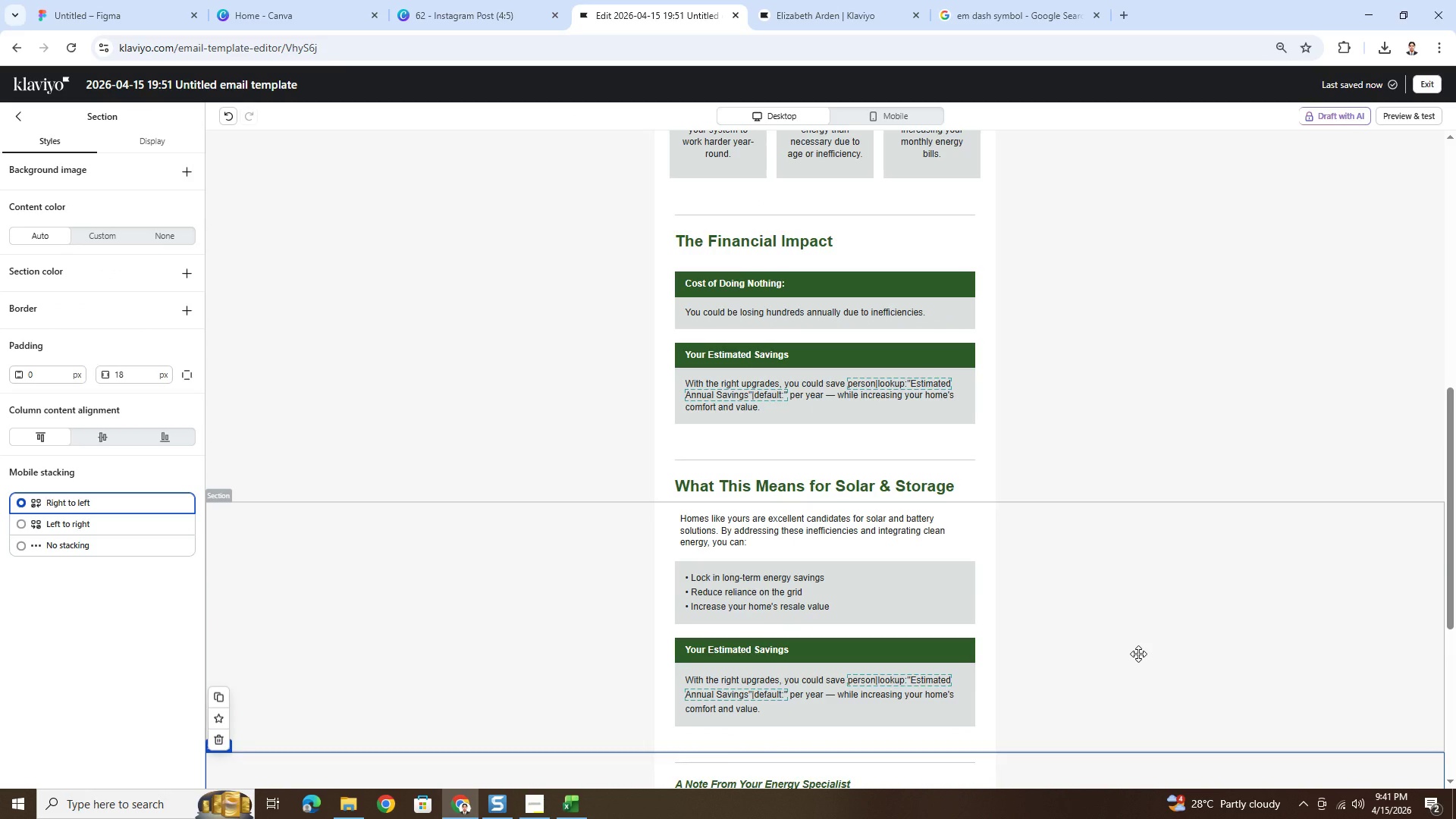 
scroll: coordinate [1138, 654], scroll_direction: down, amount: 4.0
 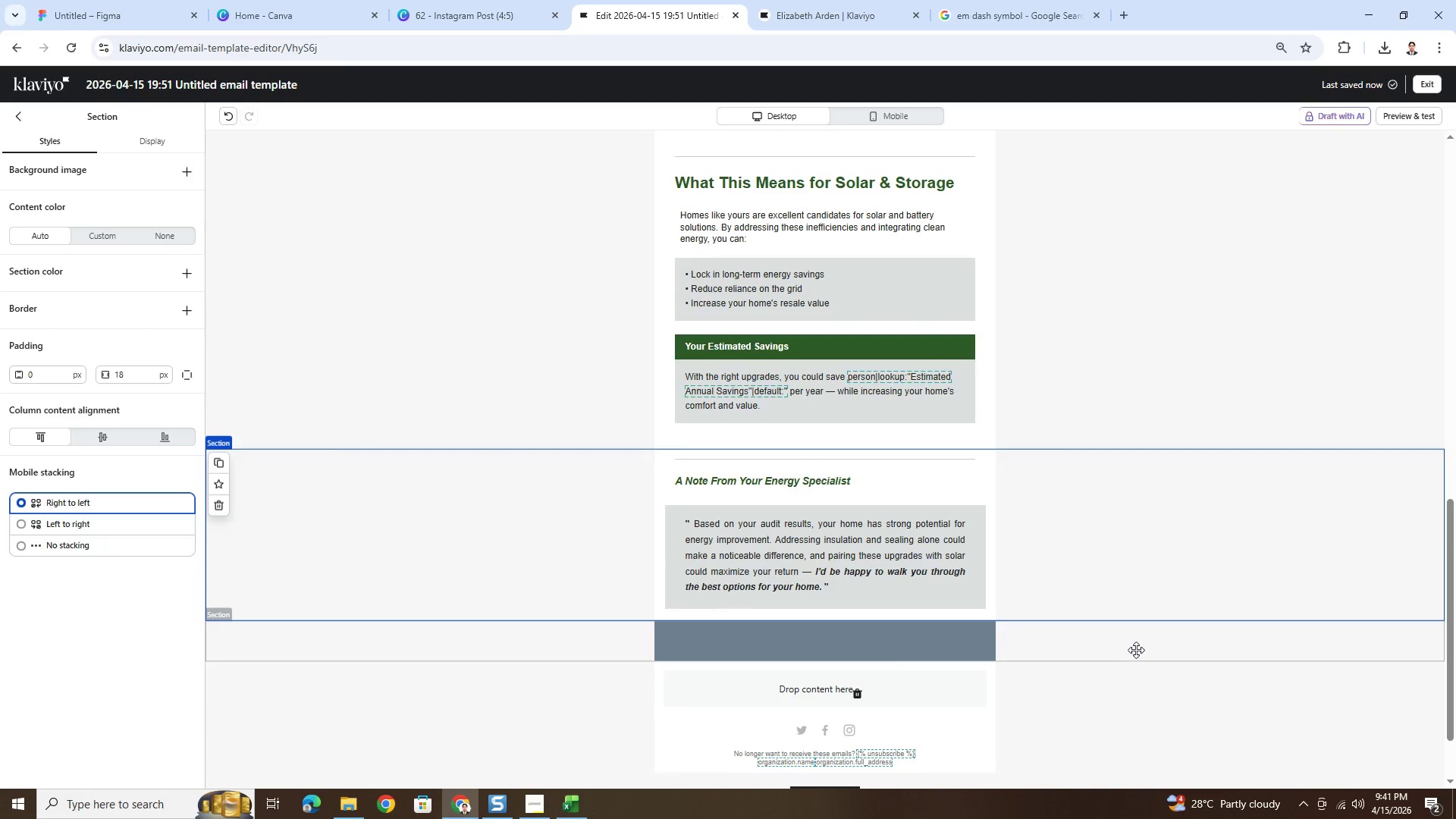 
scroll: coordinate [1133, 645], scroll_direction: up, amount: 2.0
 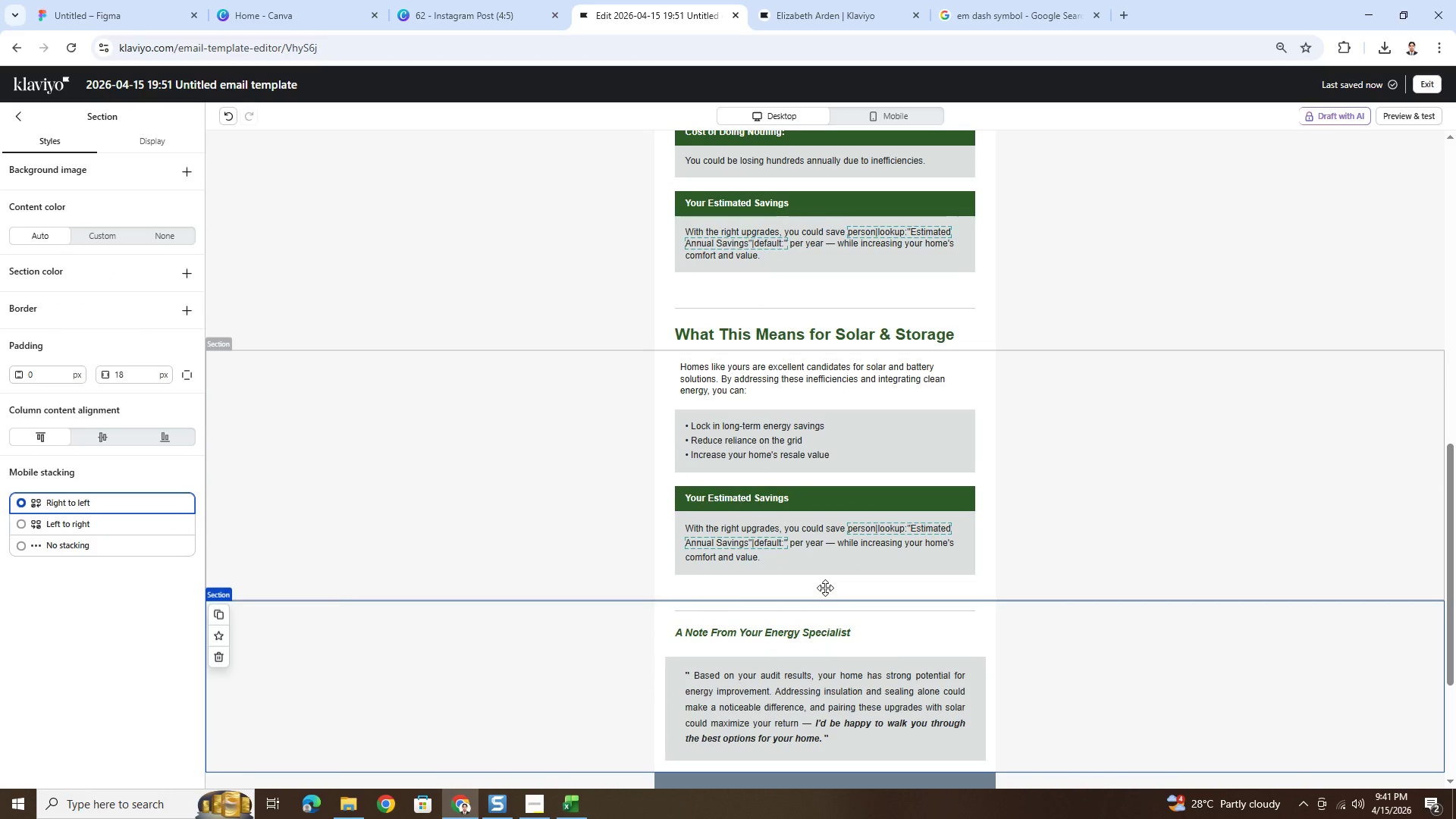 
left_click([825, 588])
 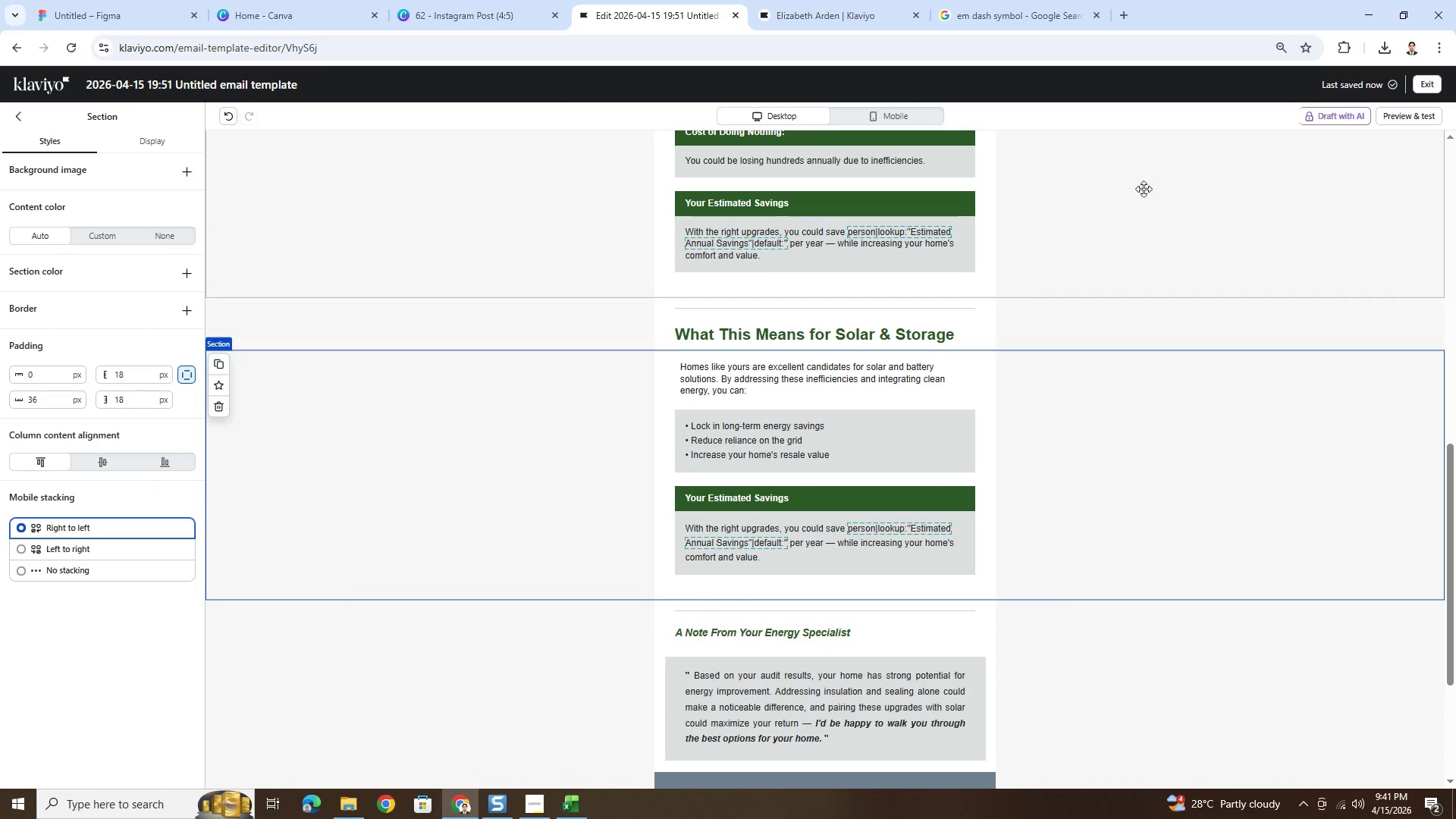 
left_click([1412, 120])
 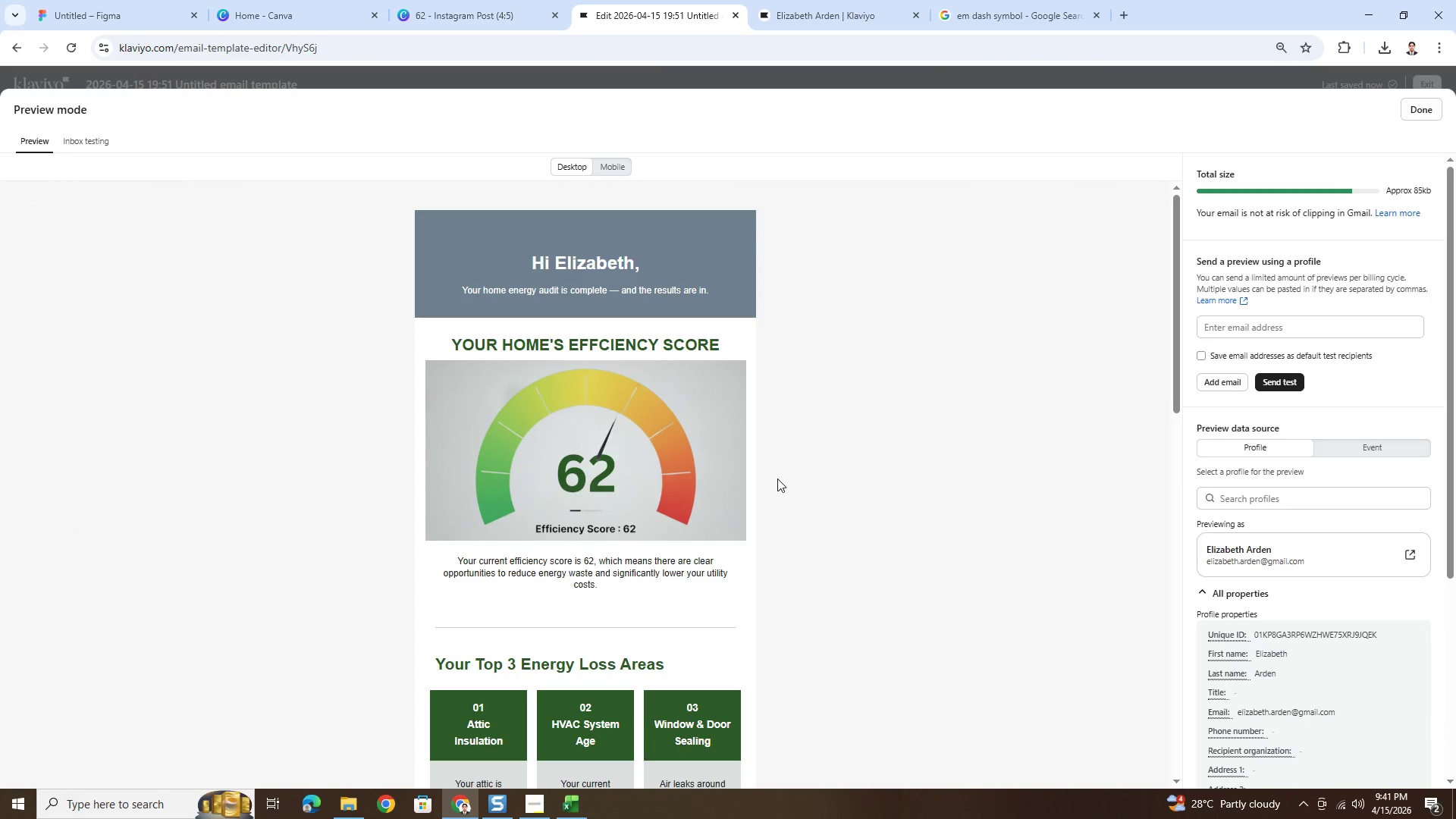 
scroll: coordinate [777, 479], scroll_direction: down, amount: 13.0
 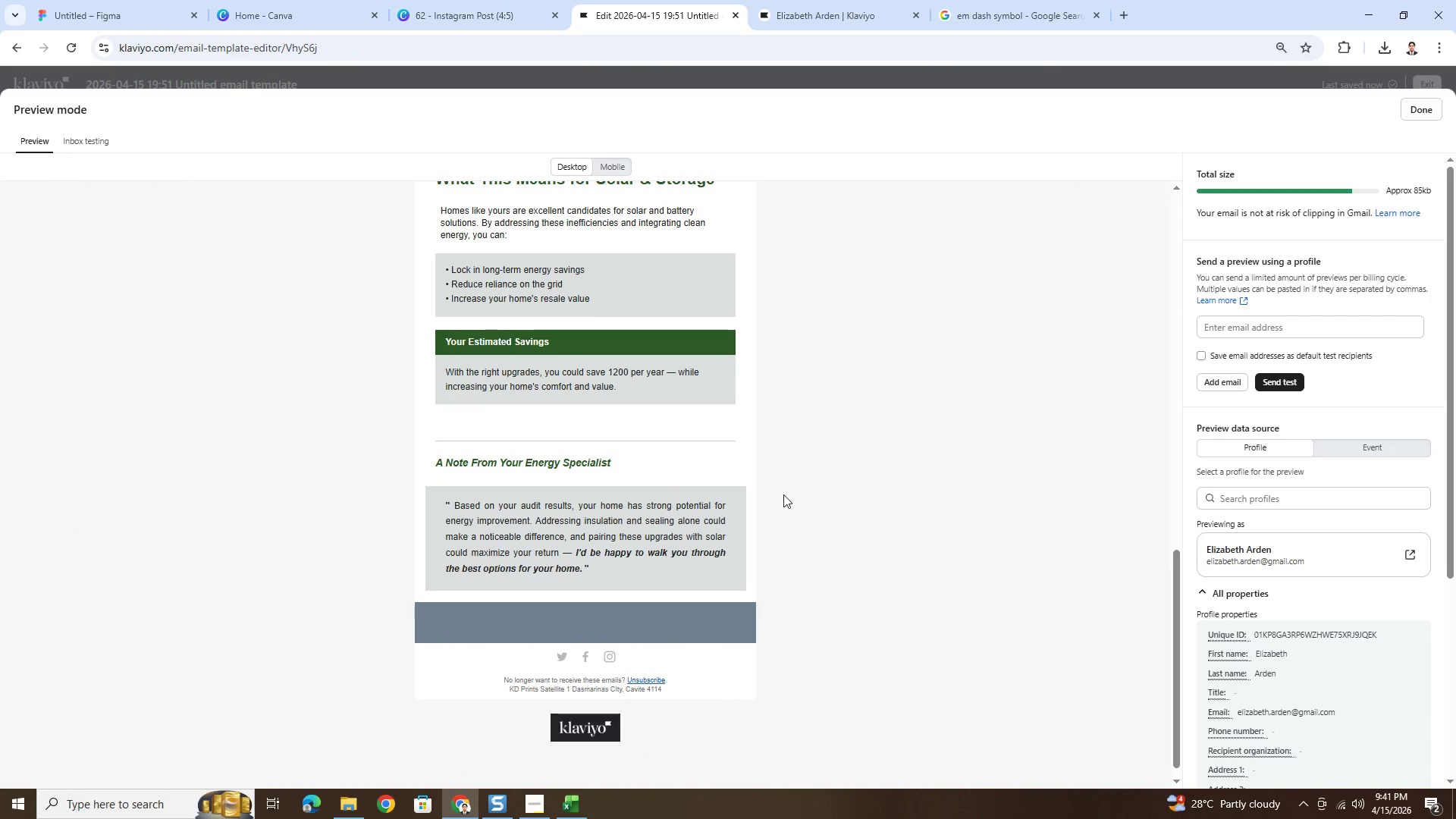 
scroll: coordinate [787, 495], scroll_direction: up, amount: 3.0
 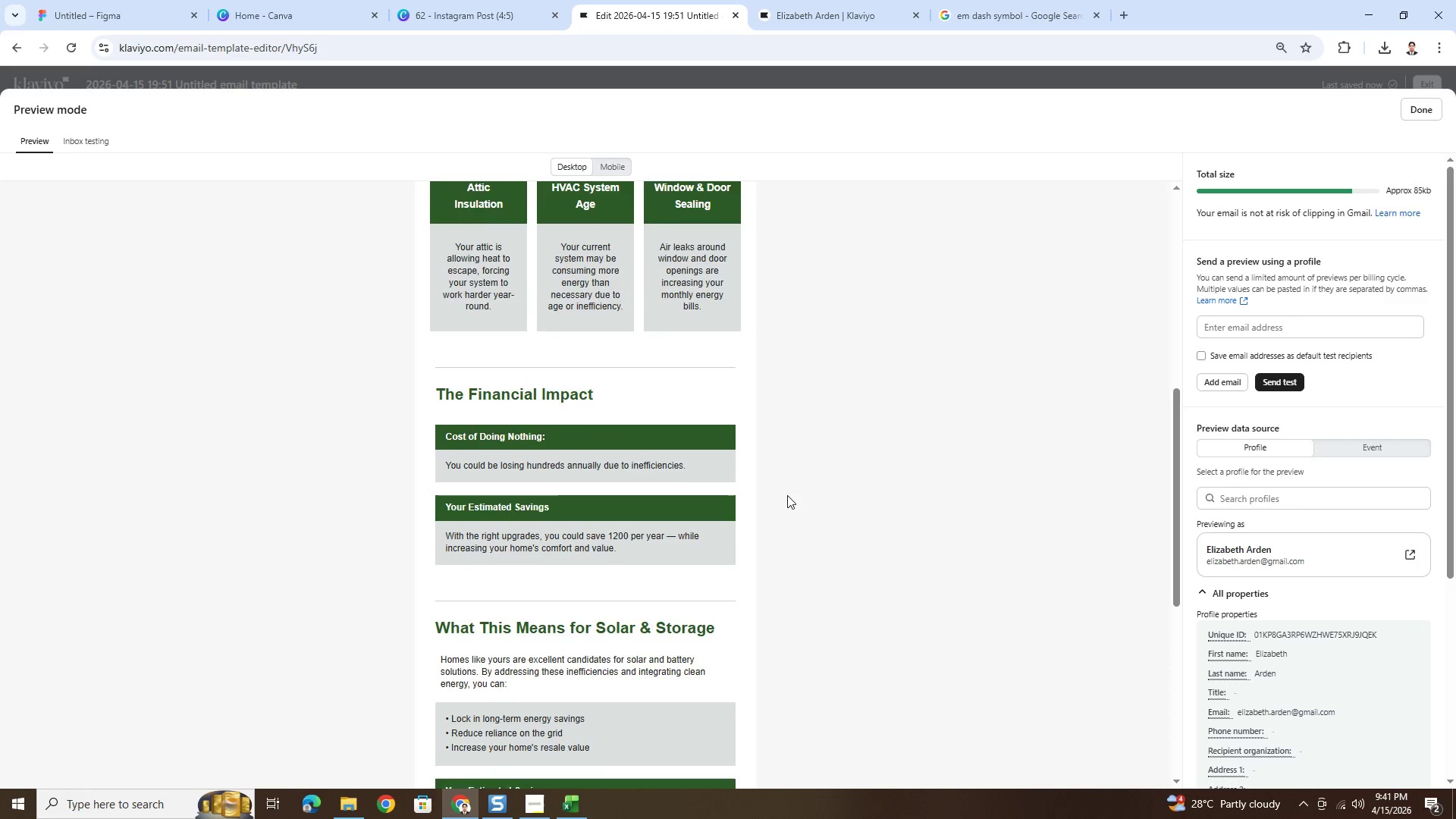 
scroll: coordinate [787, 495], scroll_direction: down, amount: 2.0
 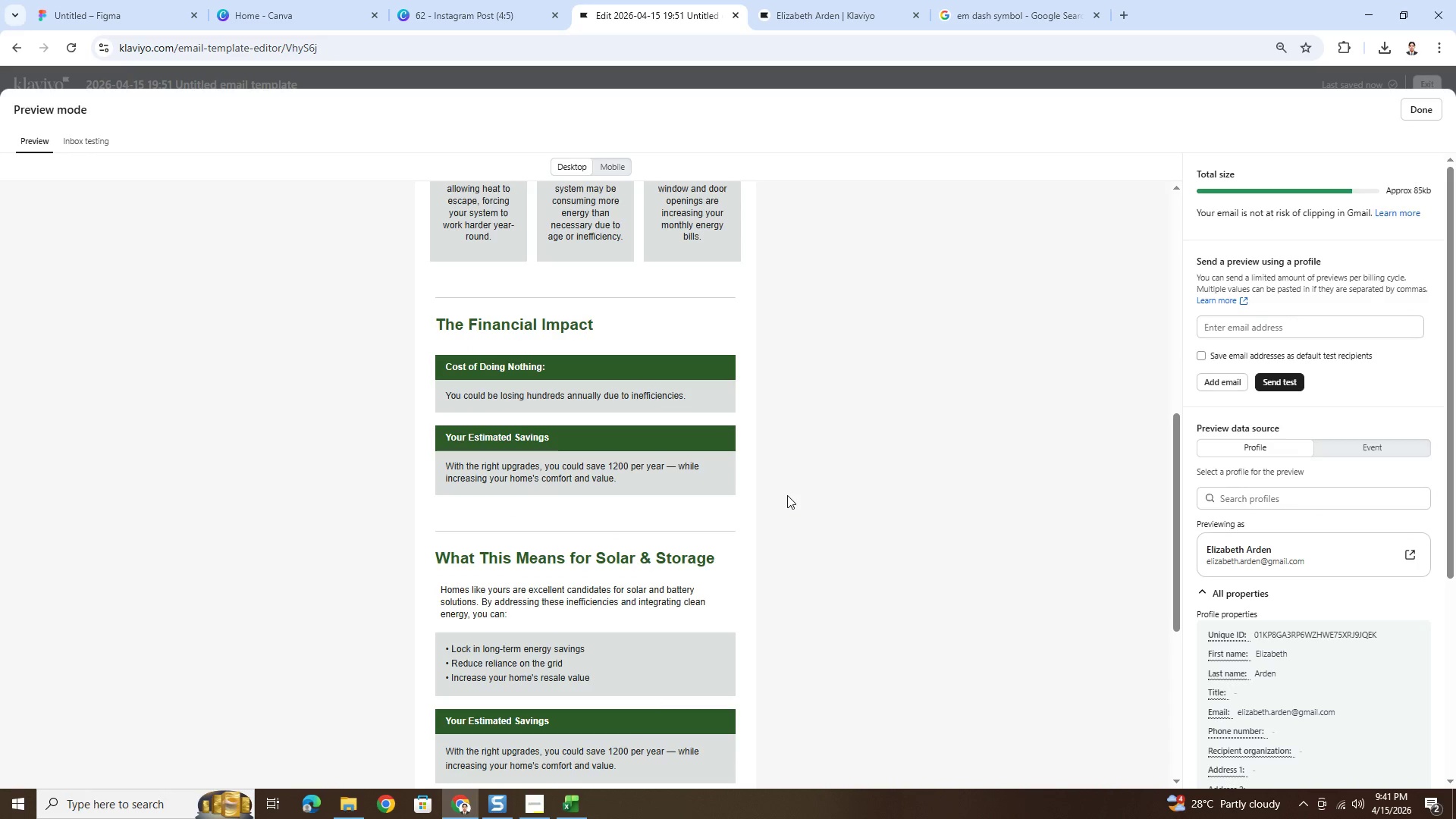 
scroll: coordinate [787, 495], scroll_direction: up, amount: 1.0
 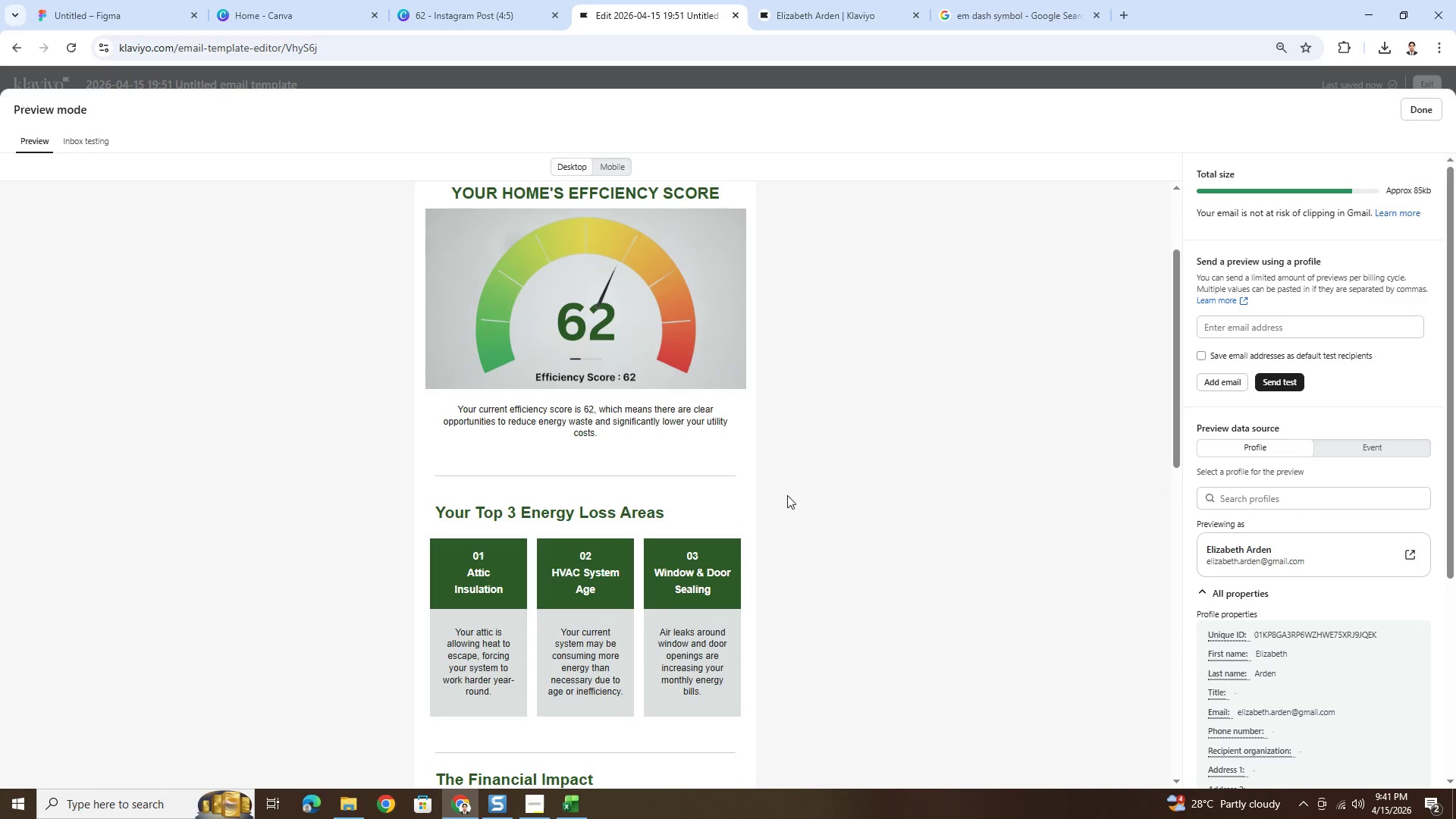 
scroll: coordinate [787, 494], scroll_direction: down, amount: 10.0
 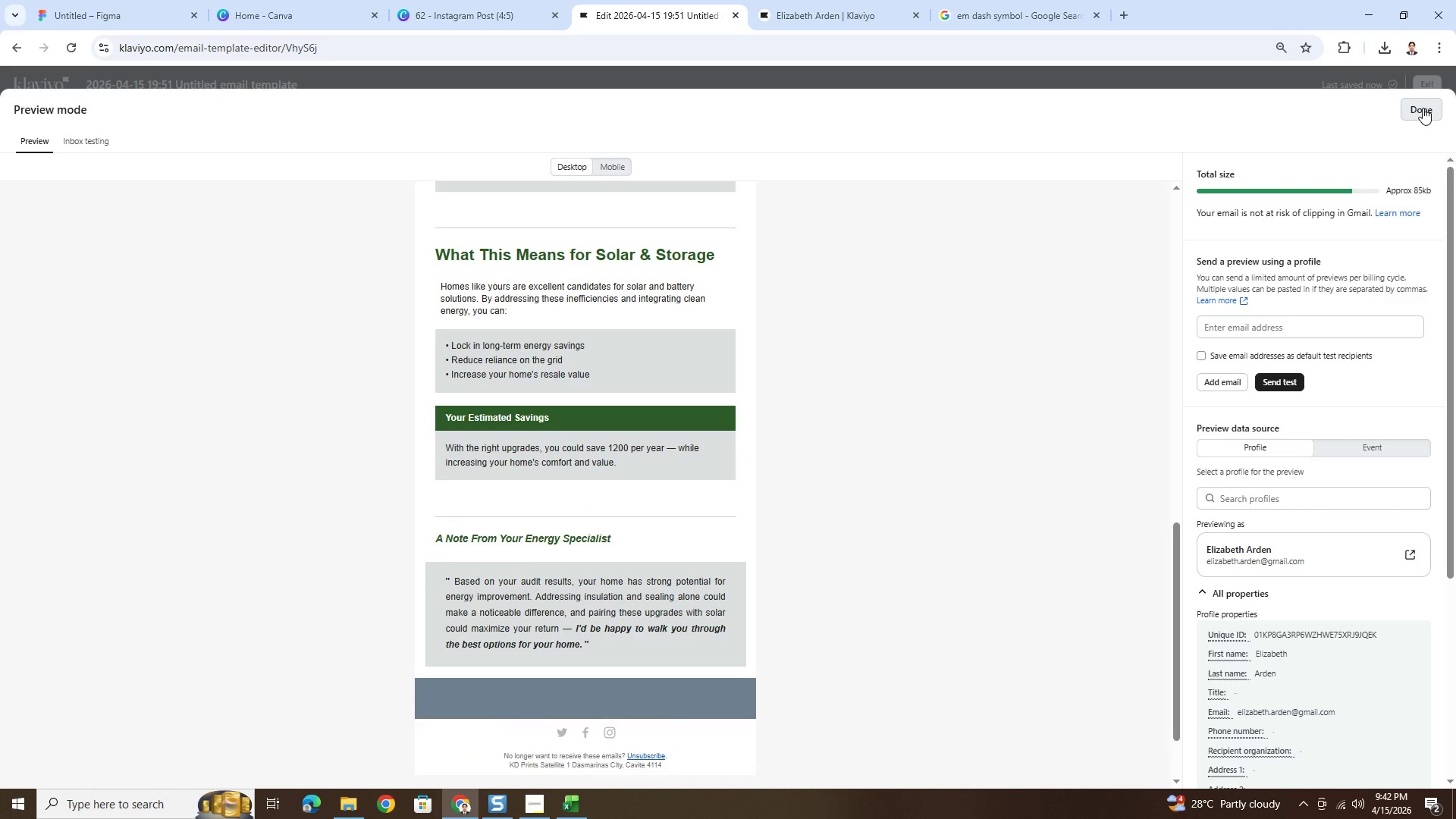 
left_click([1423, 108])
 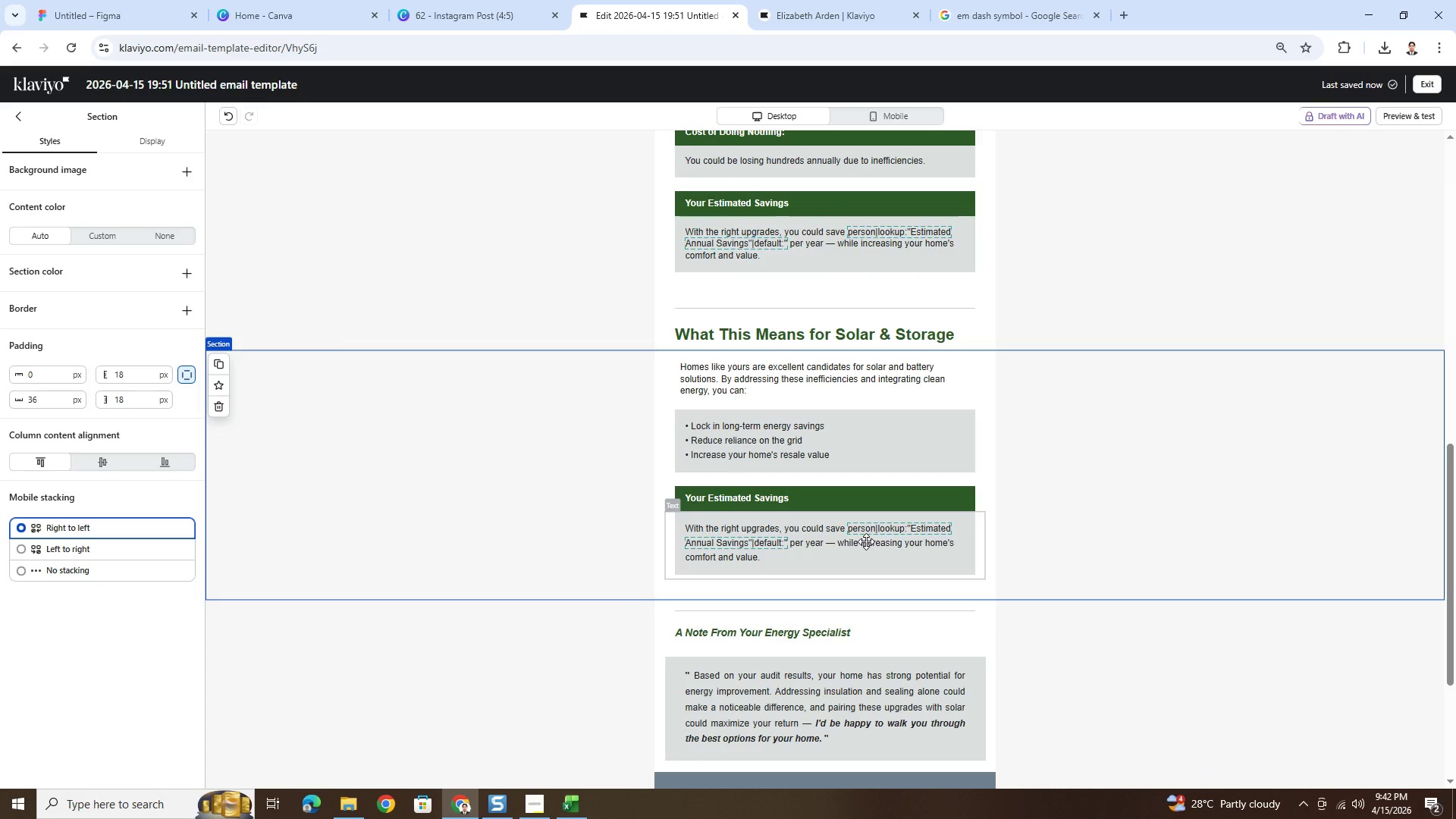 
wait(6.31)
 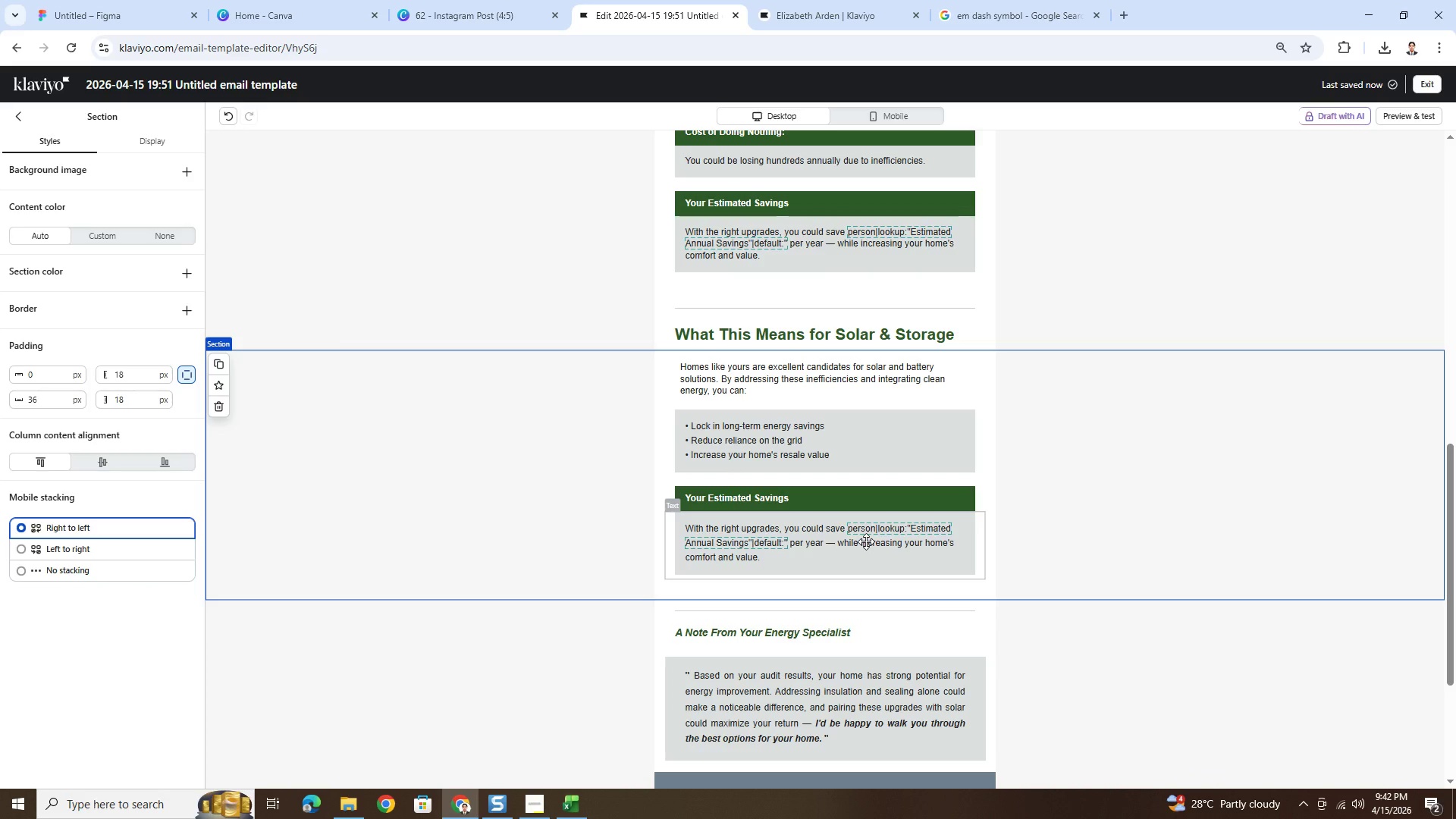 
scroll: coordinate [911, 657], scroll_direction: down, amount: 4.0
 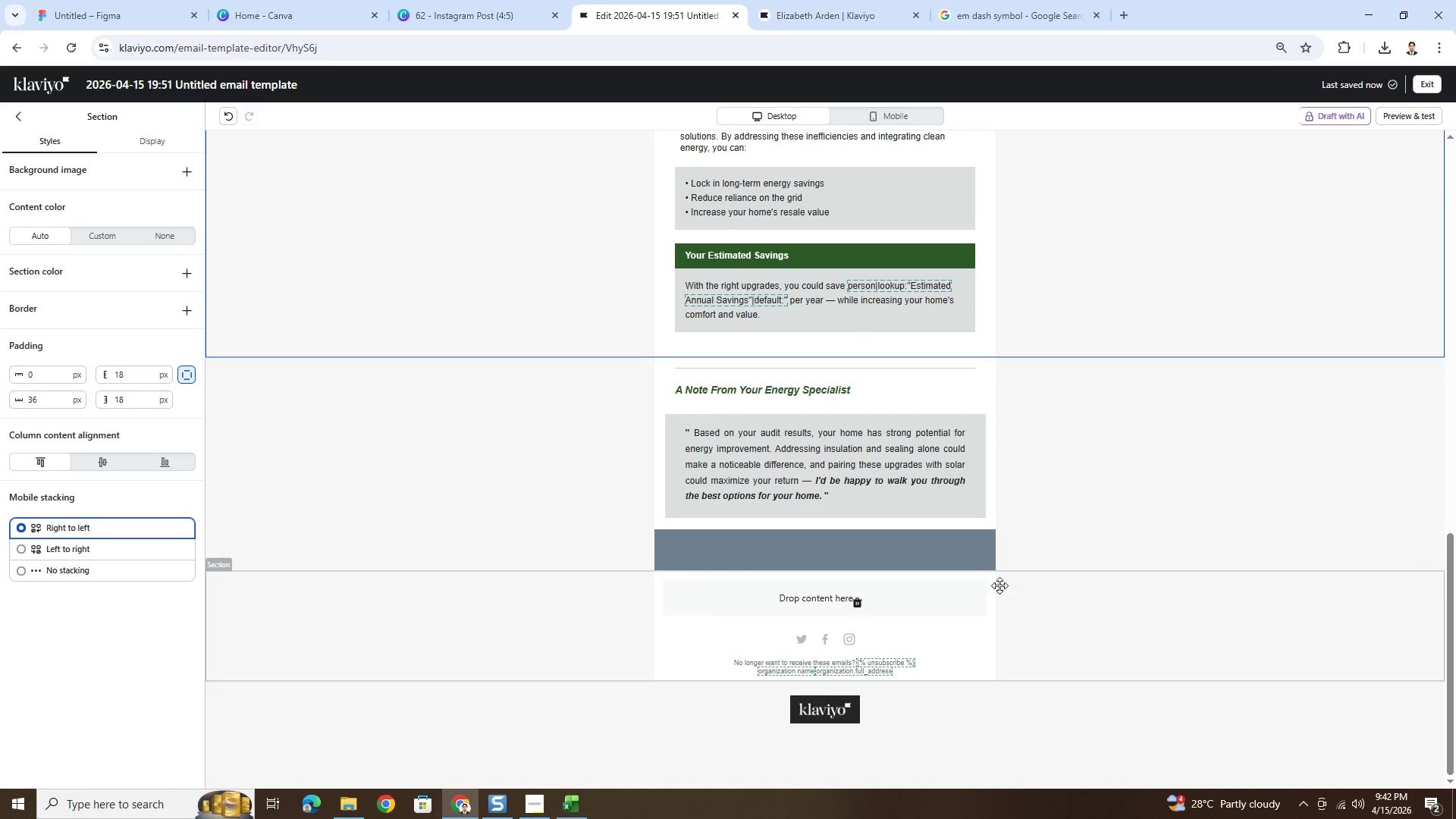 
scroll: coordinate [1045, 566], scroll_direction: up, amount: 2.0
 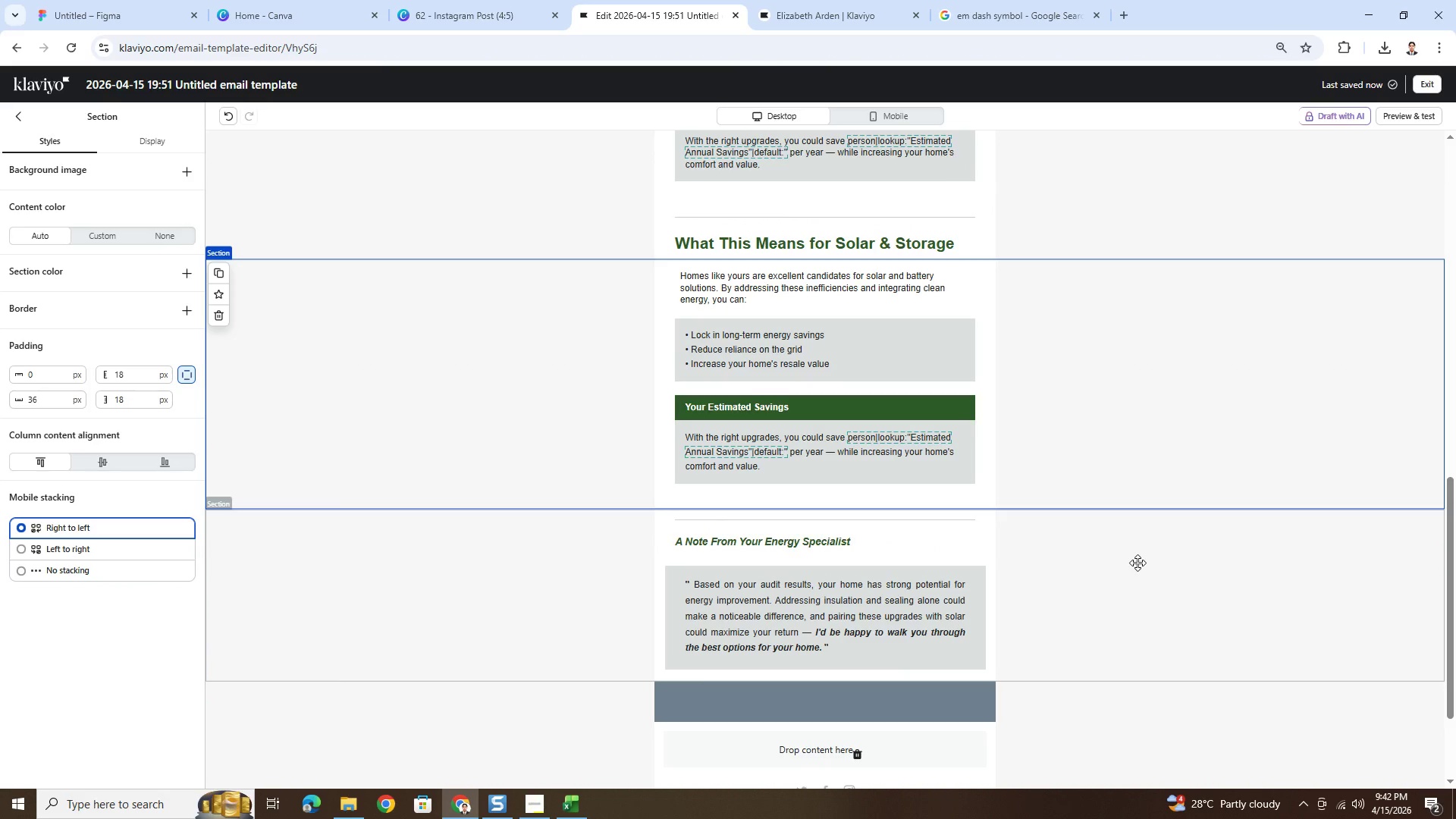 
left_click([1135, 583])
 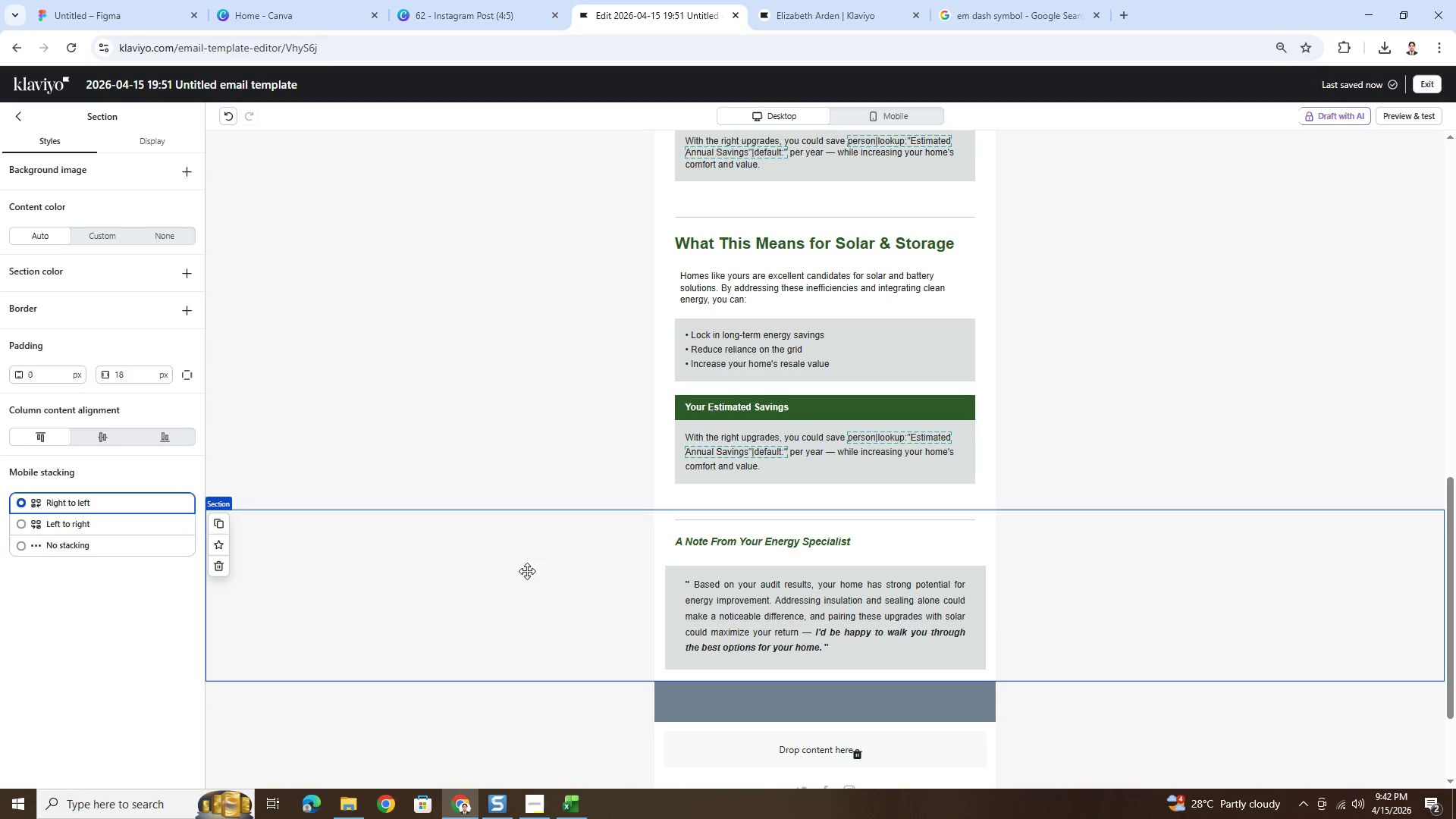 
wait(8.89)
 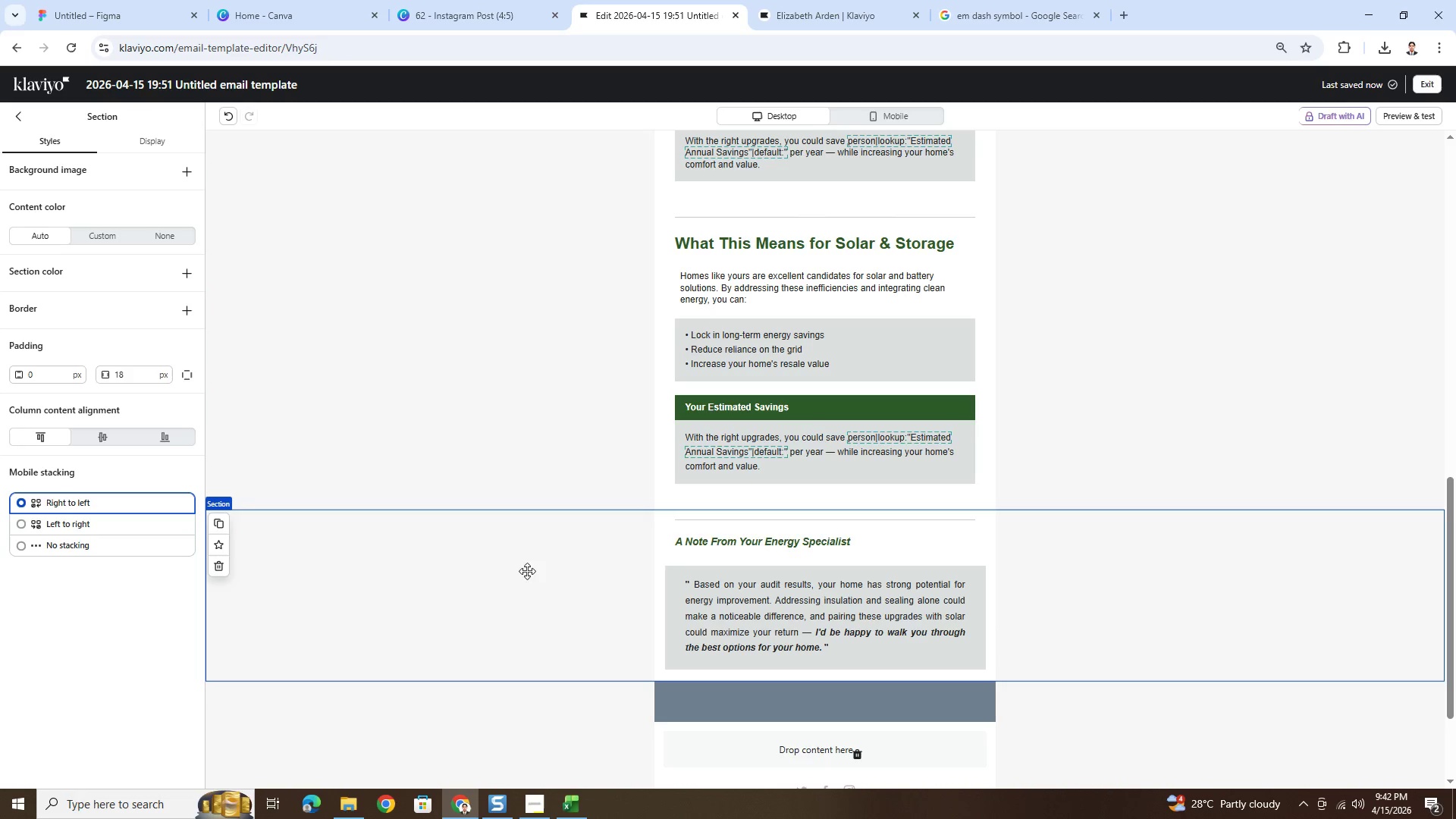 
left_click([594, 701])
 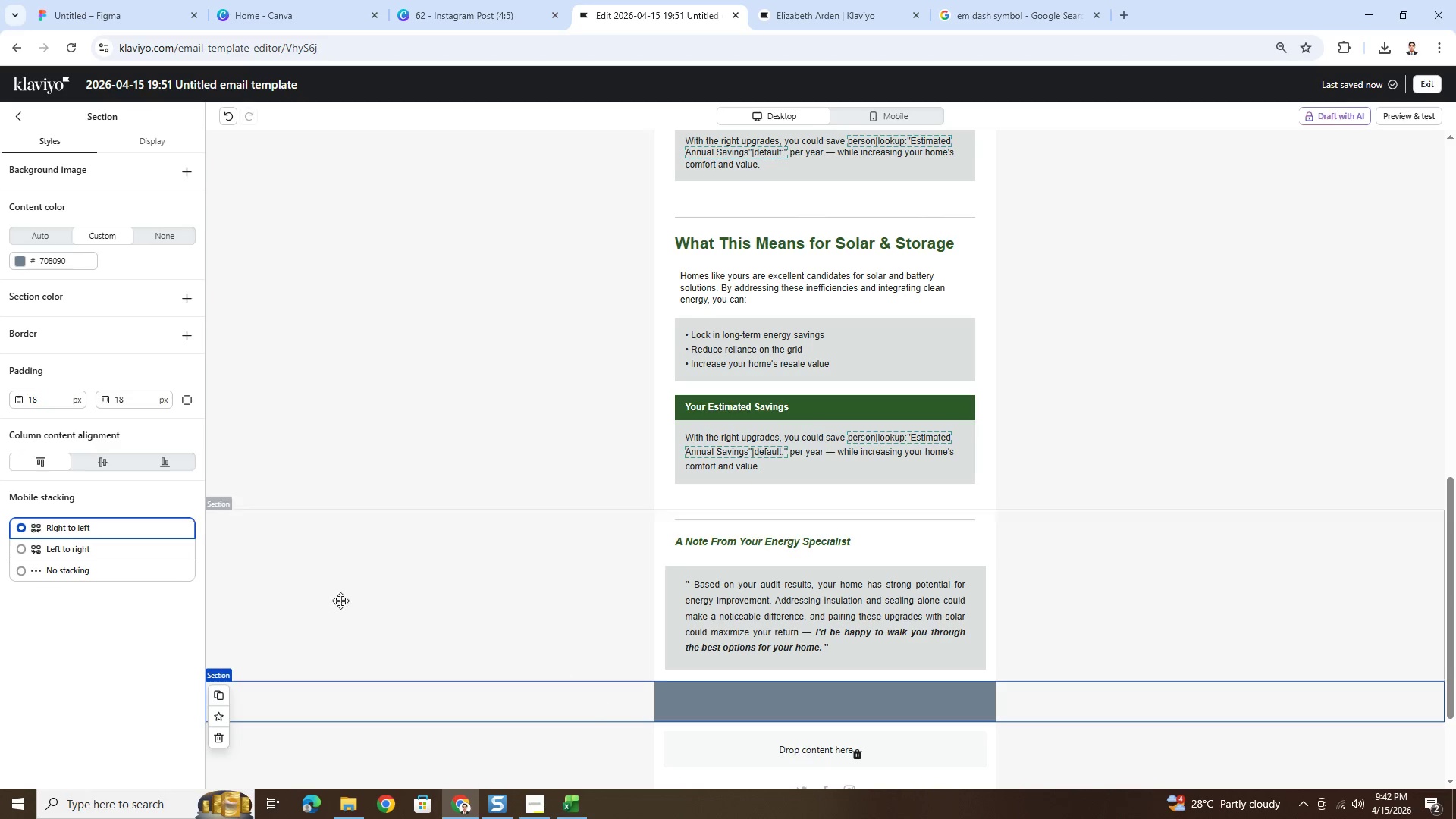 
double_click([73, 264])
 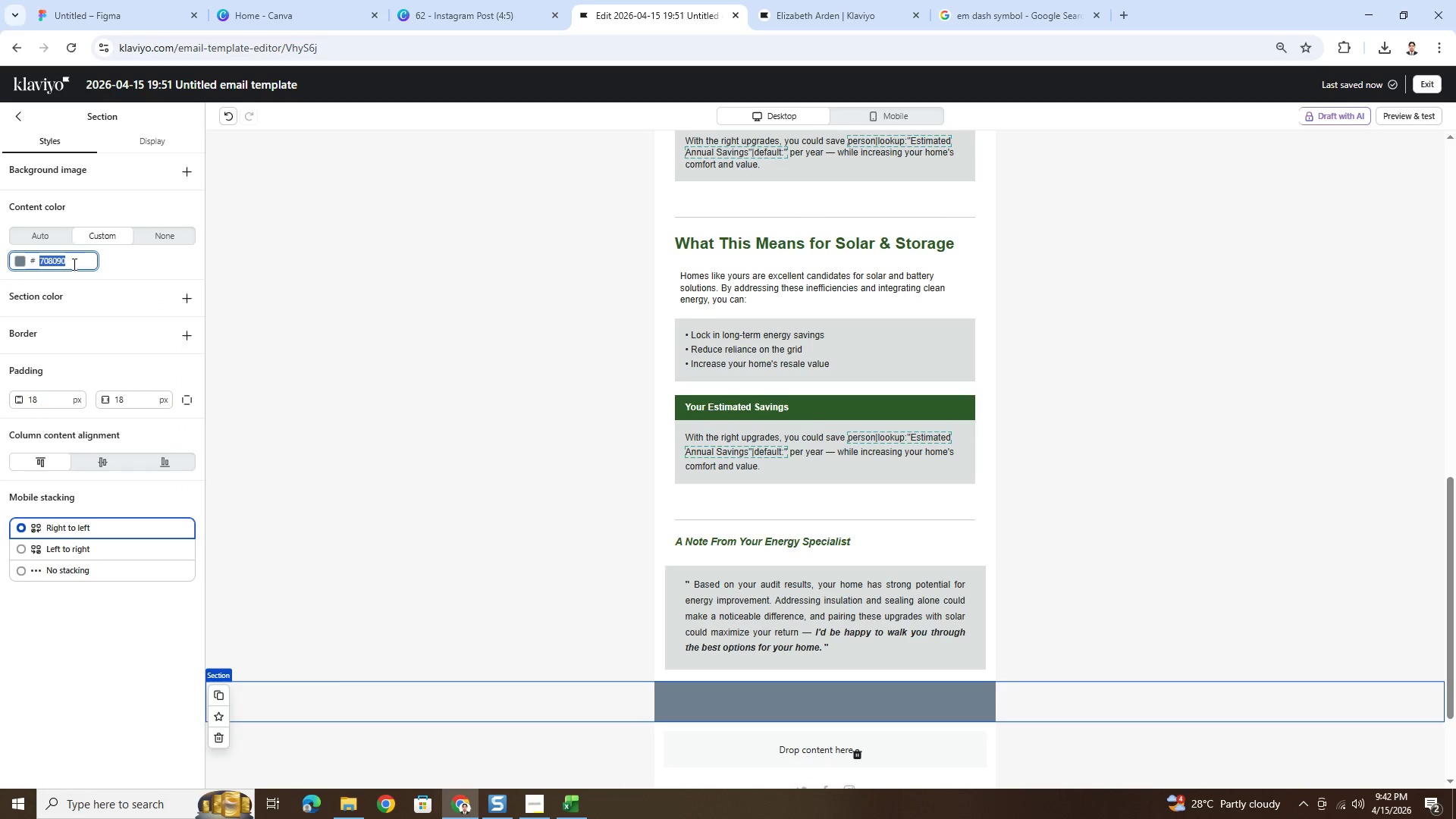 
key(Control+C)
 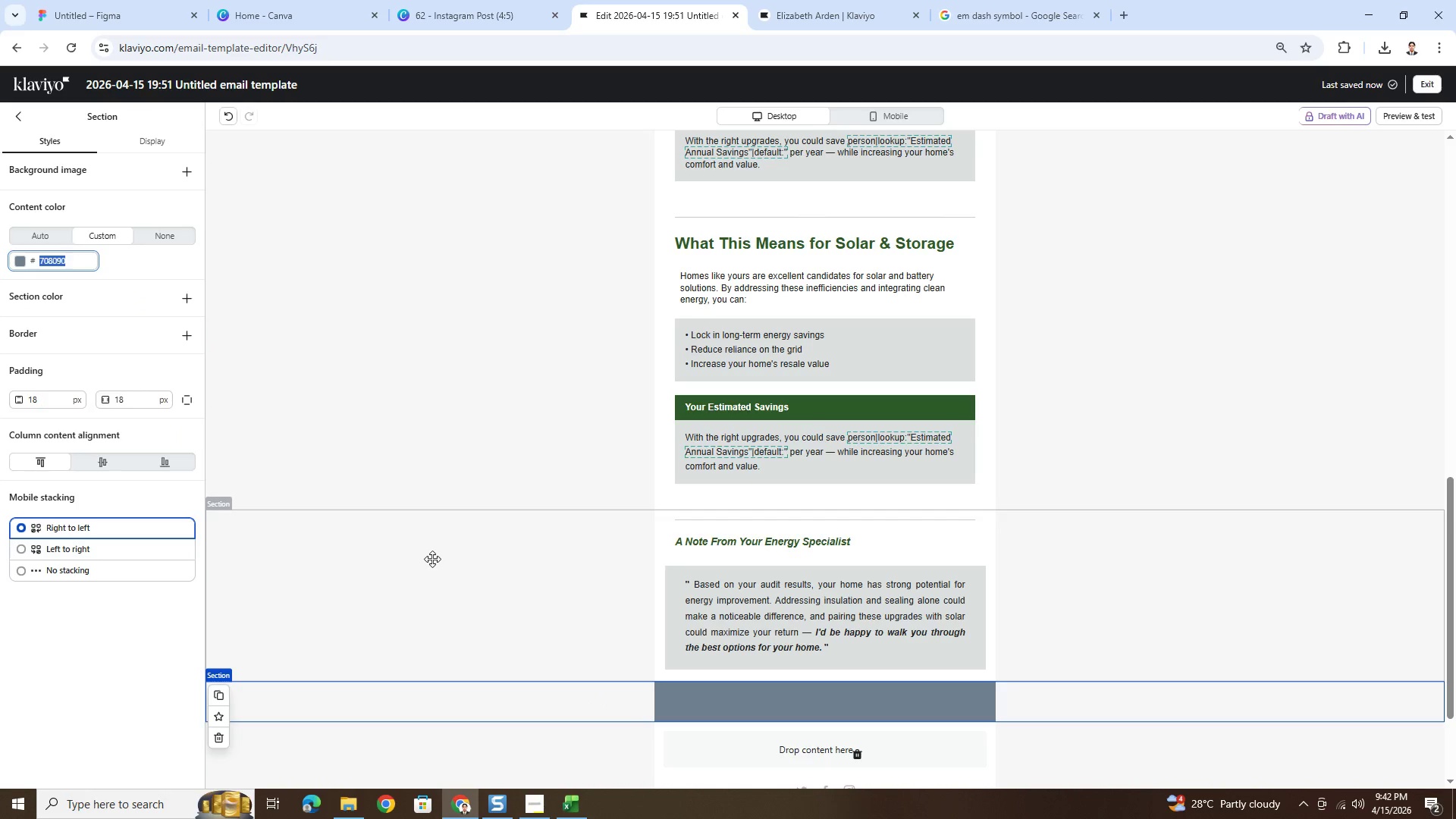 
left_click([433, 559])
 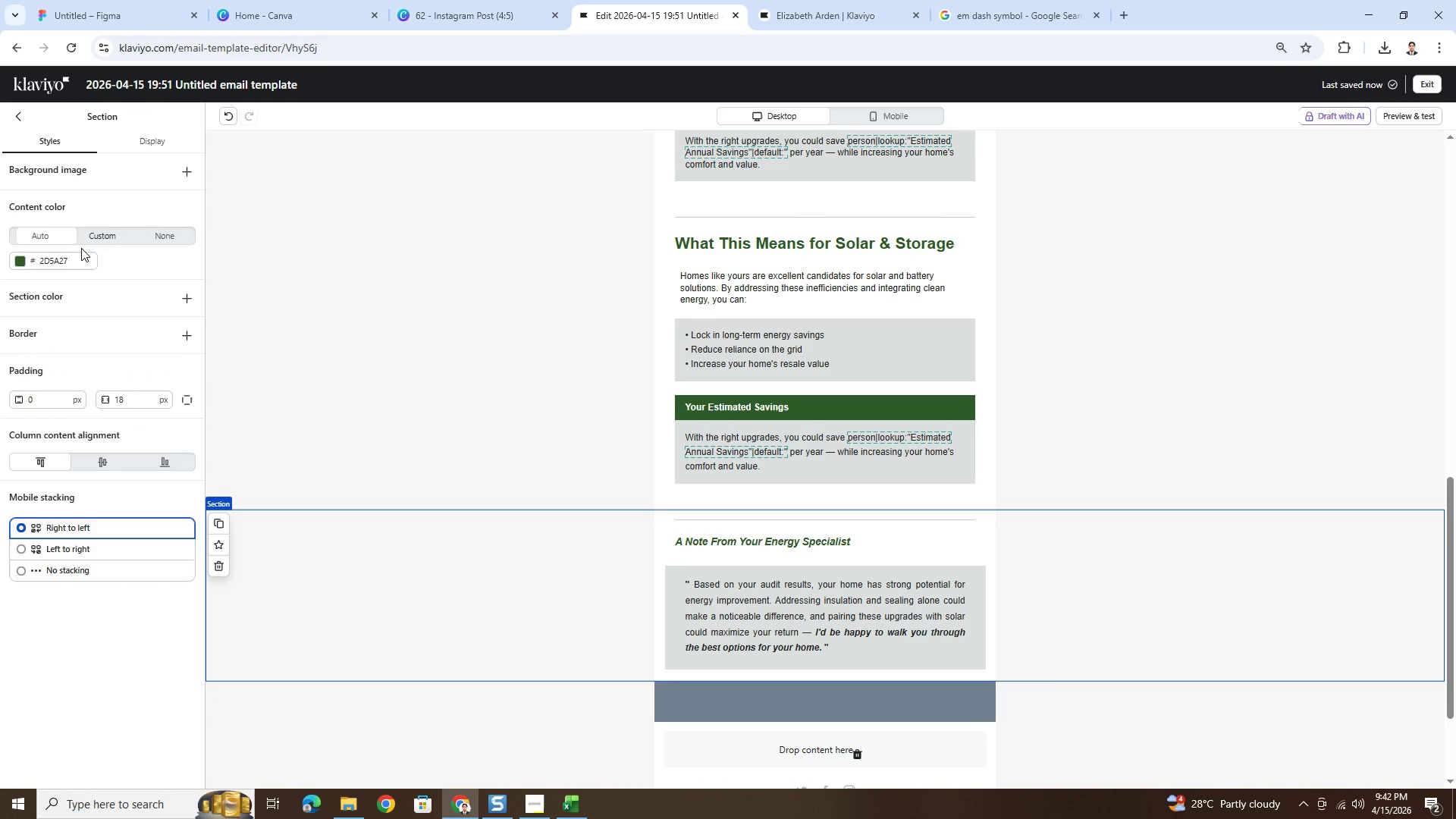 
double_click([67, 265])
 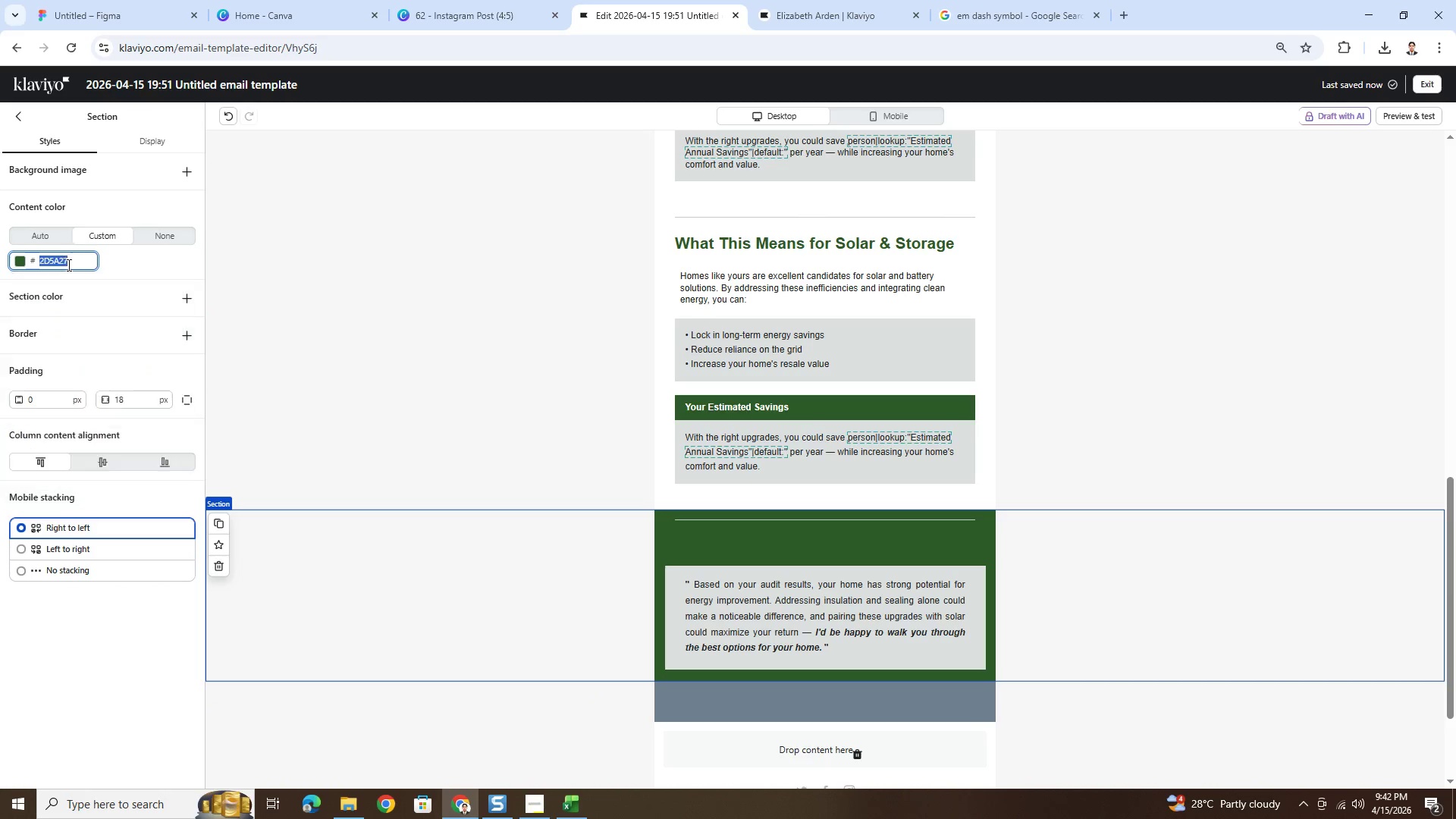 
key(Control+V)
 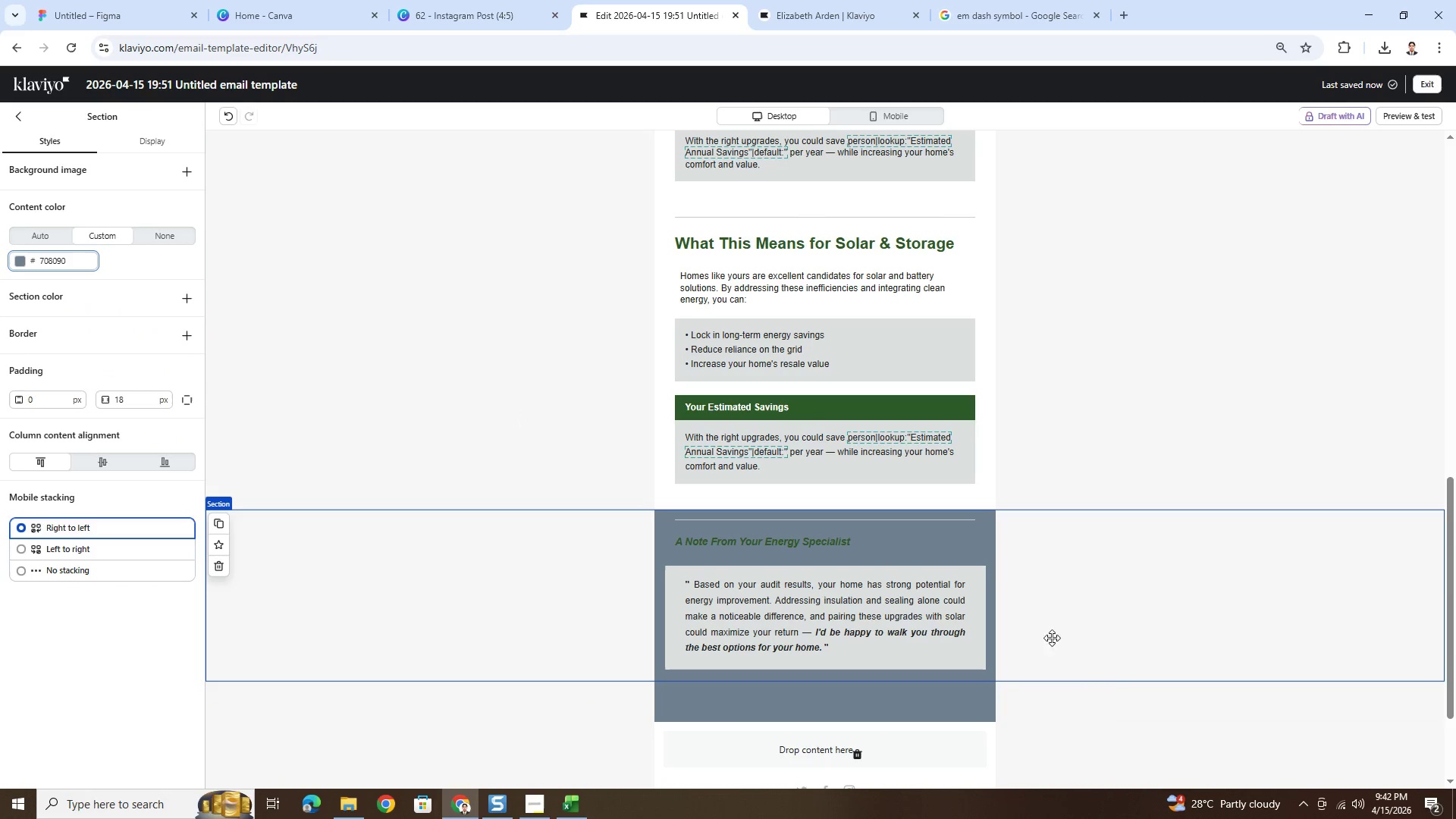 
left_click([1110, 680])
 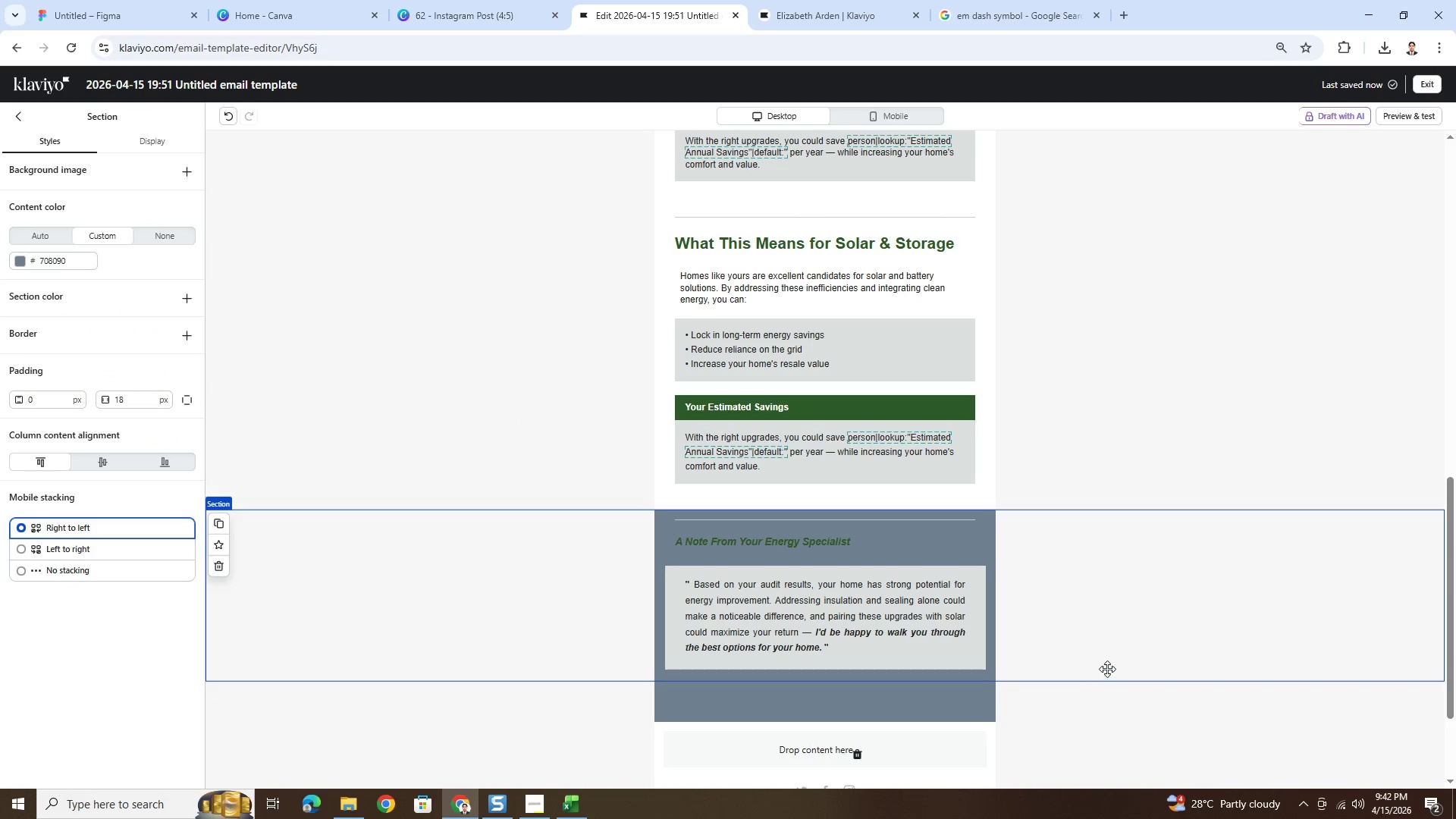 
scroll: coordinate [1107, 669], scroll_direction: down, amount: 3.0
 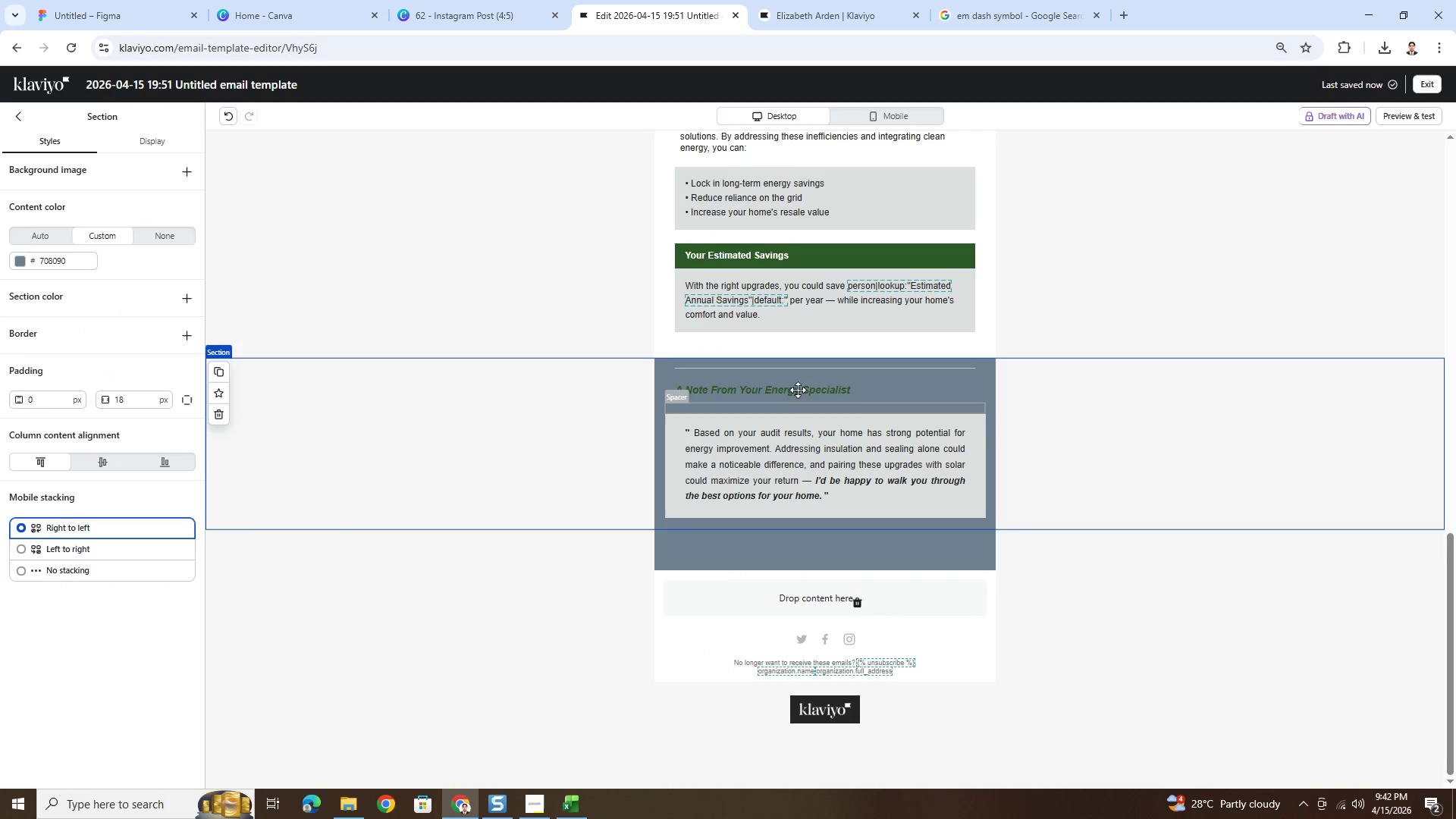 
double_click([798, 384])
 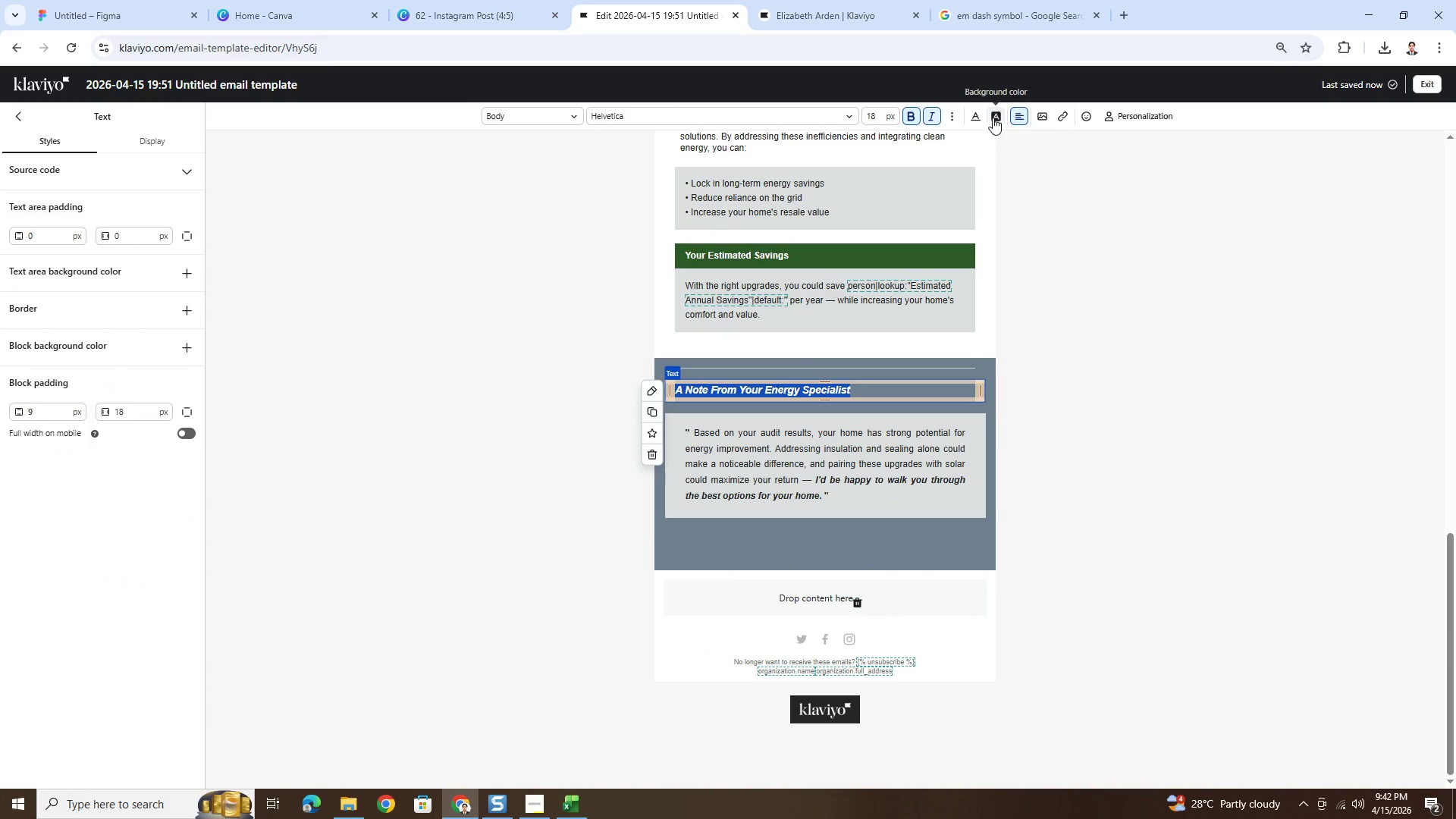 
left_click([981, 118])
 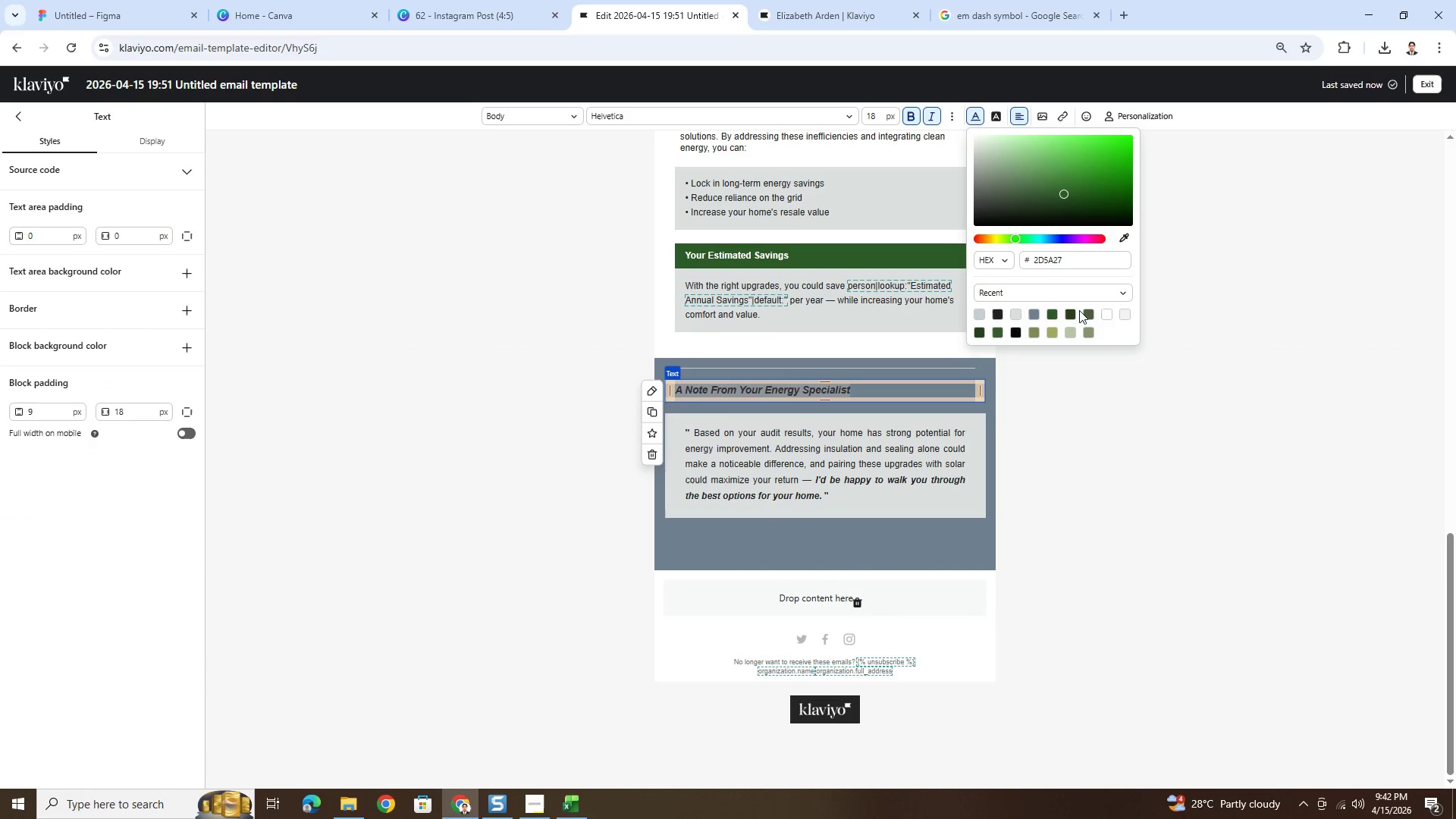 
left_click([1106, 314])
 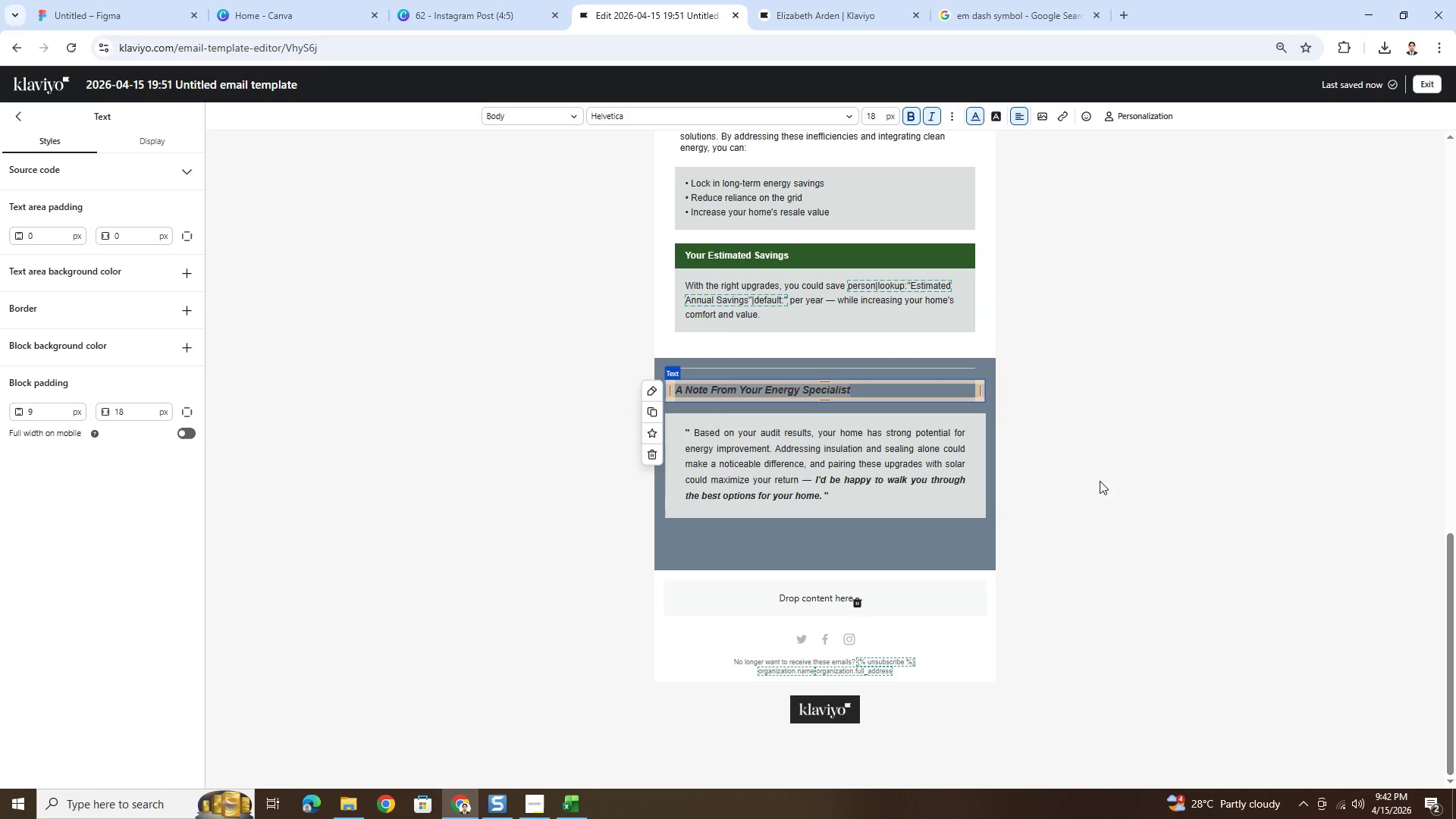 
double_click([1100, 482])
 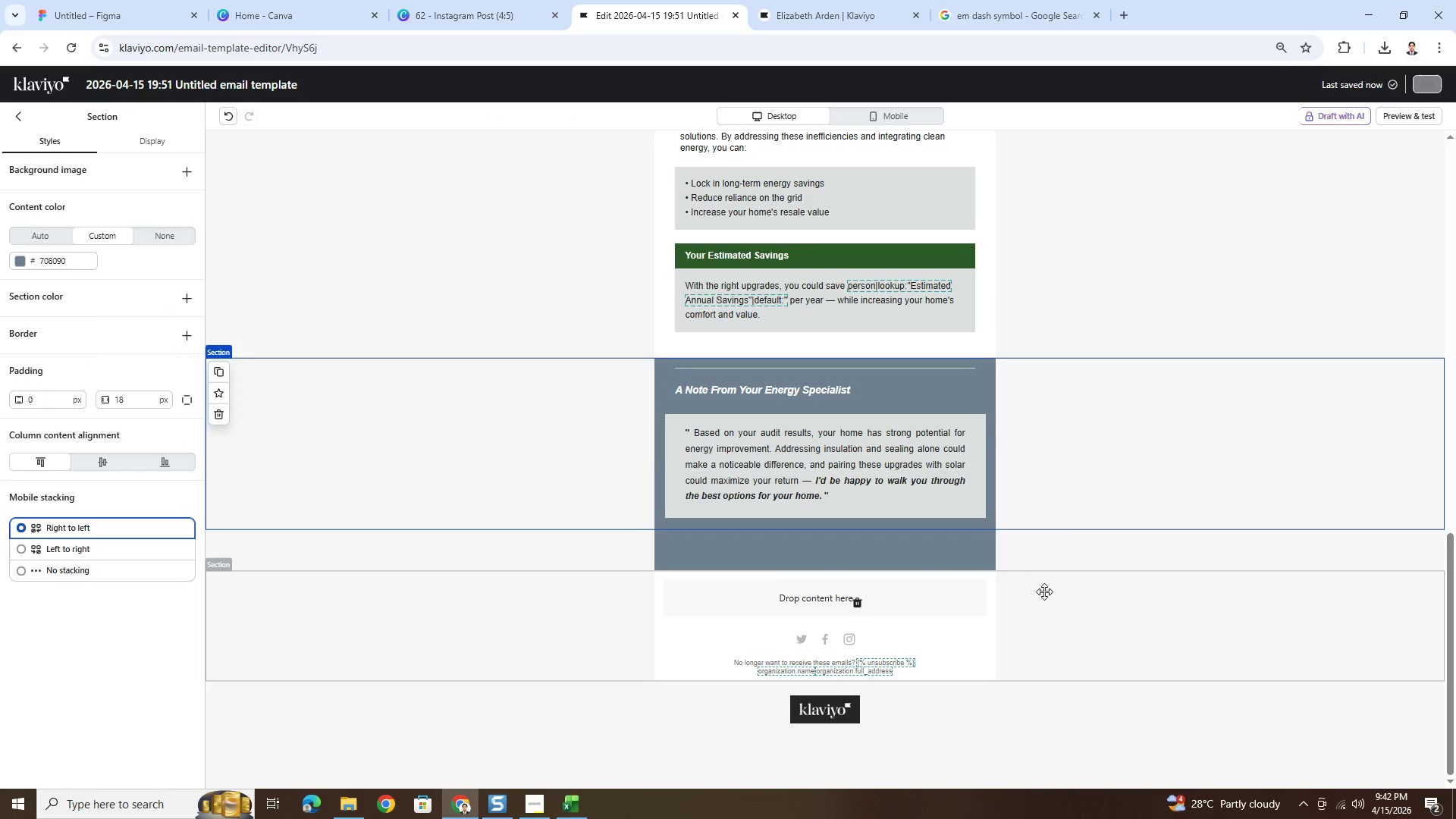 
left_click([1053, 620])
 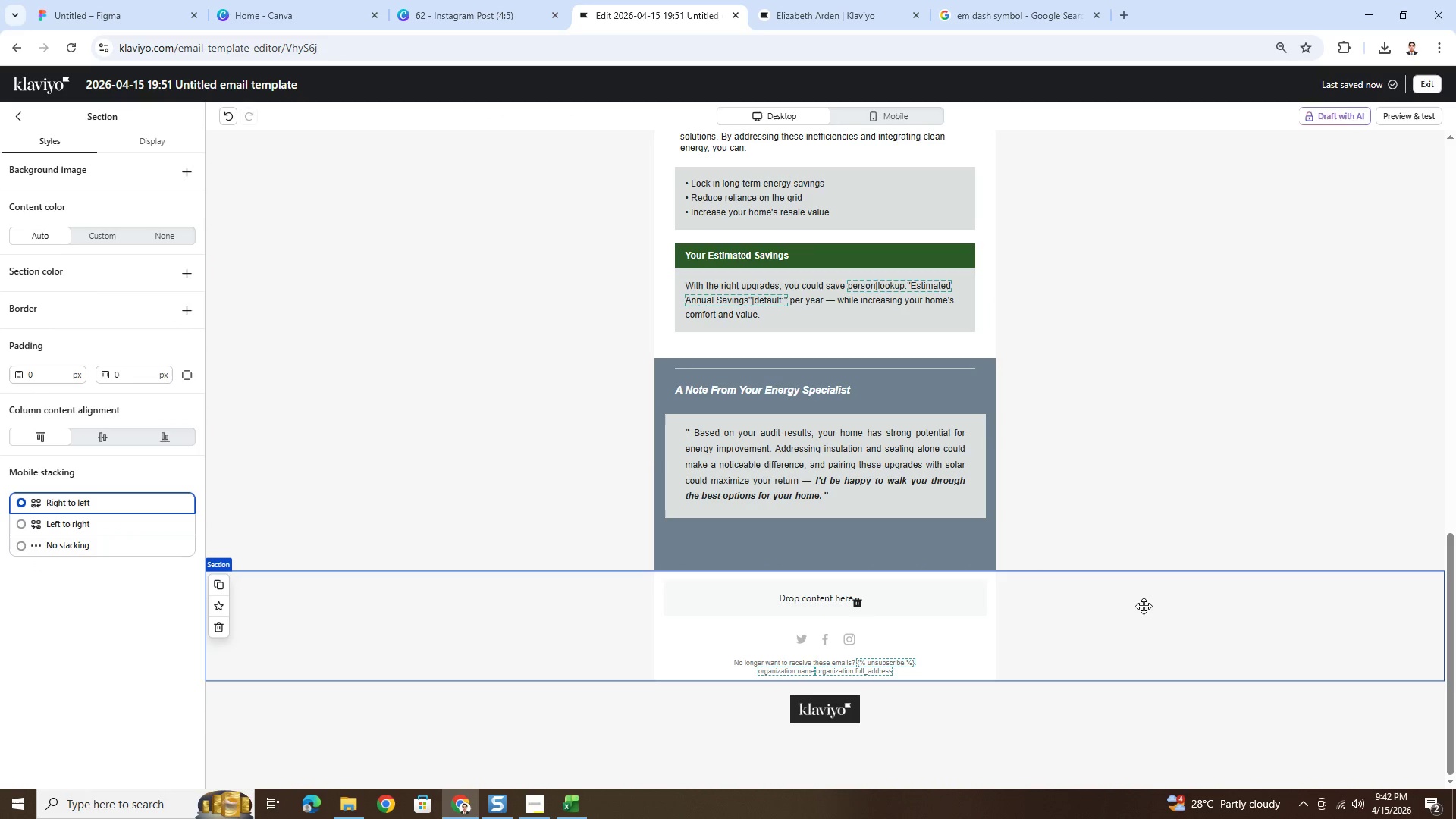 
left_click([934, 373])
 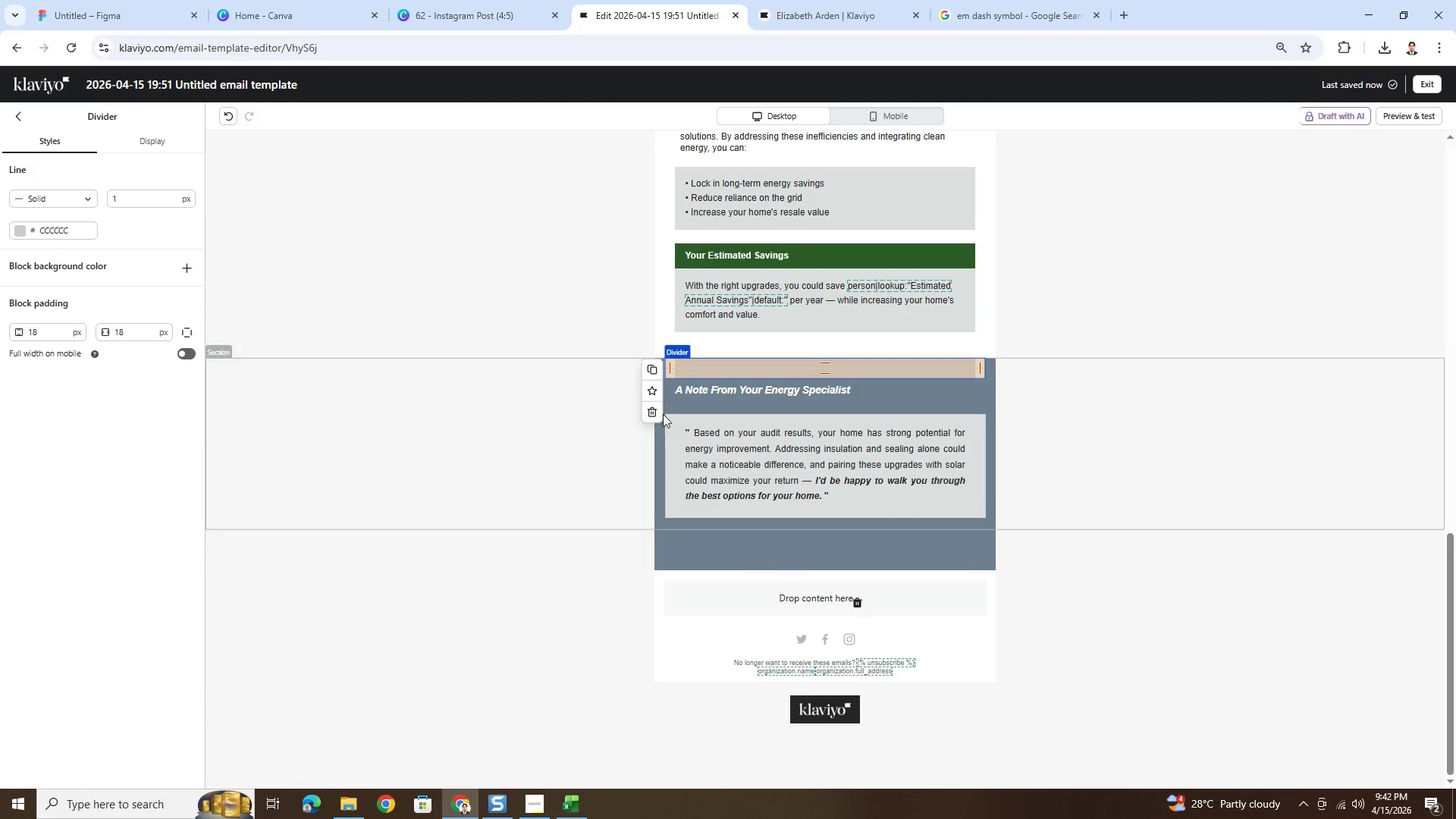 
left_click([649, 410])
 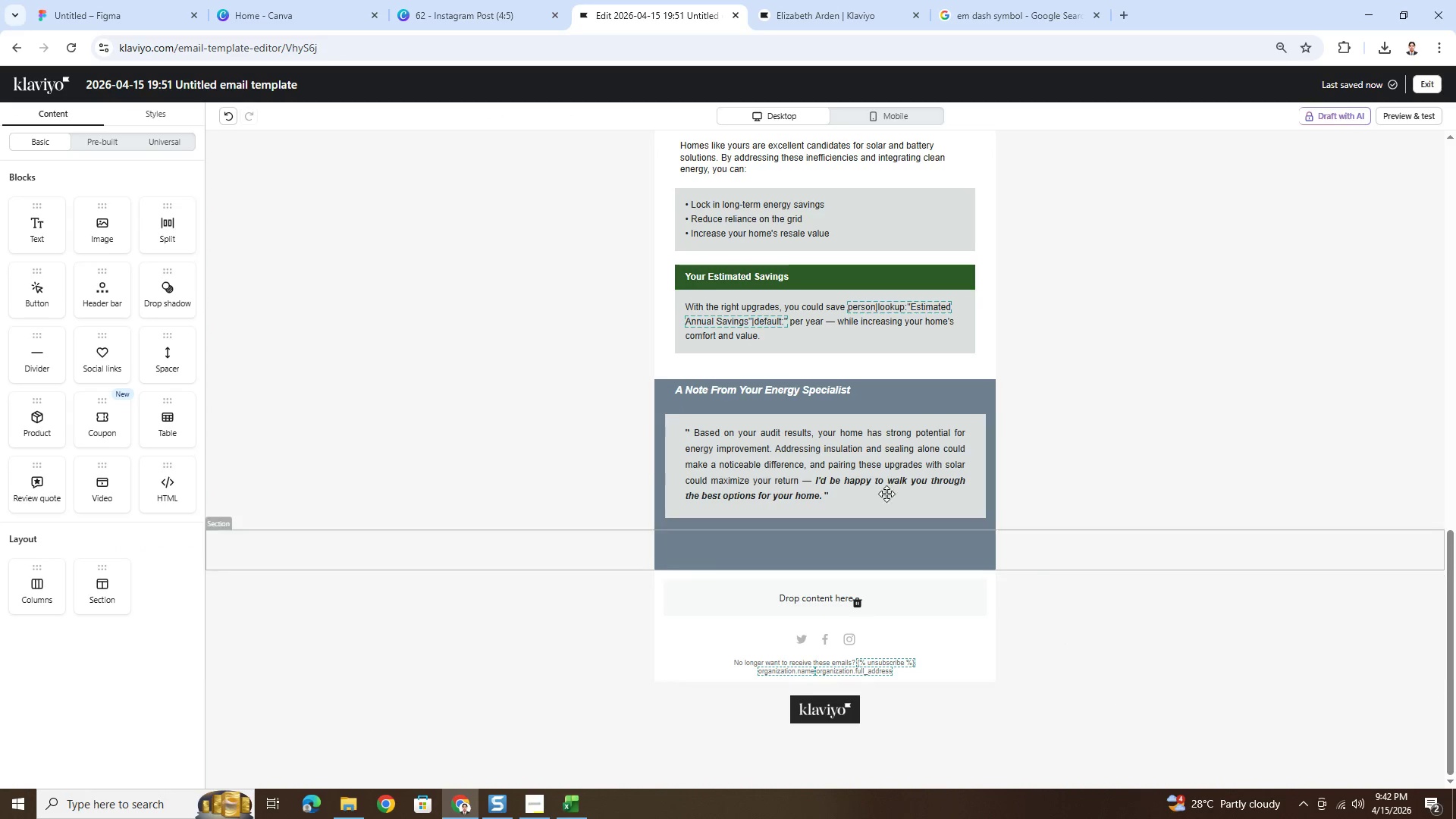 
left_click([566, 384])
 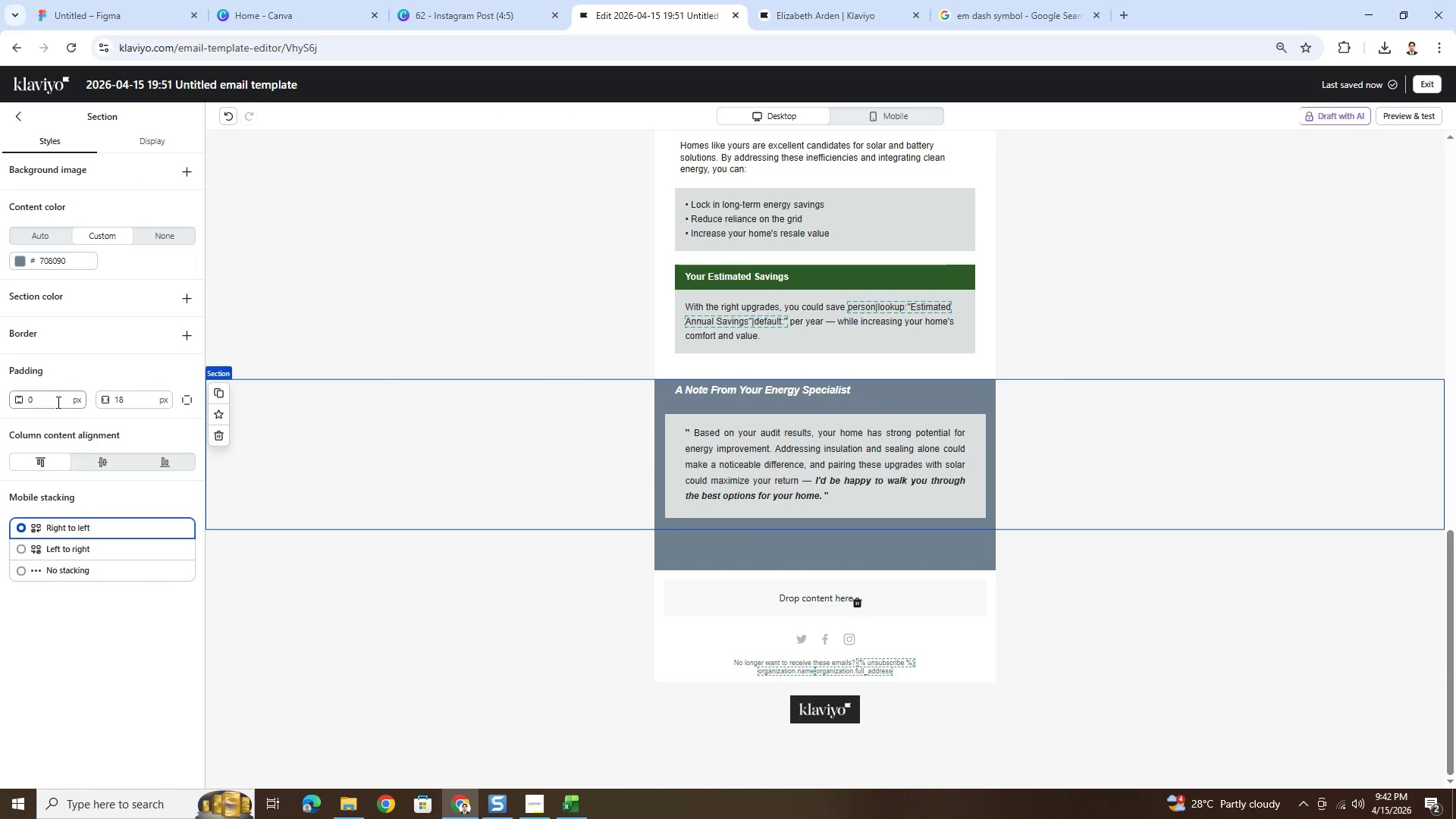 
double_click([57, 402])
 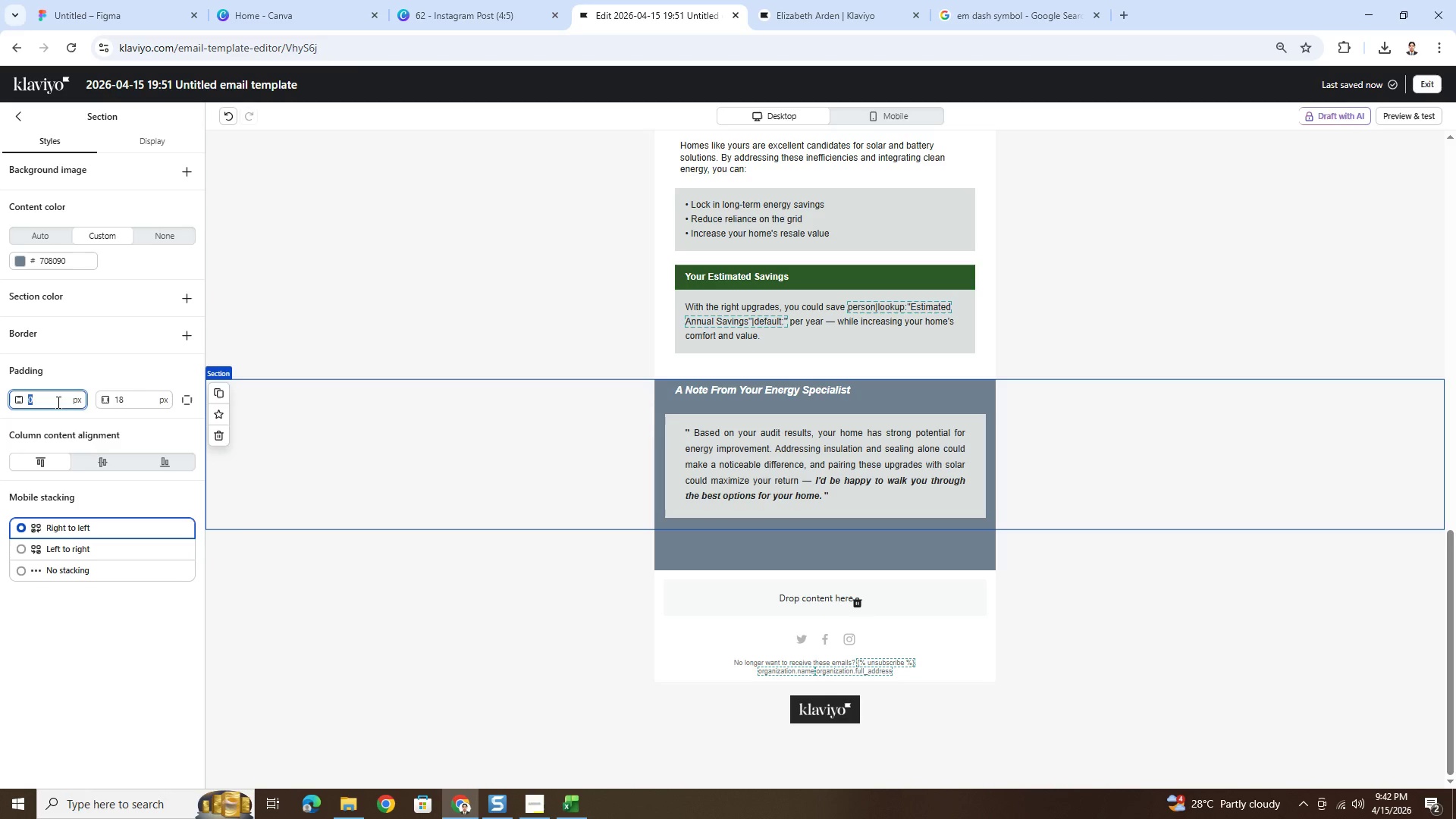 
key(Numpad1)
 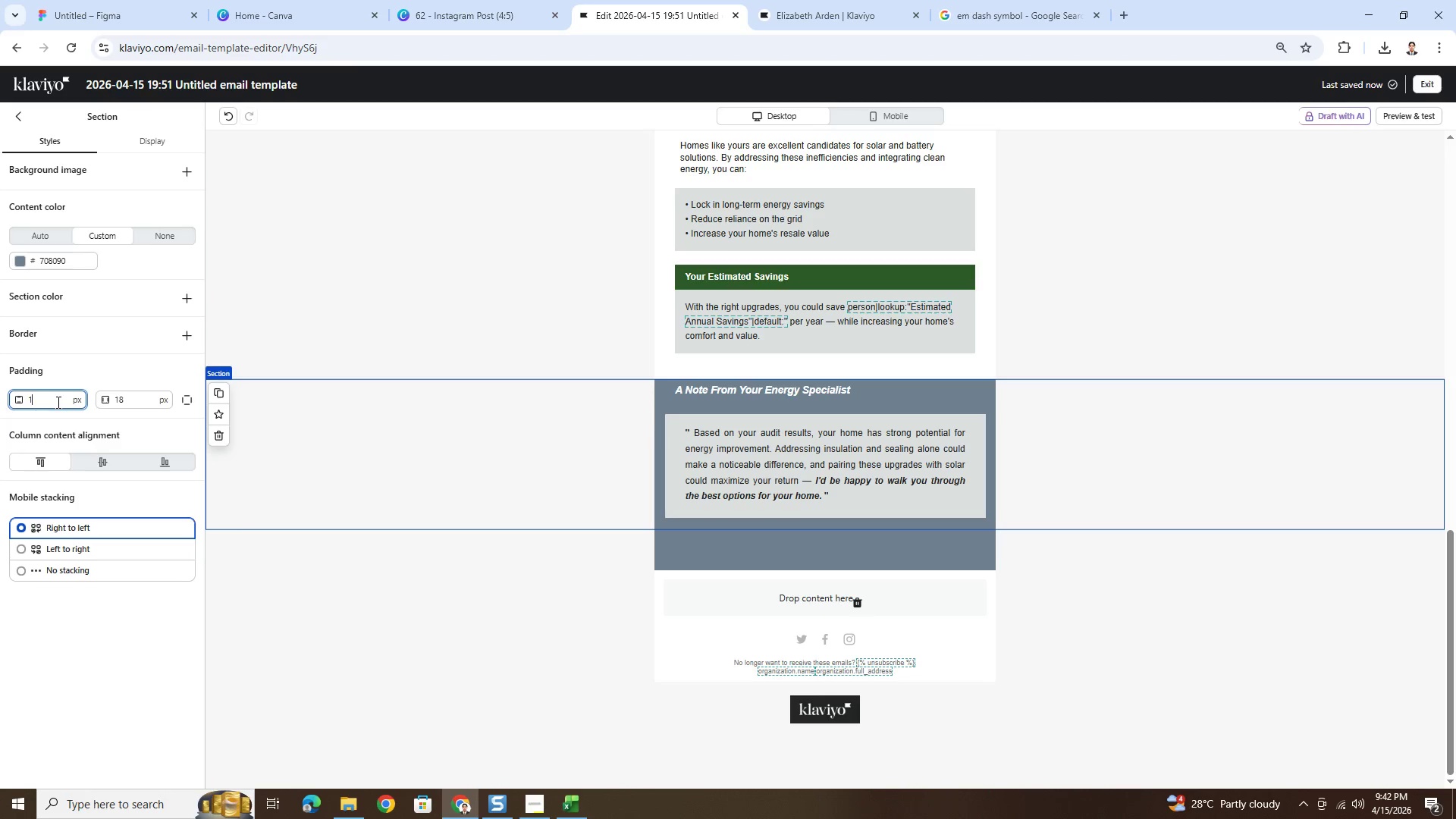 
key(Numpad8)
 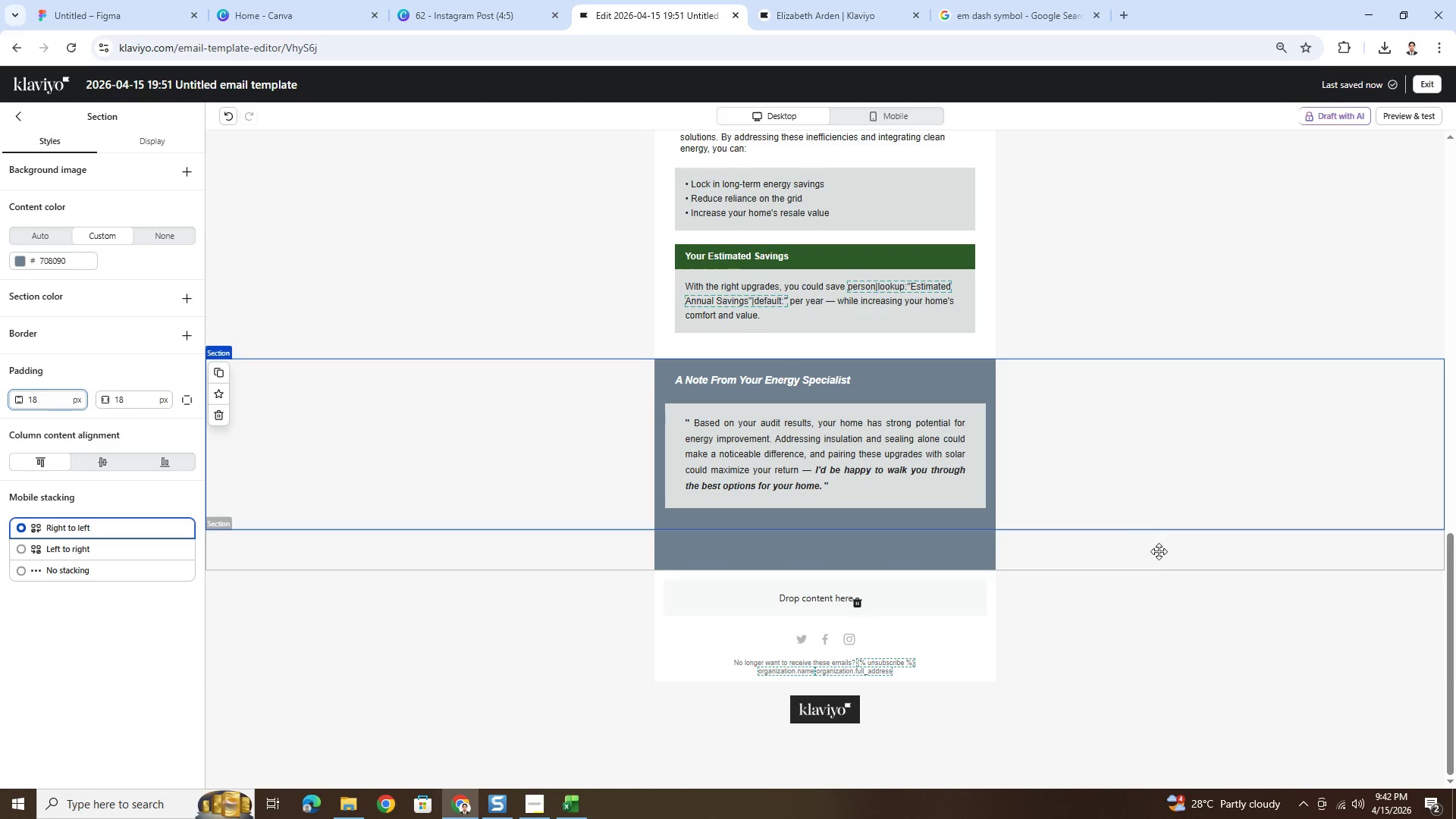 
left_click([1170, 671])
 